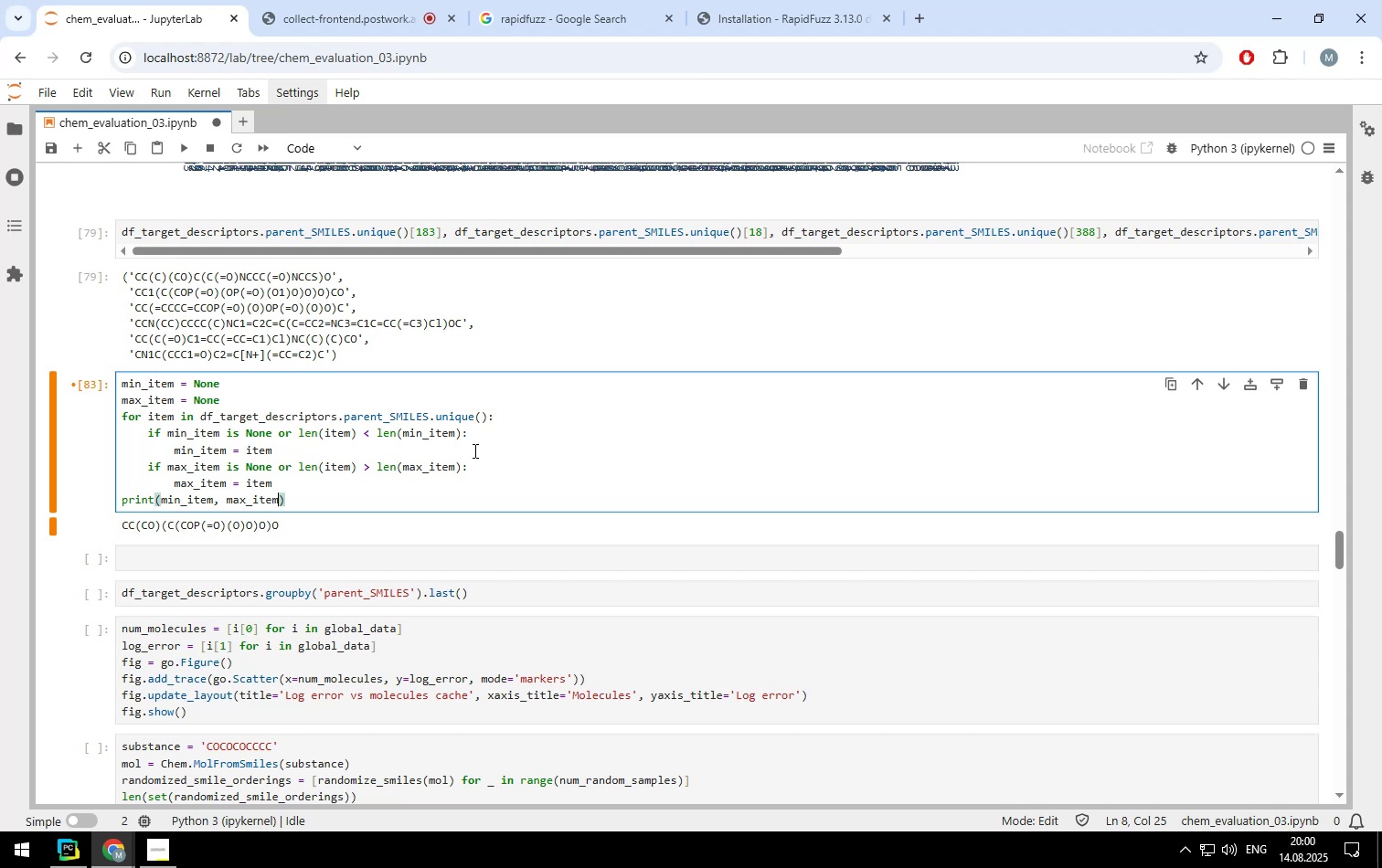 
key(Control+ControlLeft)
 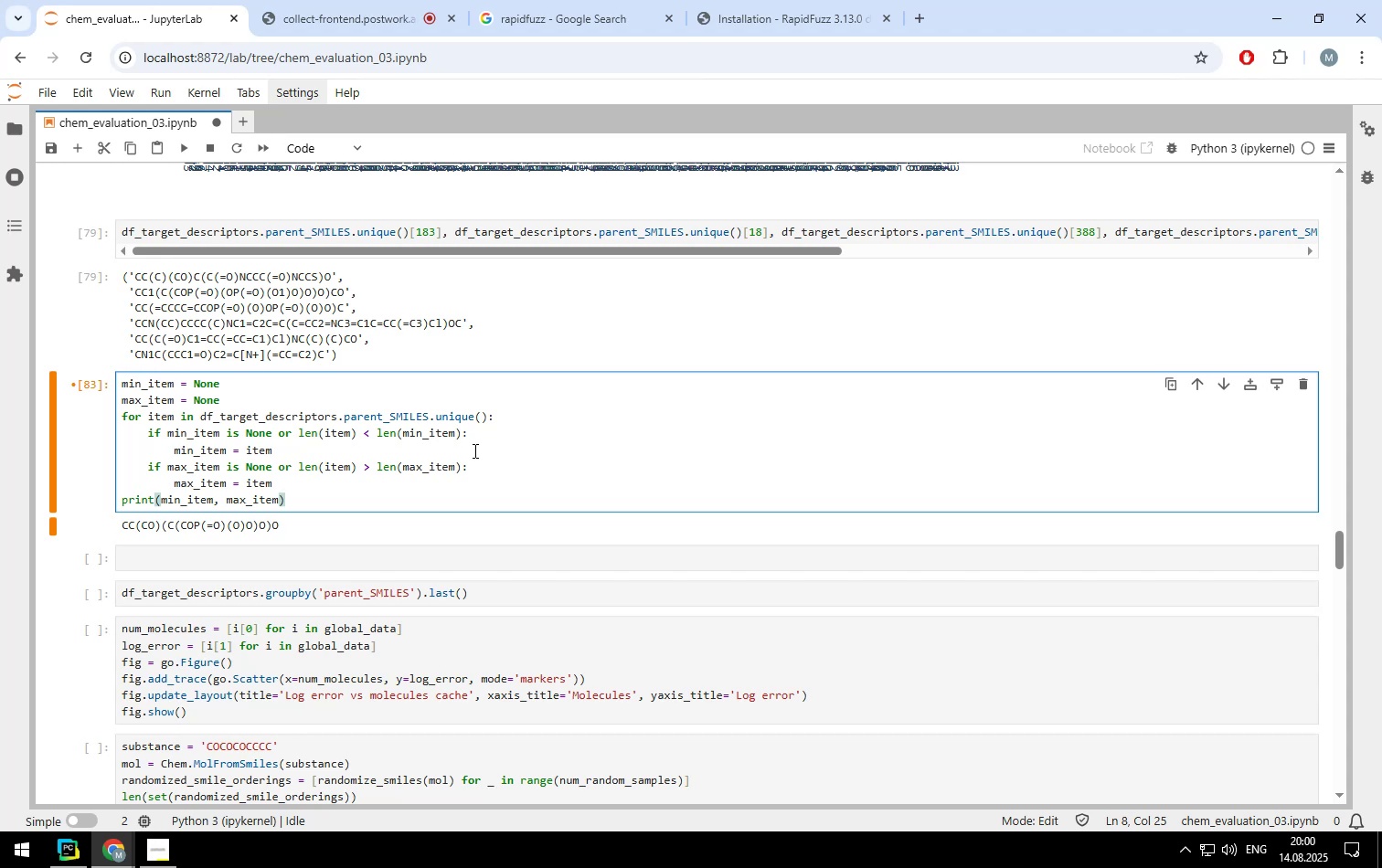 
key(Control+Enter)
 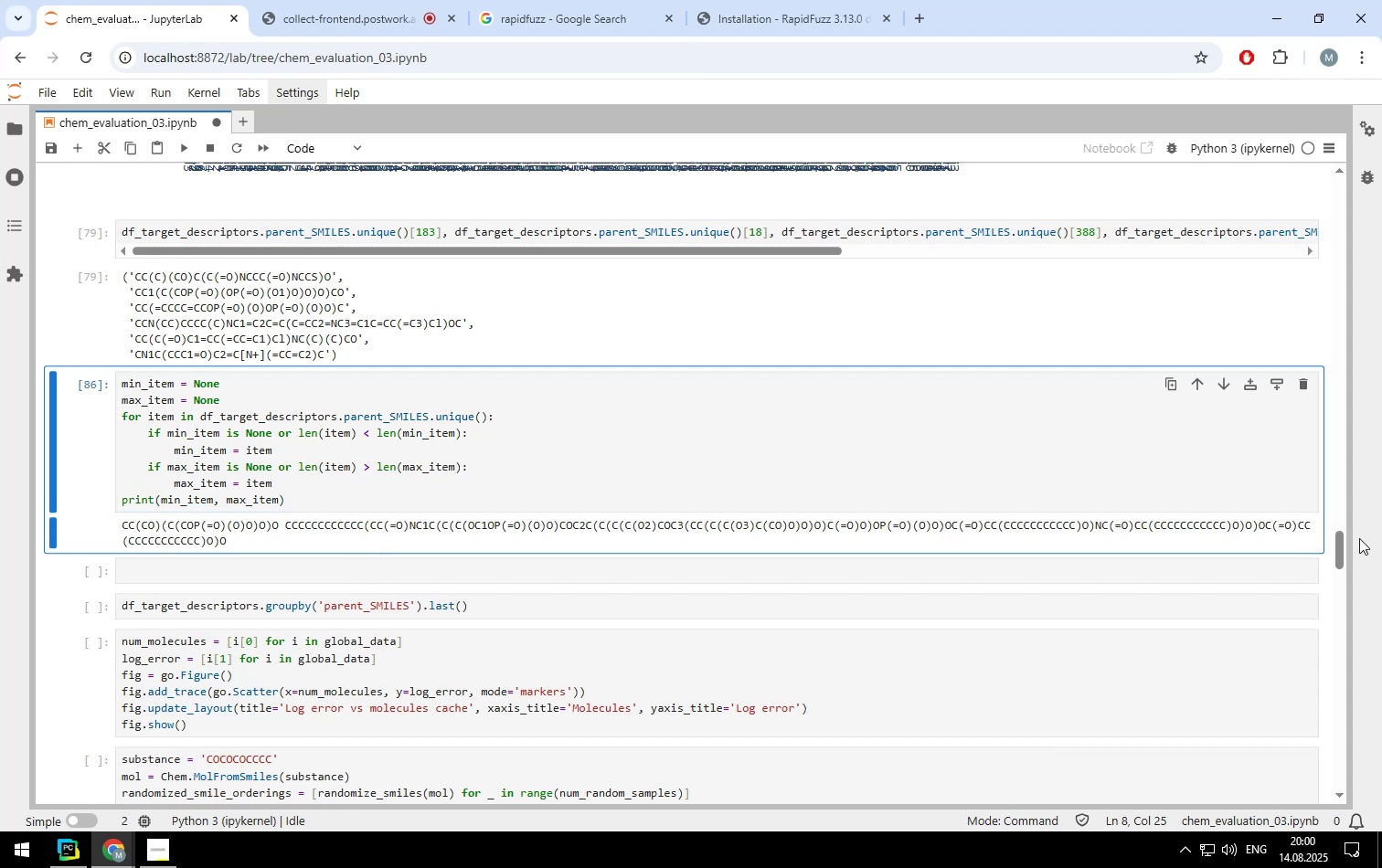 
left_click([1273, 379])
 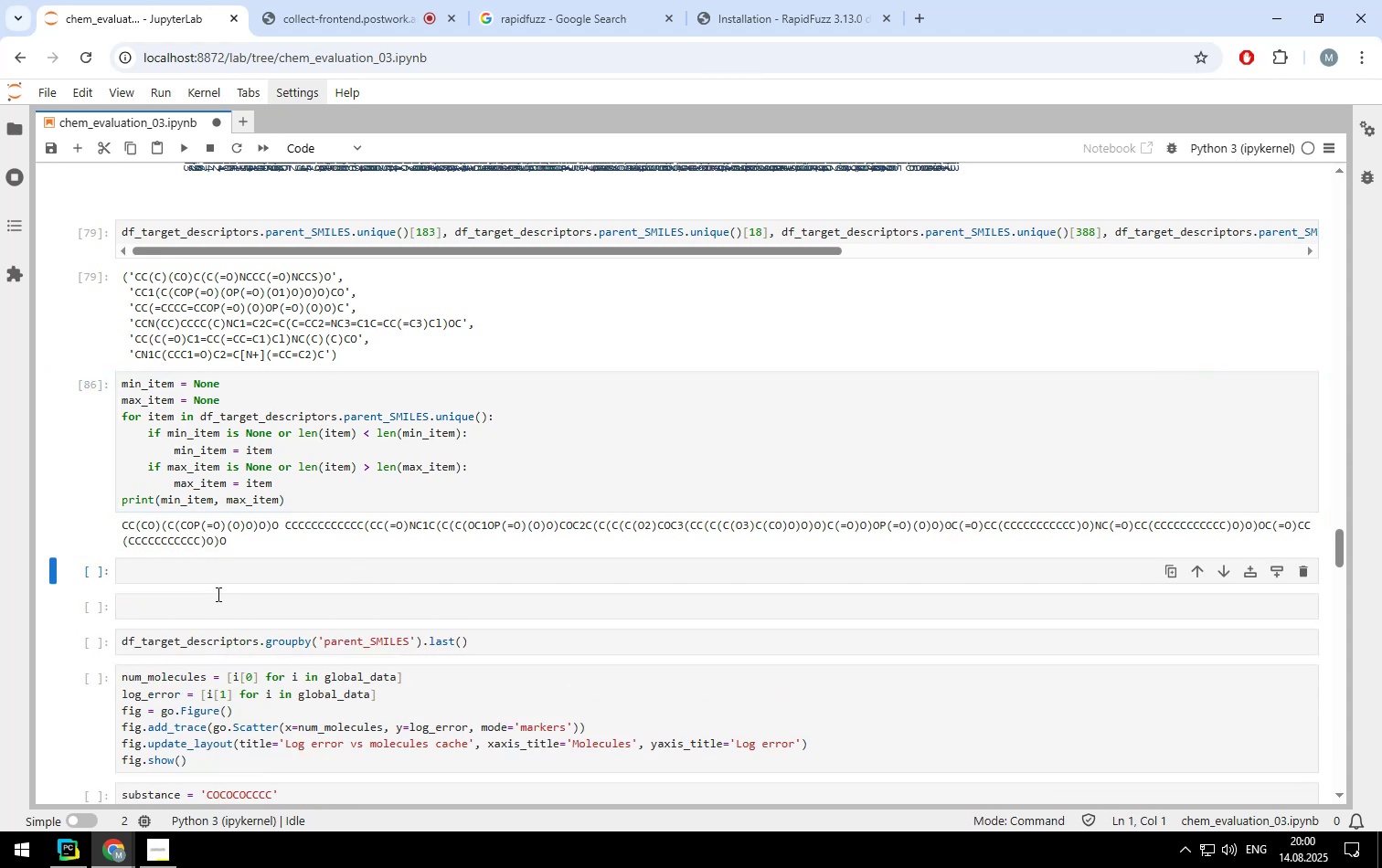 
left_click([221, 572])
 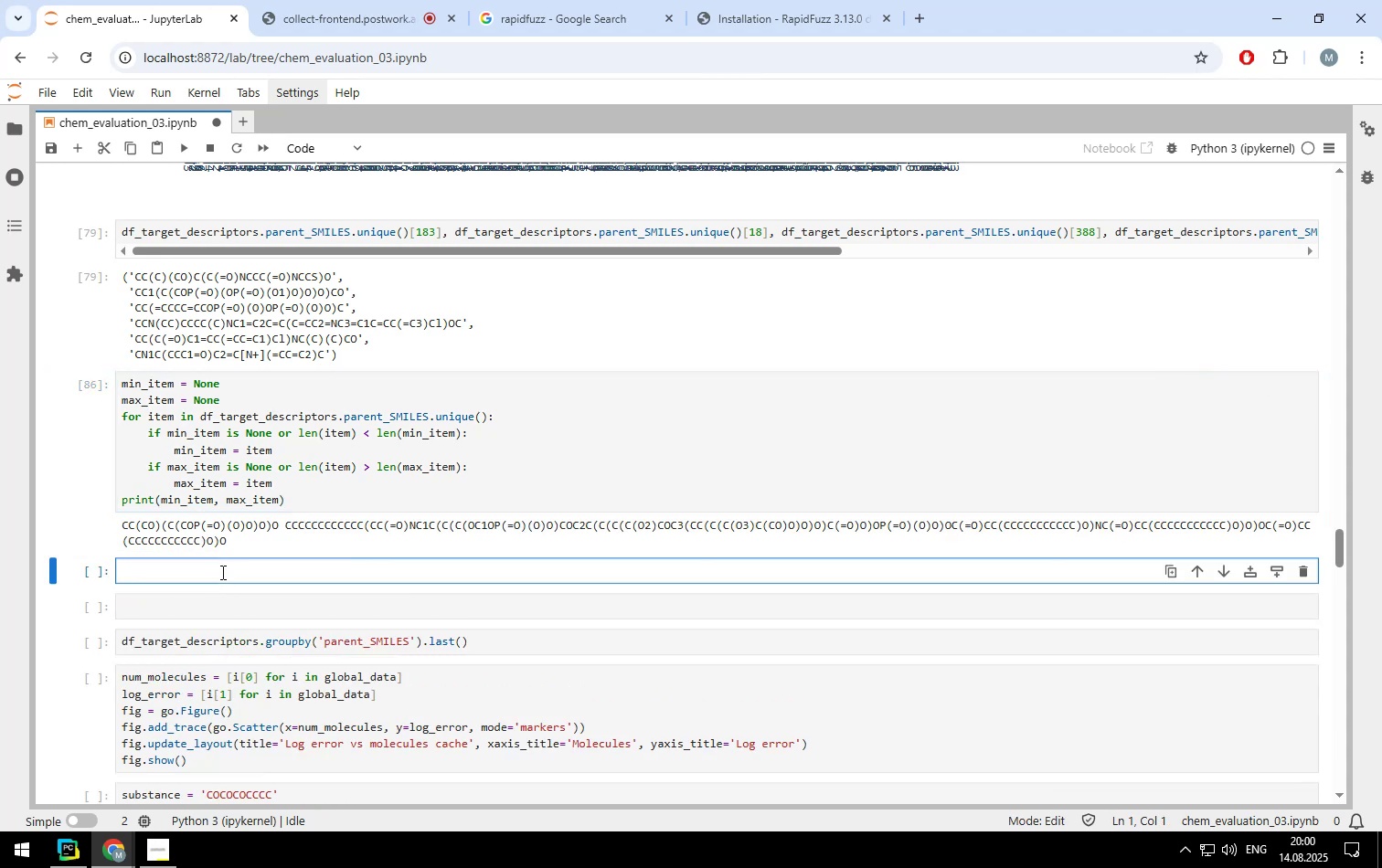 
type(rapidfuzz.)
 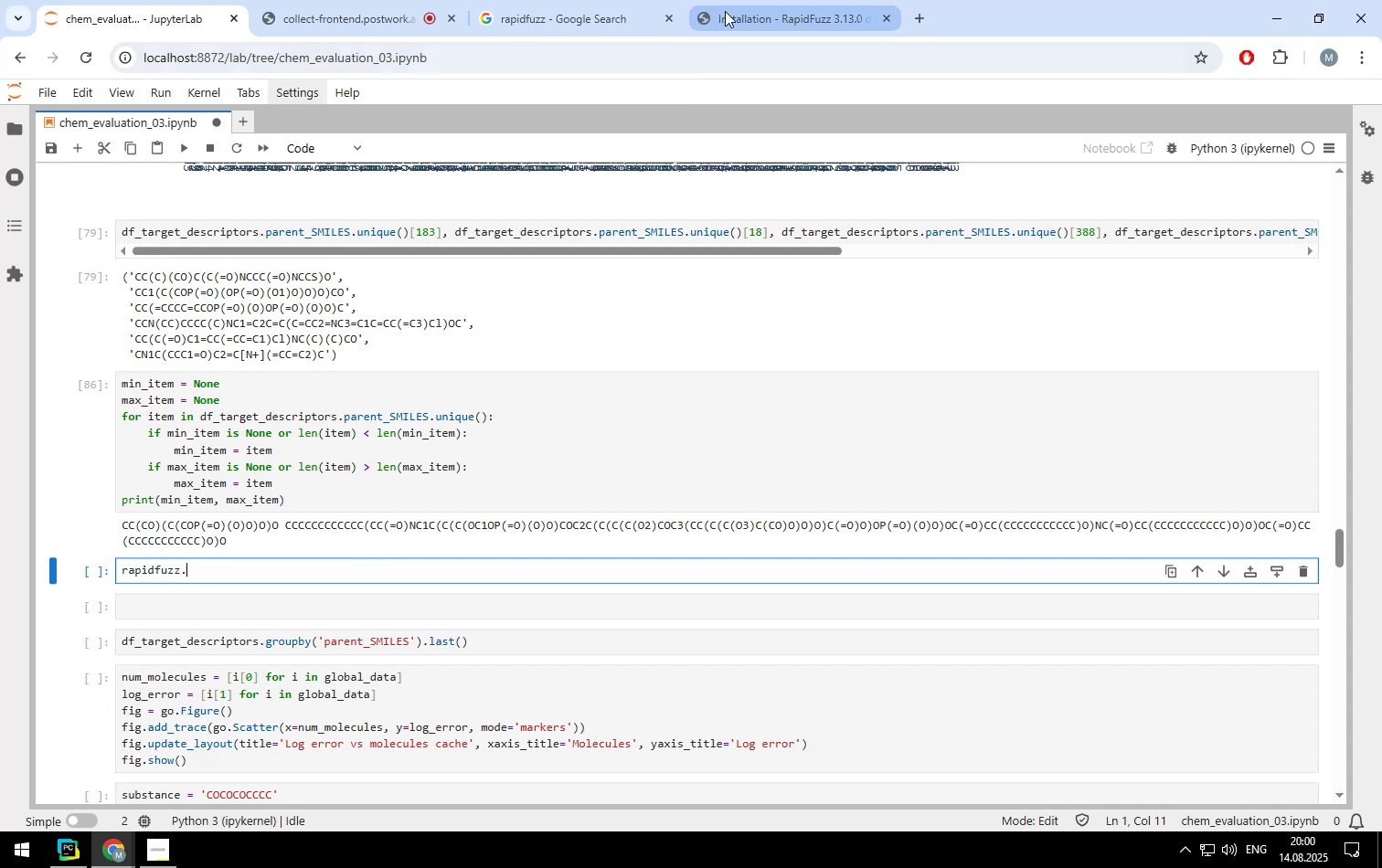 
left_click([726, 11])
 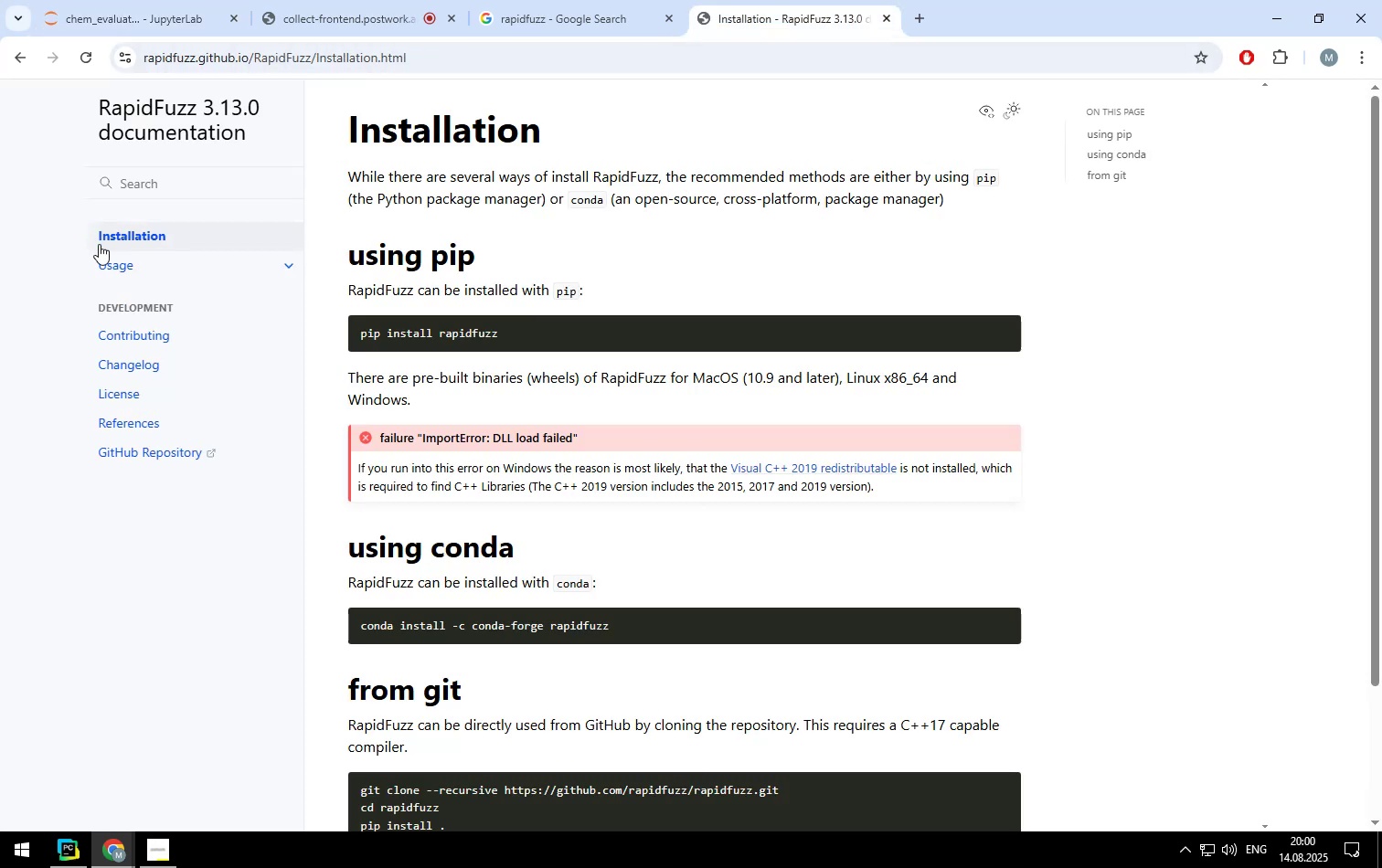 
left_click([107, 263])
 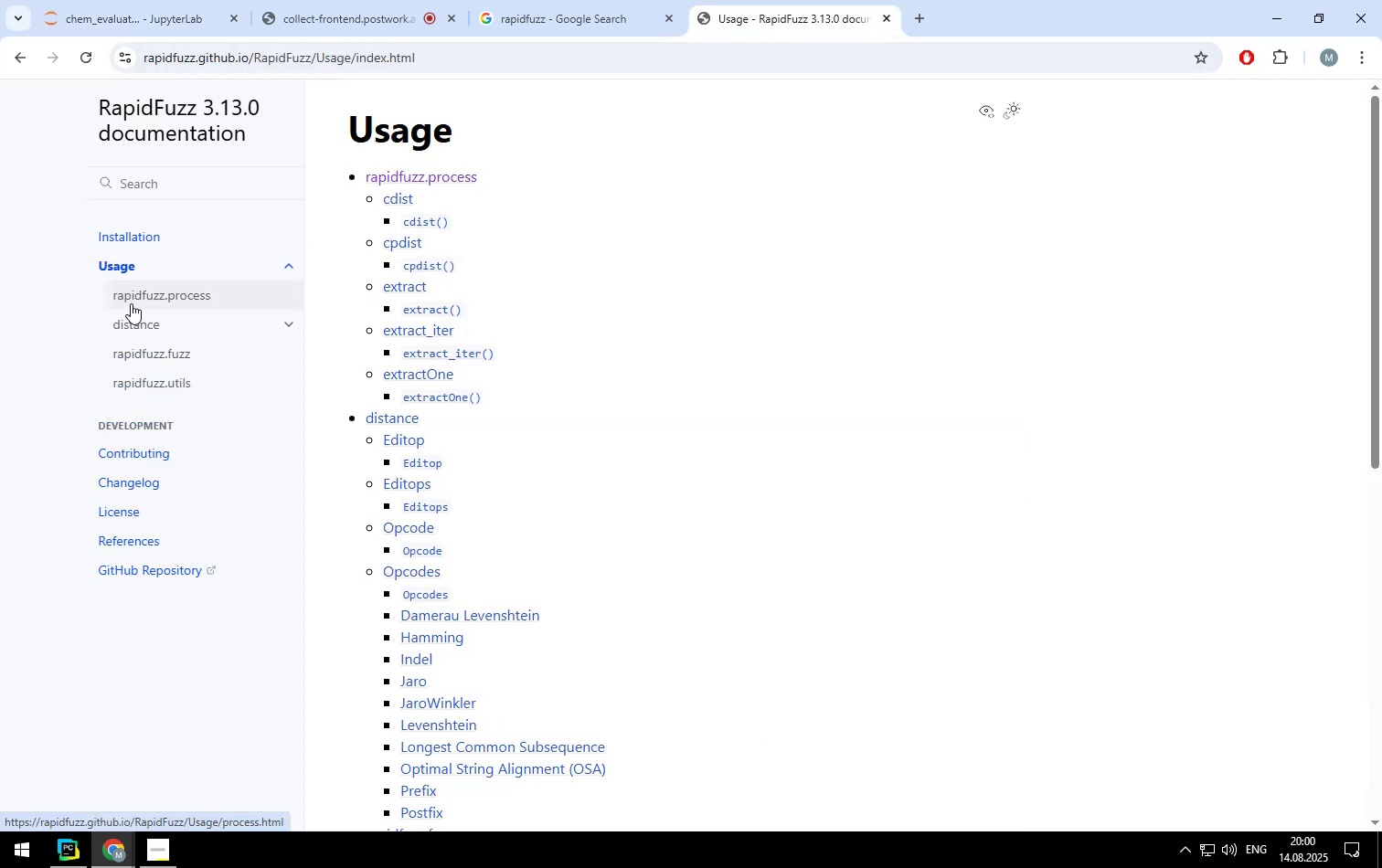 
left_click([132, 296])
 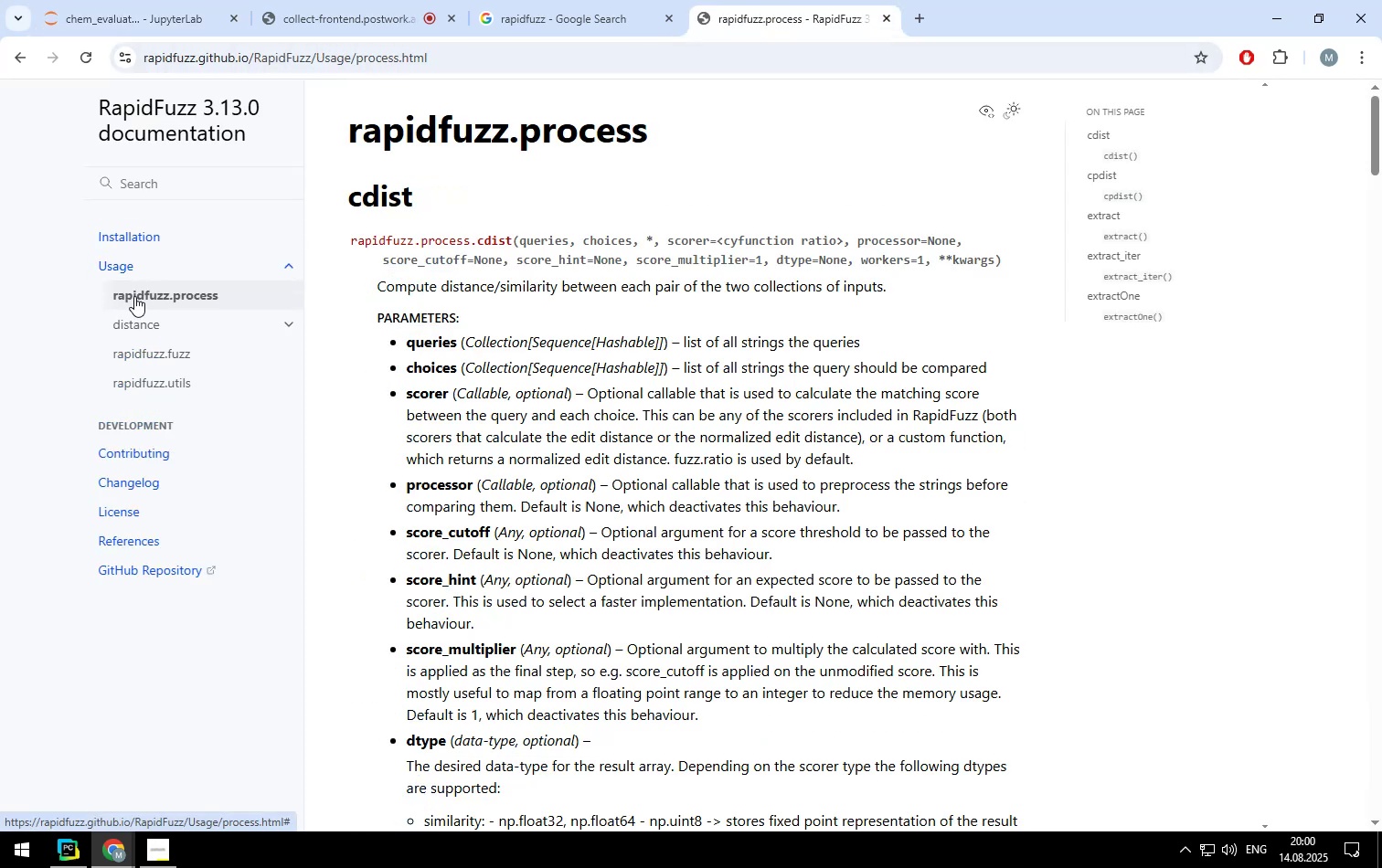 
mouse_move([141, 297])
 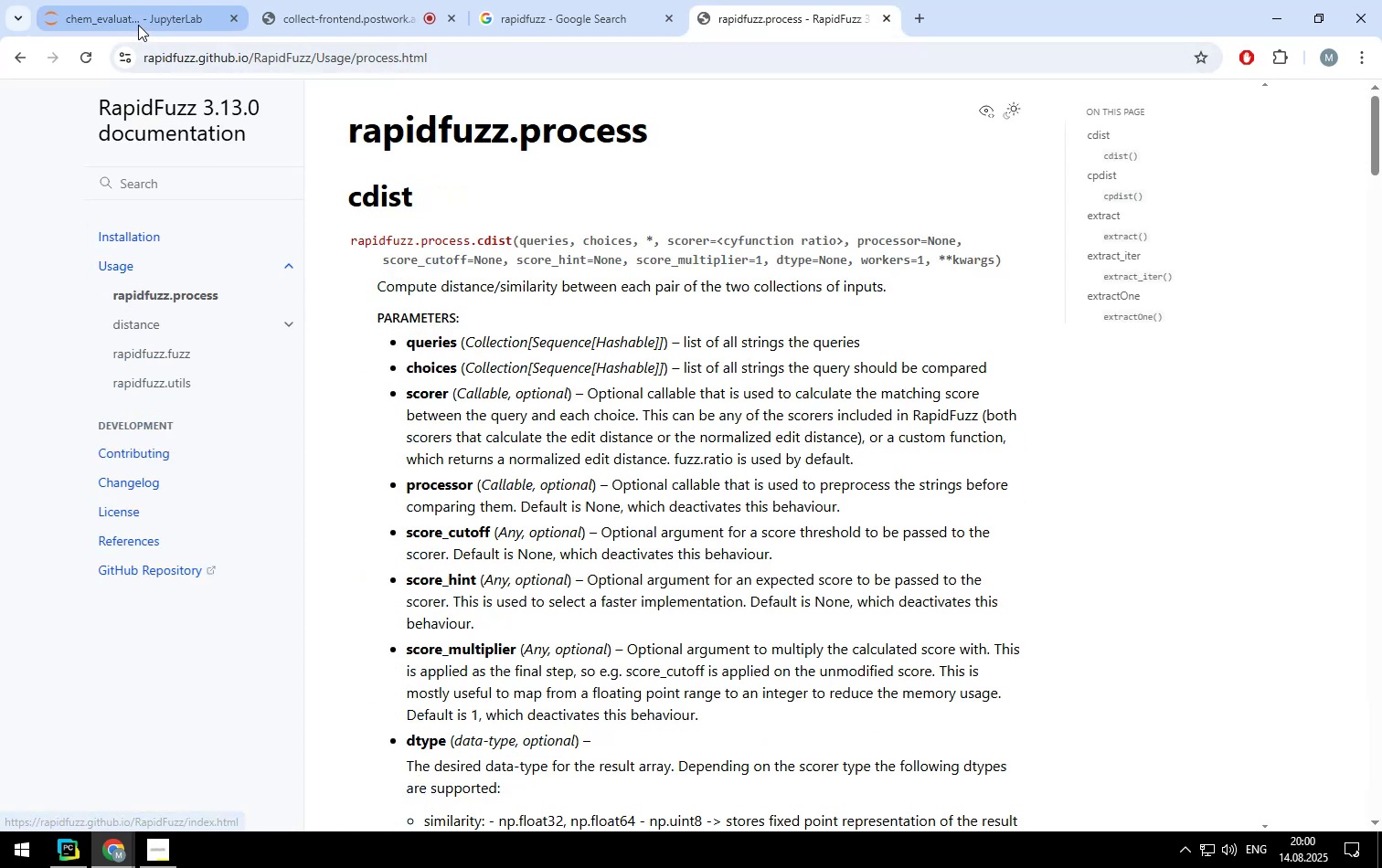 
left_click([138, 25])
 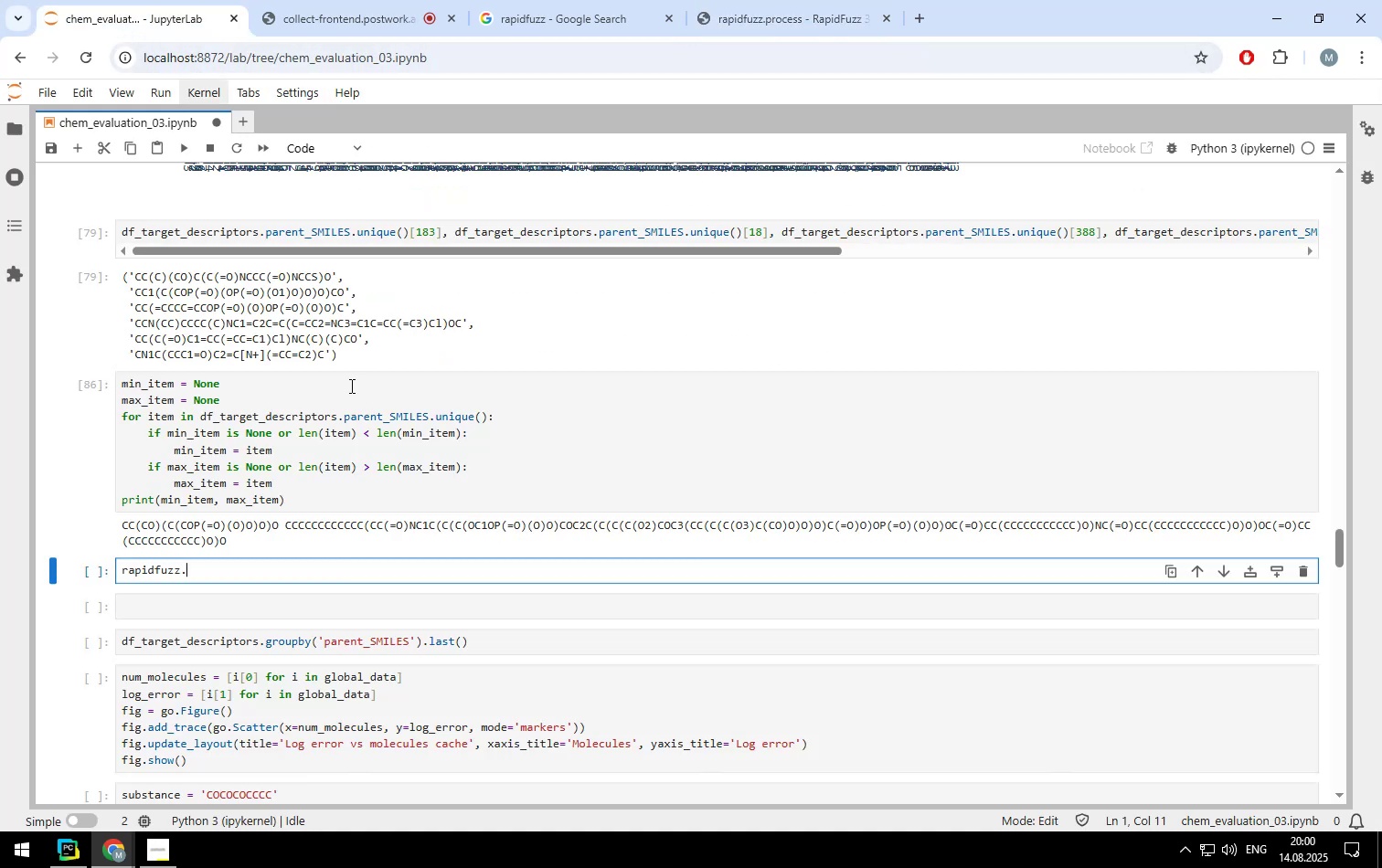 
type(process.cdist(min_item, max_item))
 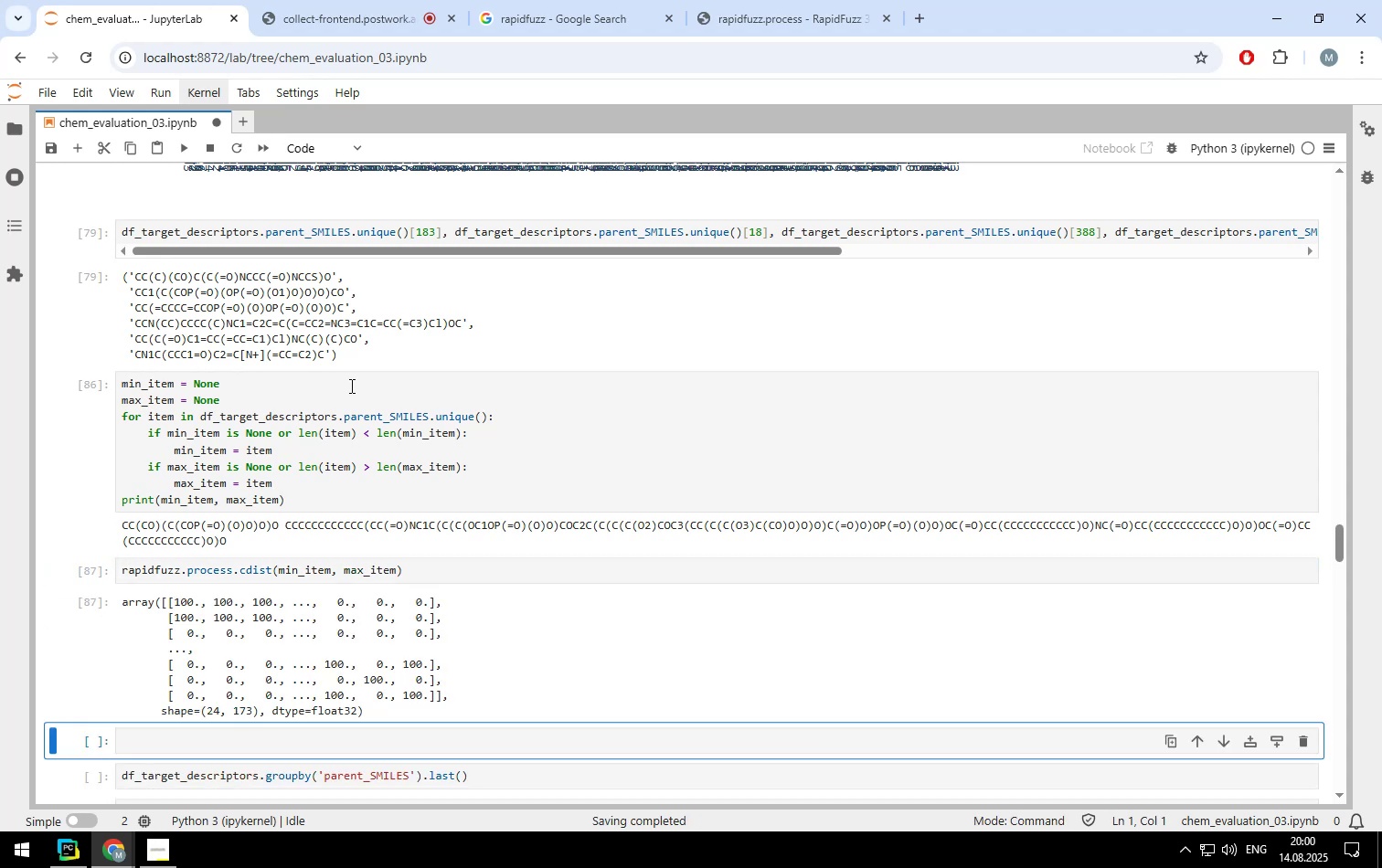 
 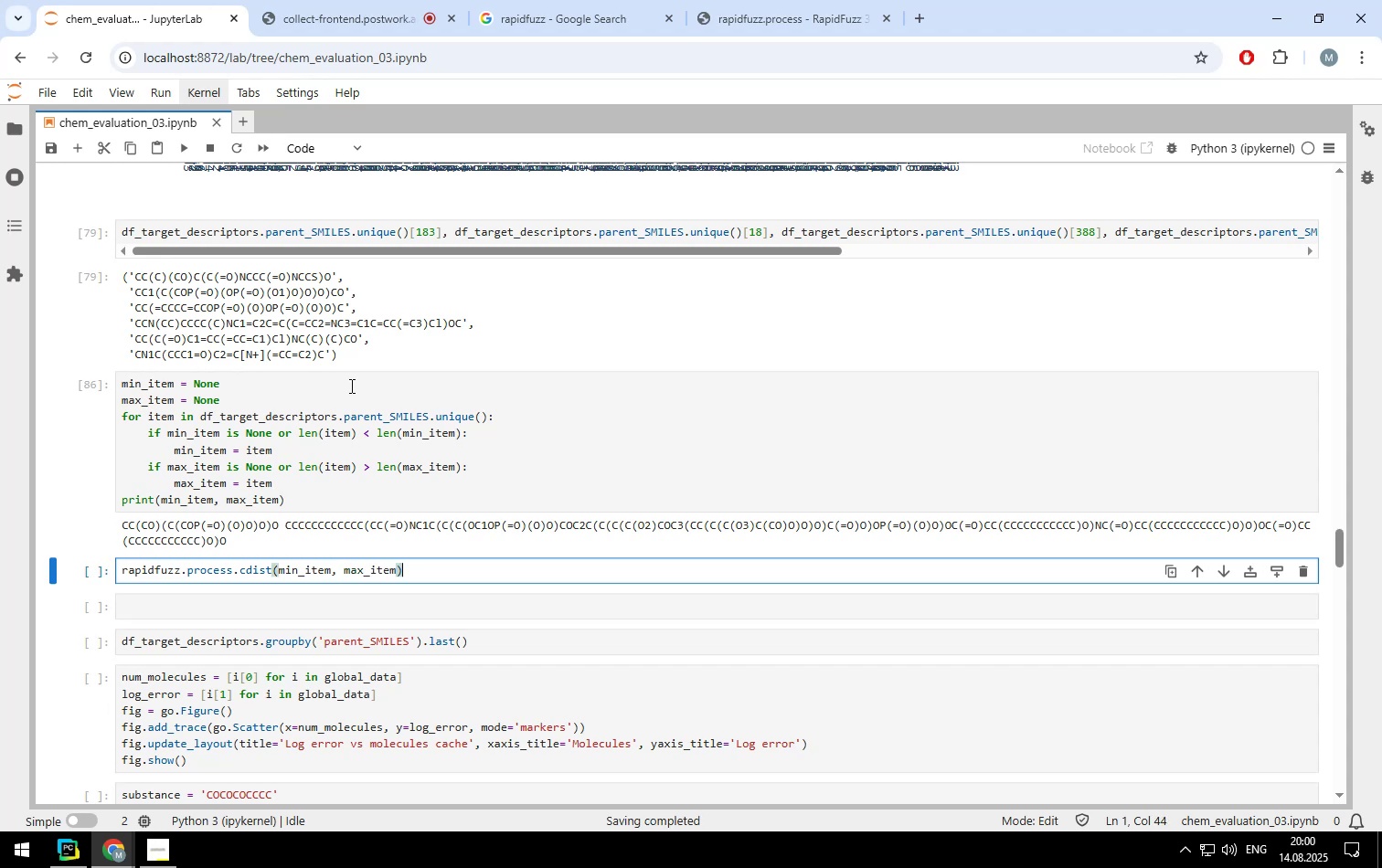 
key(Shift+Enter)
 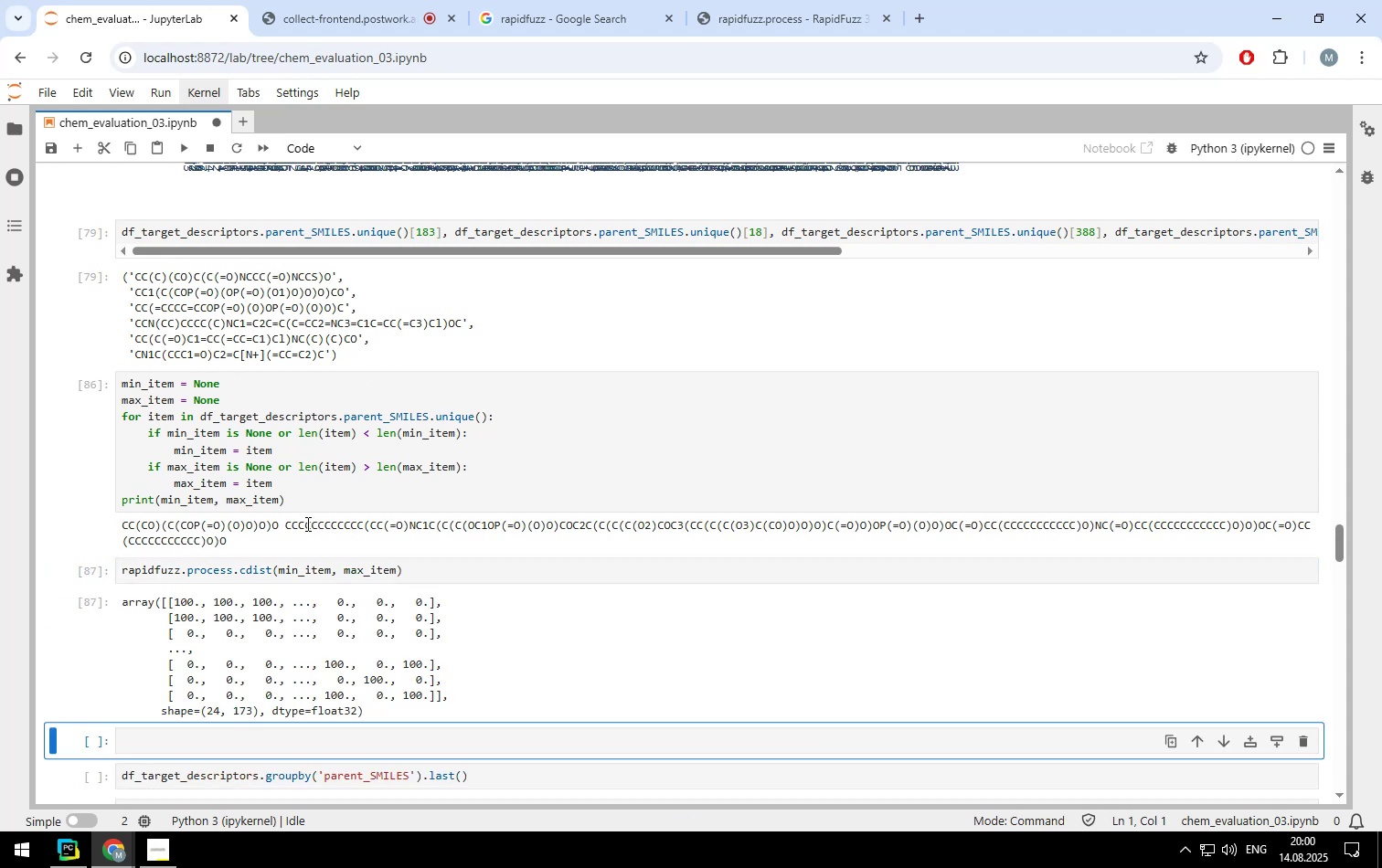 
wait(5.17)
 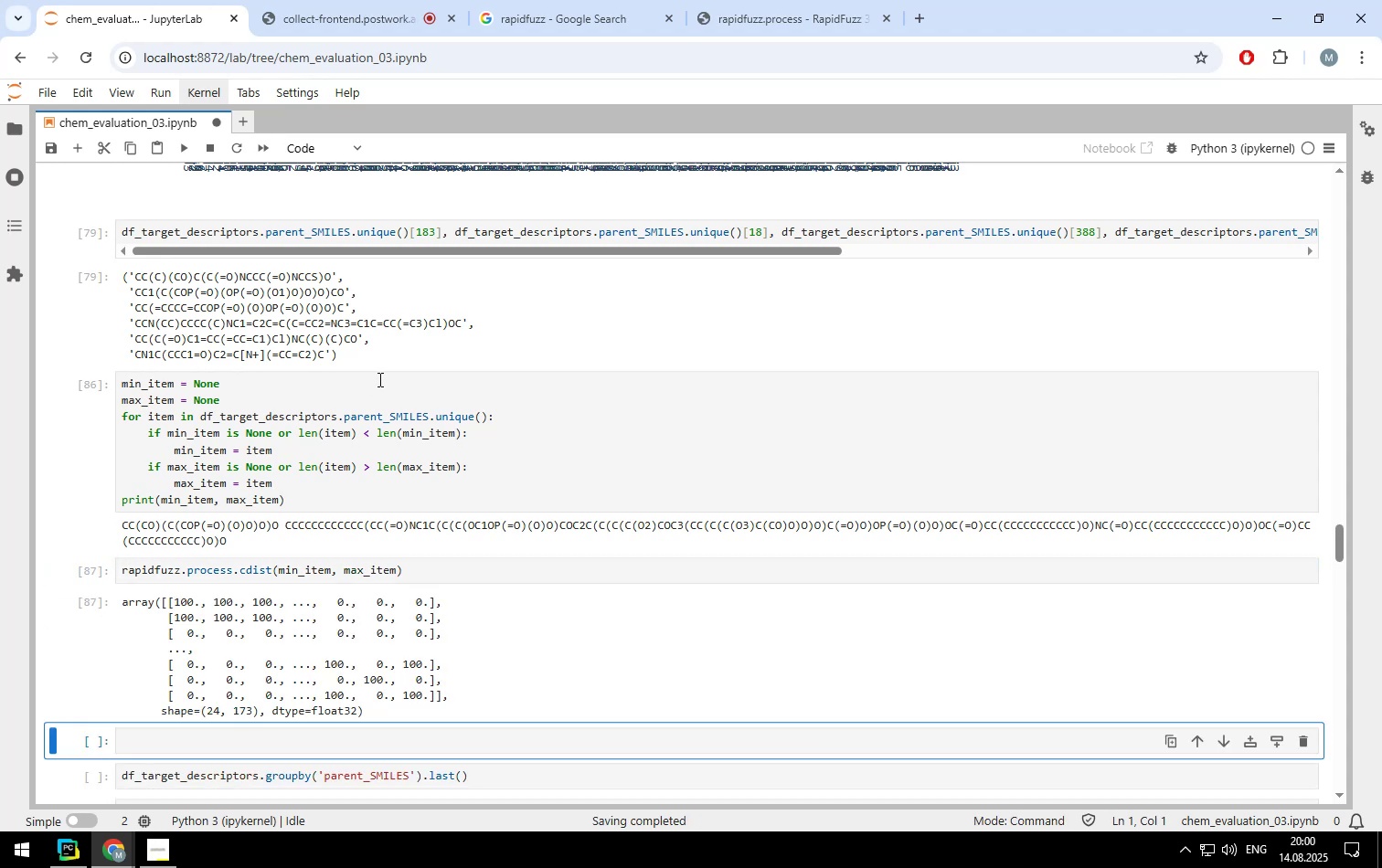 
left_click([279, 568])
 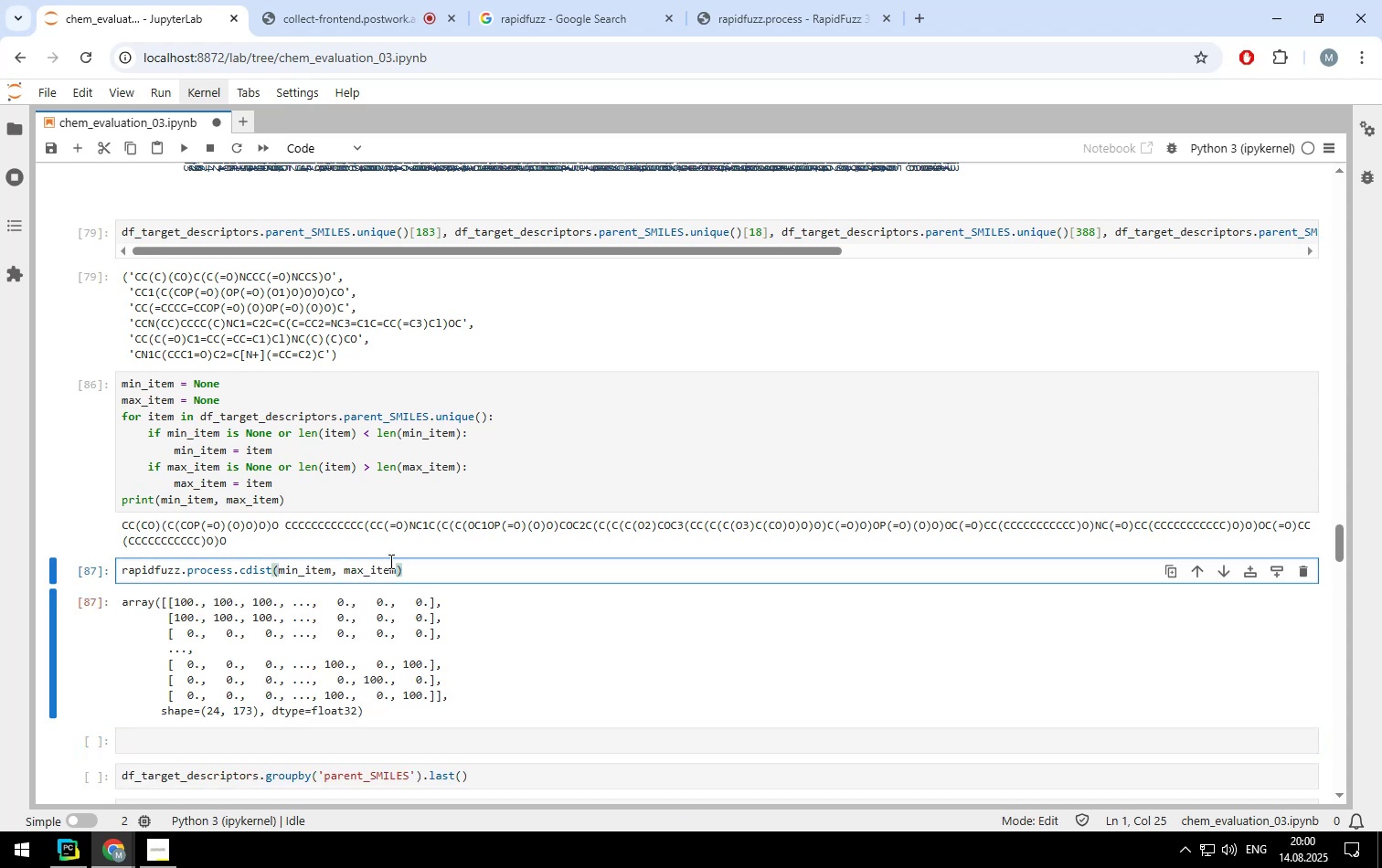 
key(BracketLeft)
 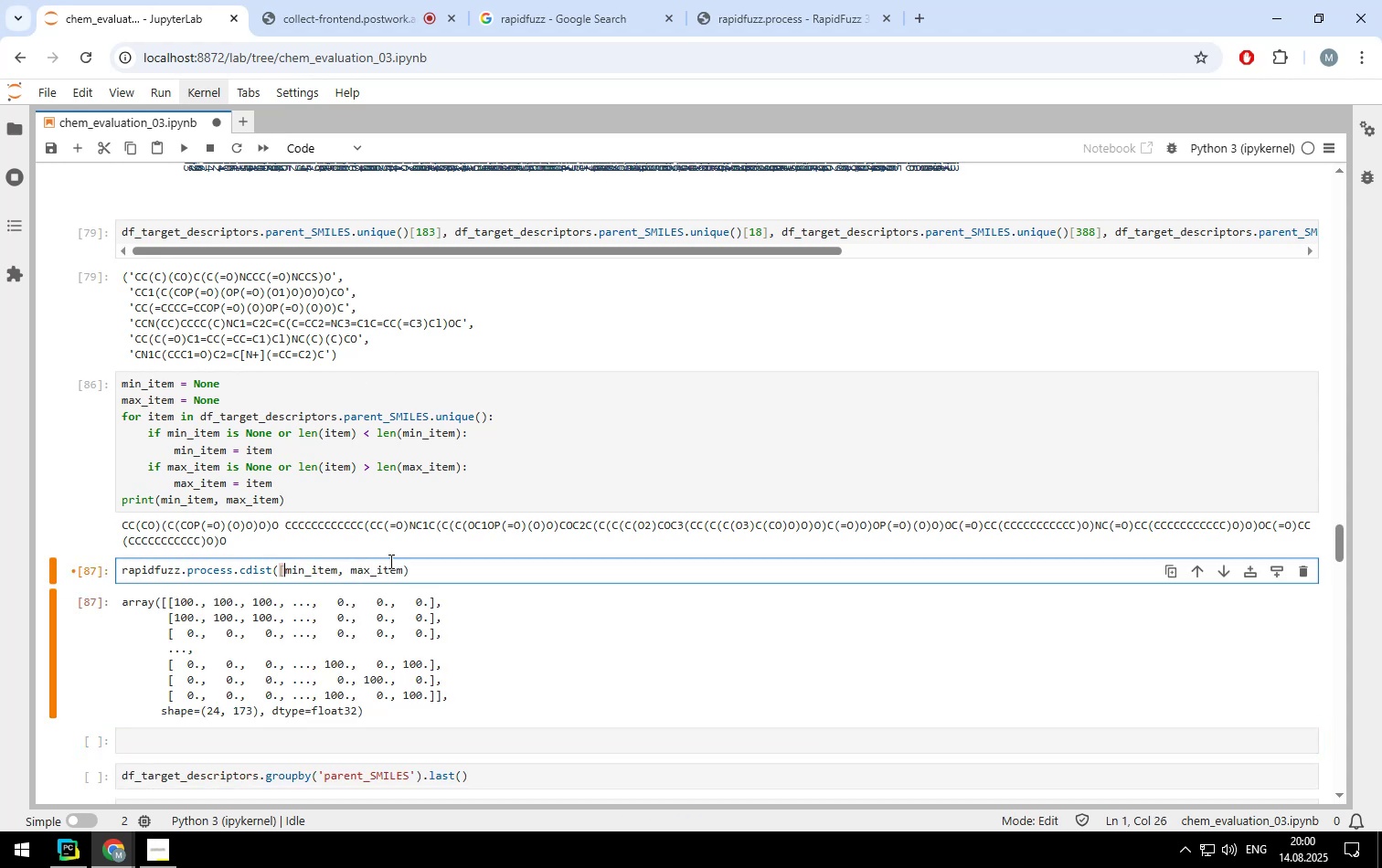 
hold_key(key=ArrowRight, duration=1.5)
 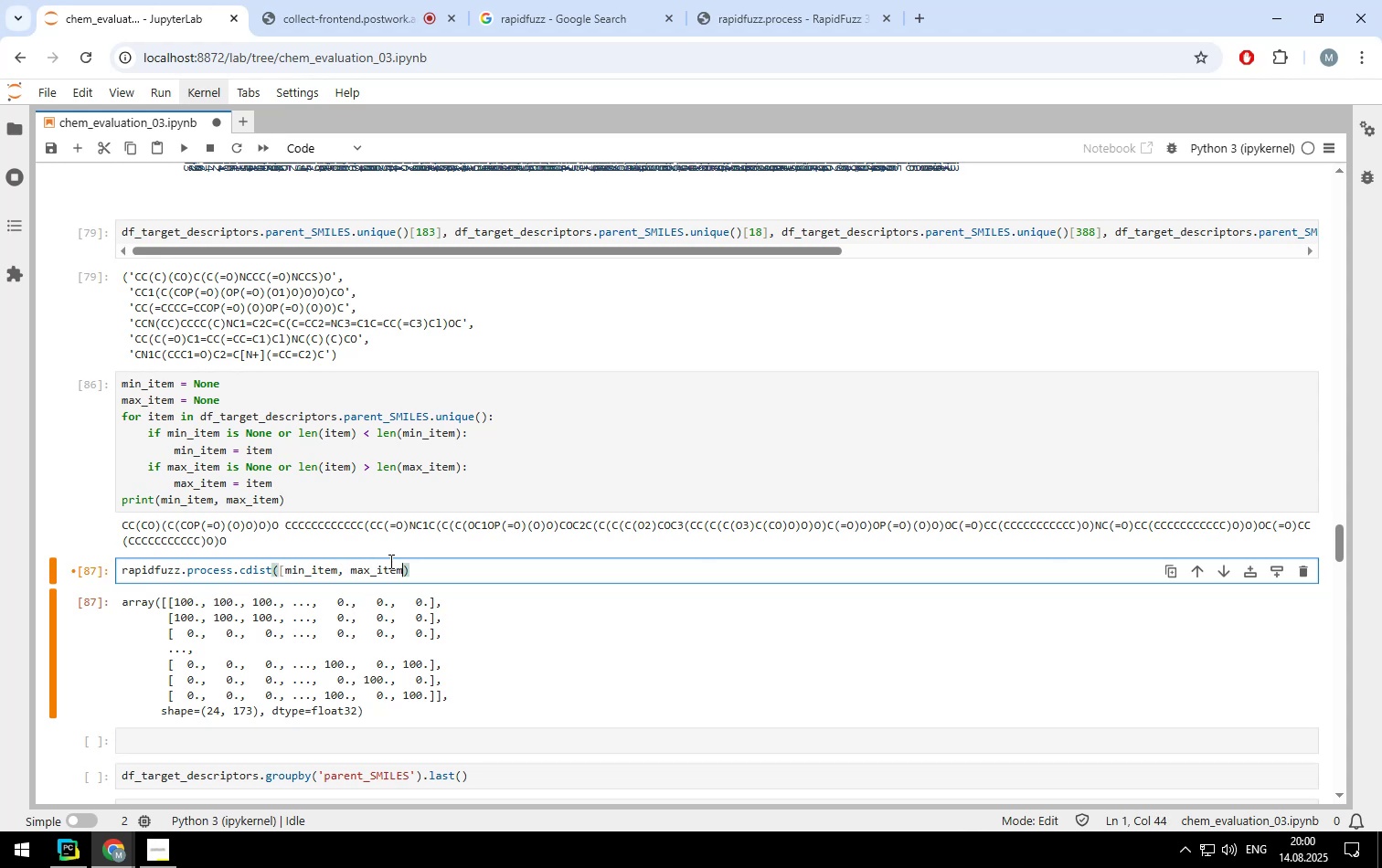 
hold_key(key=ArrowRight, duration=0.46)
 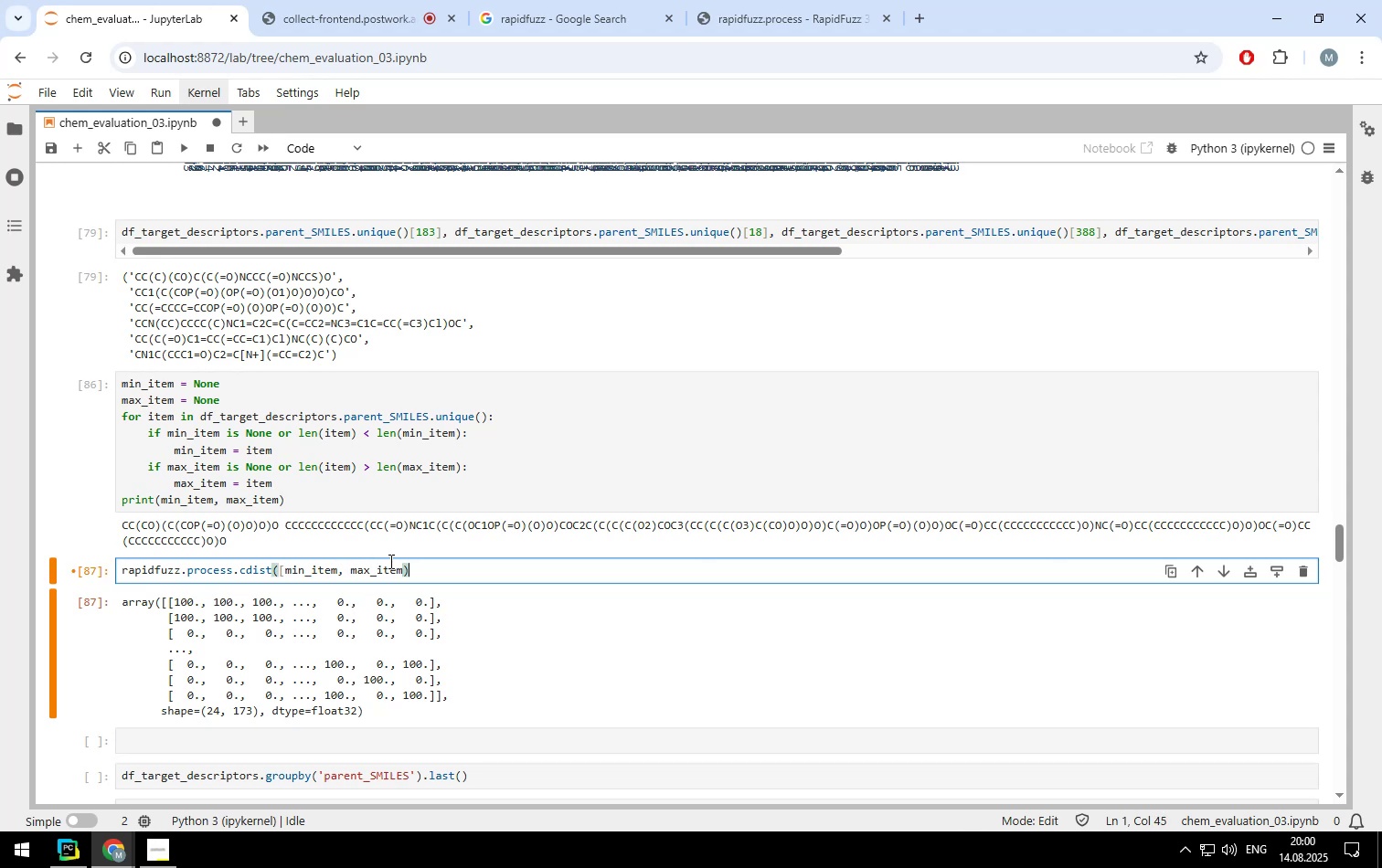 
key(ArrowLeft)
 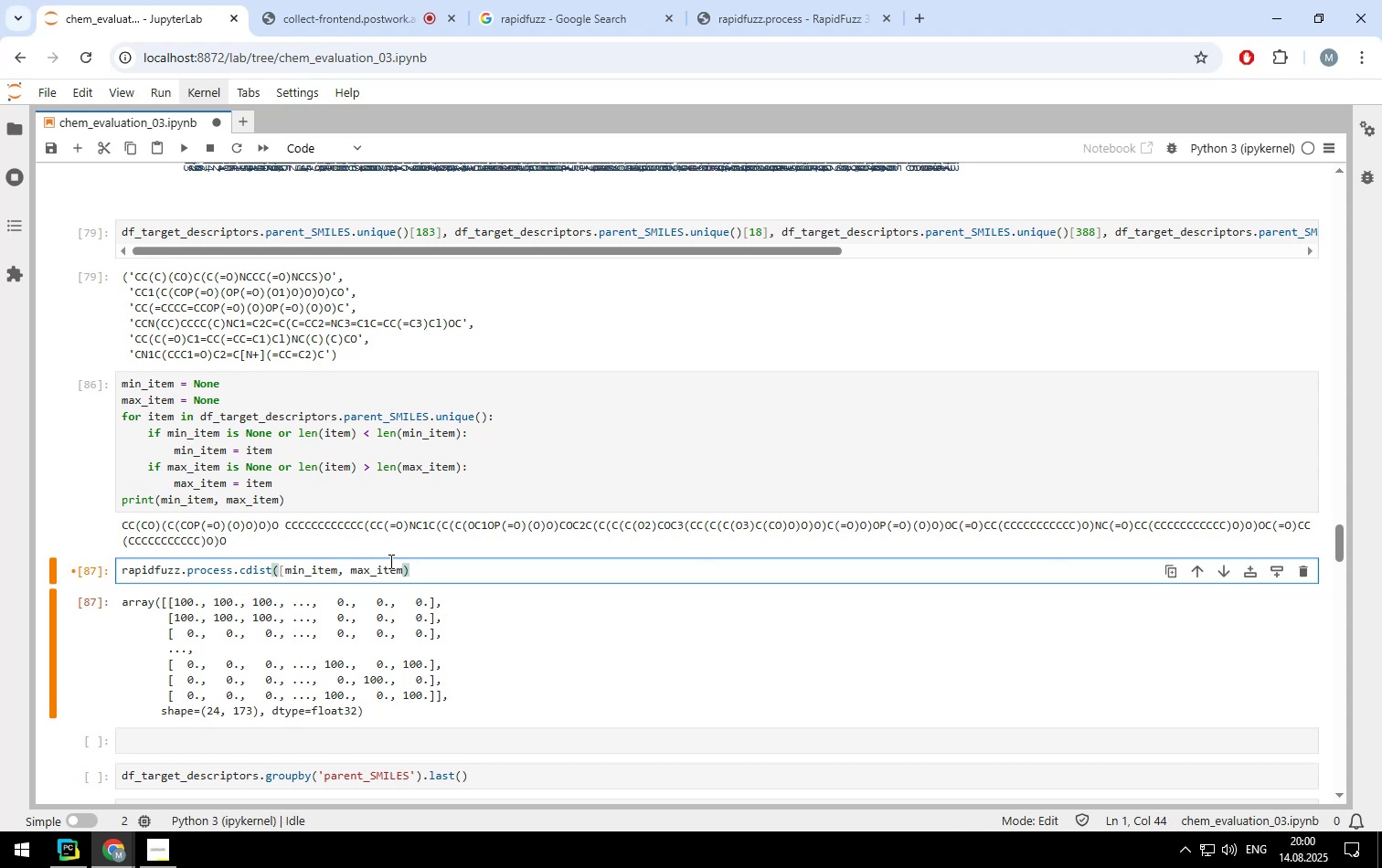 
key(BracketRight)
 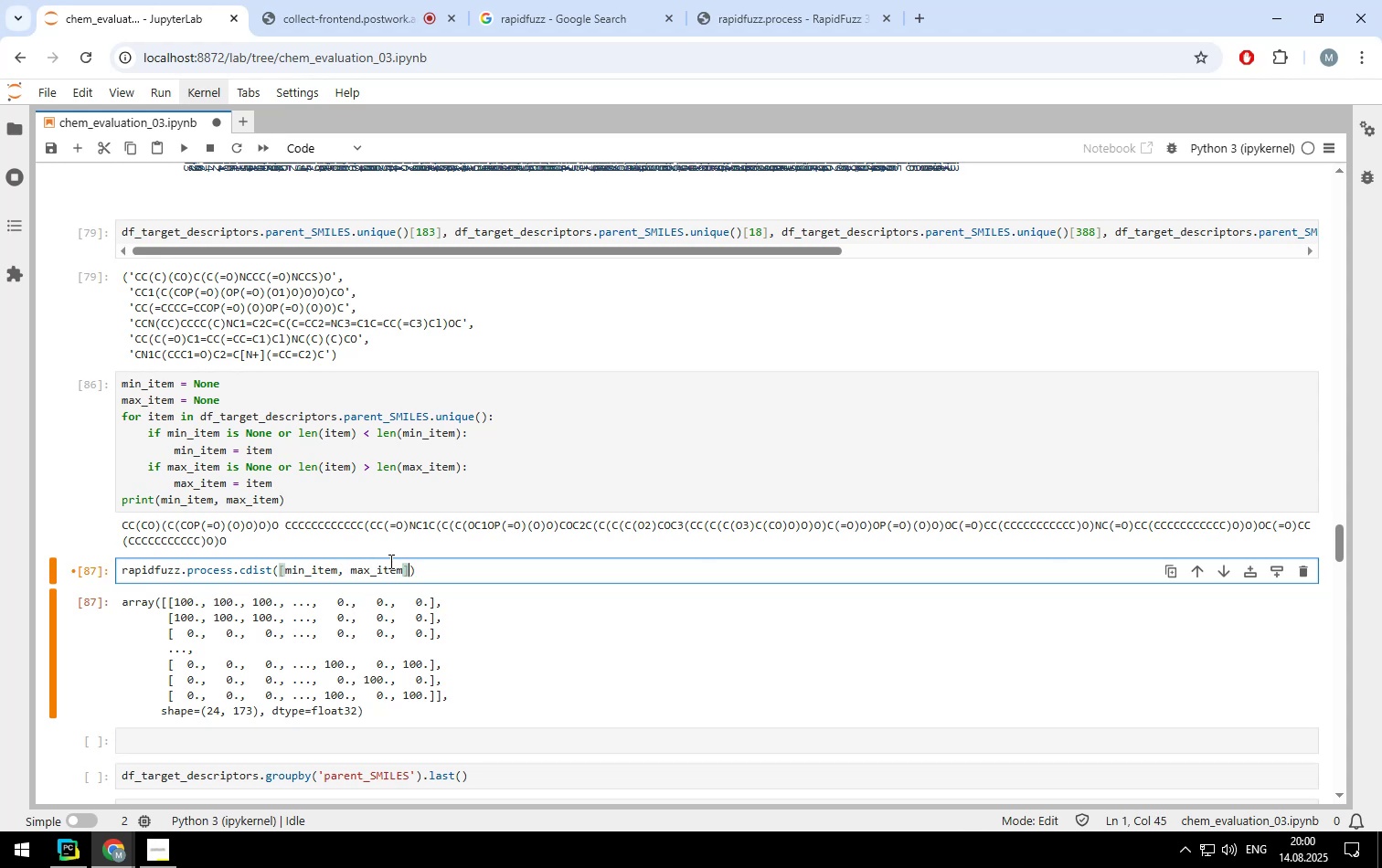 
key(Shift+ShiftLeft)
 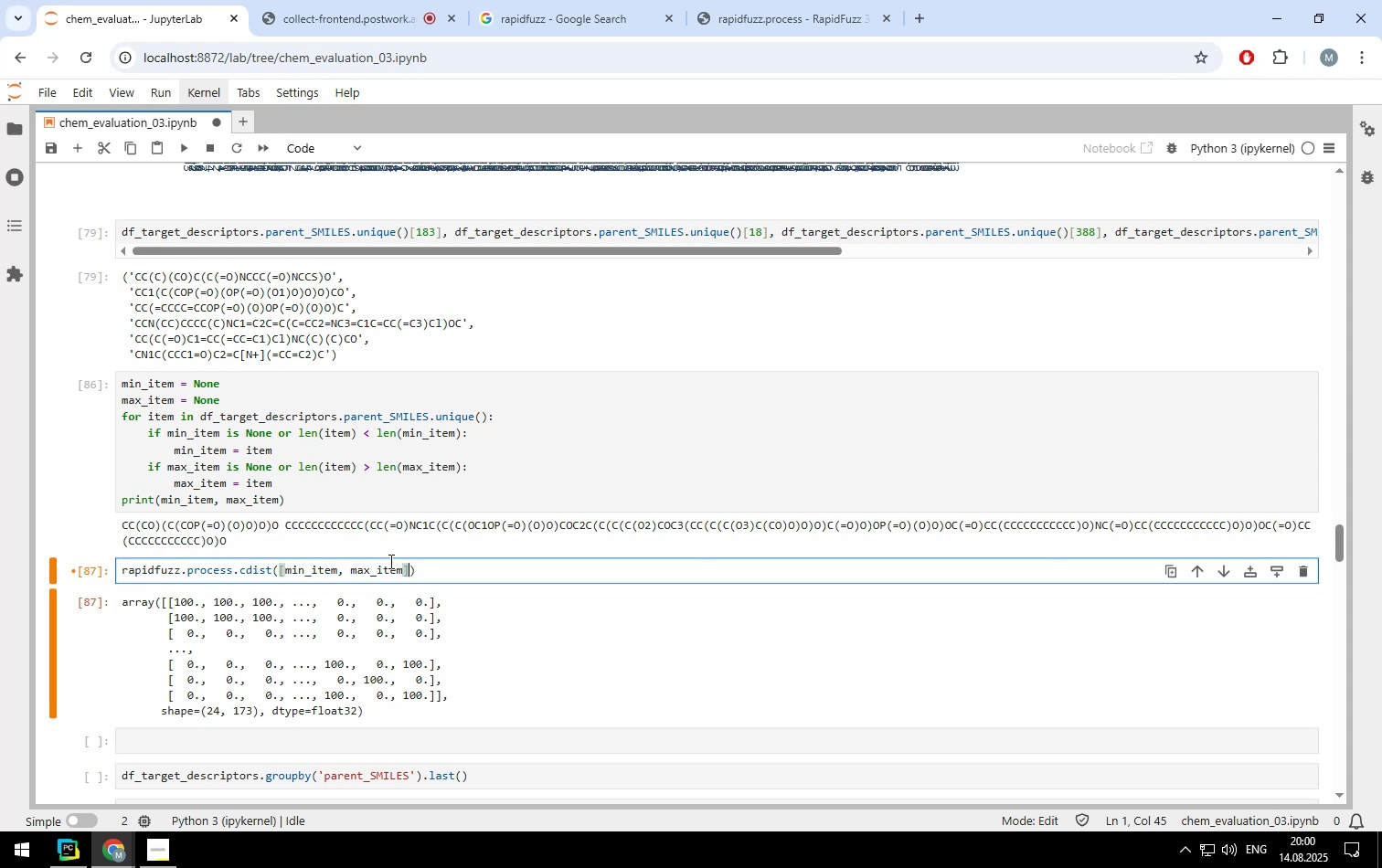 
key(Shift+Enter)
 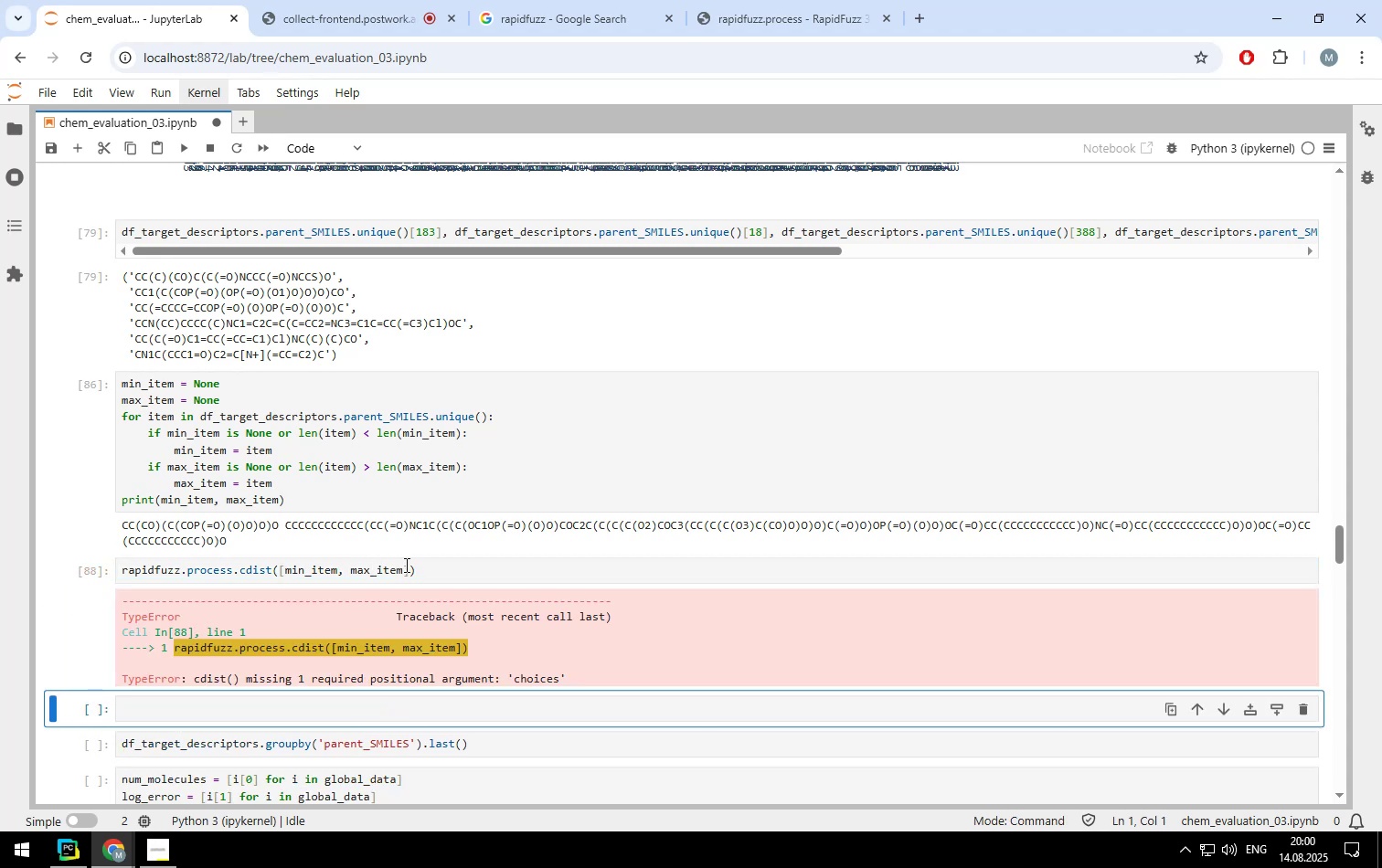 
left_click([845, 6])
 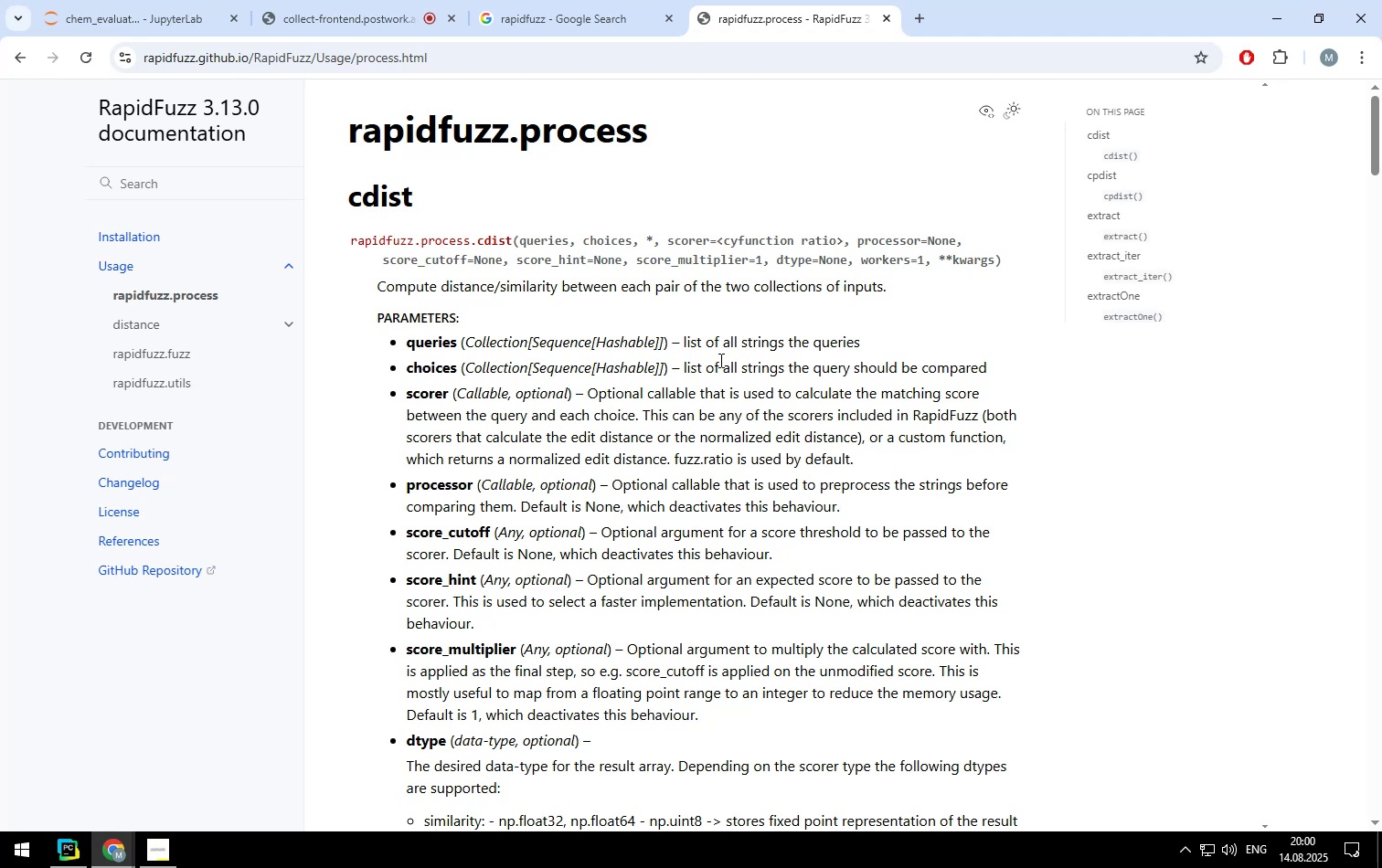 
wait(7.11)
 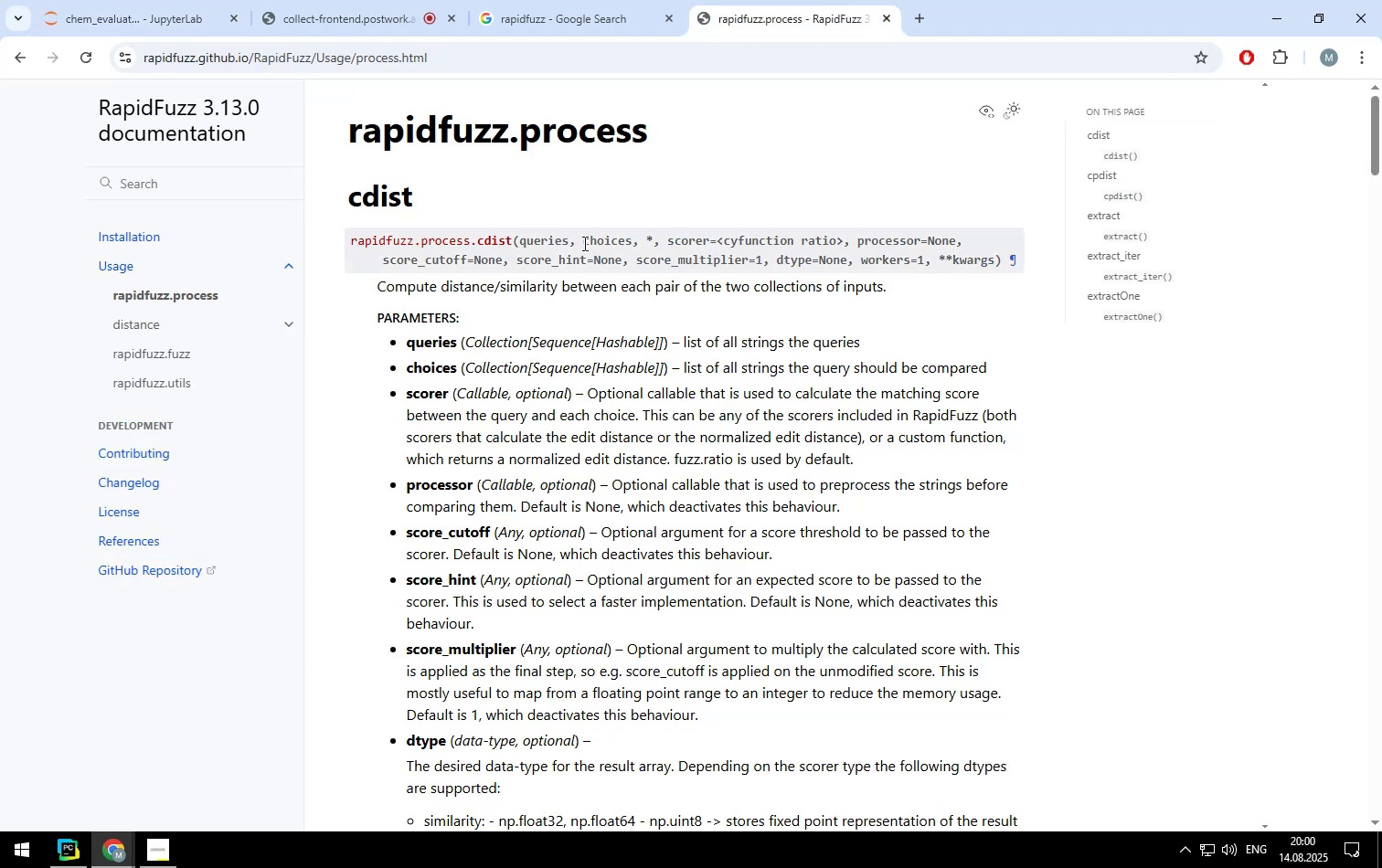 
left_click([167, 26])
 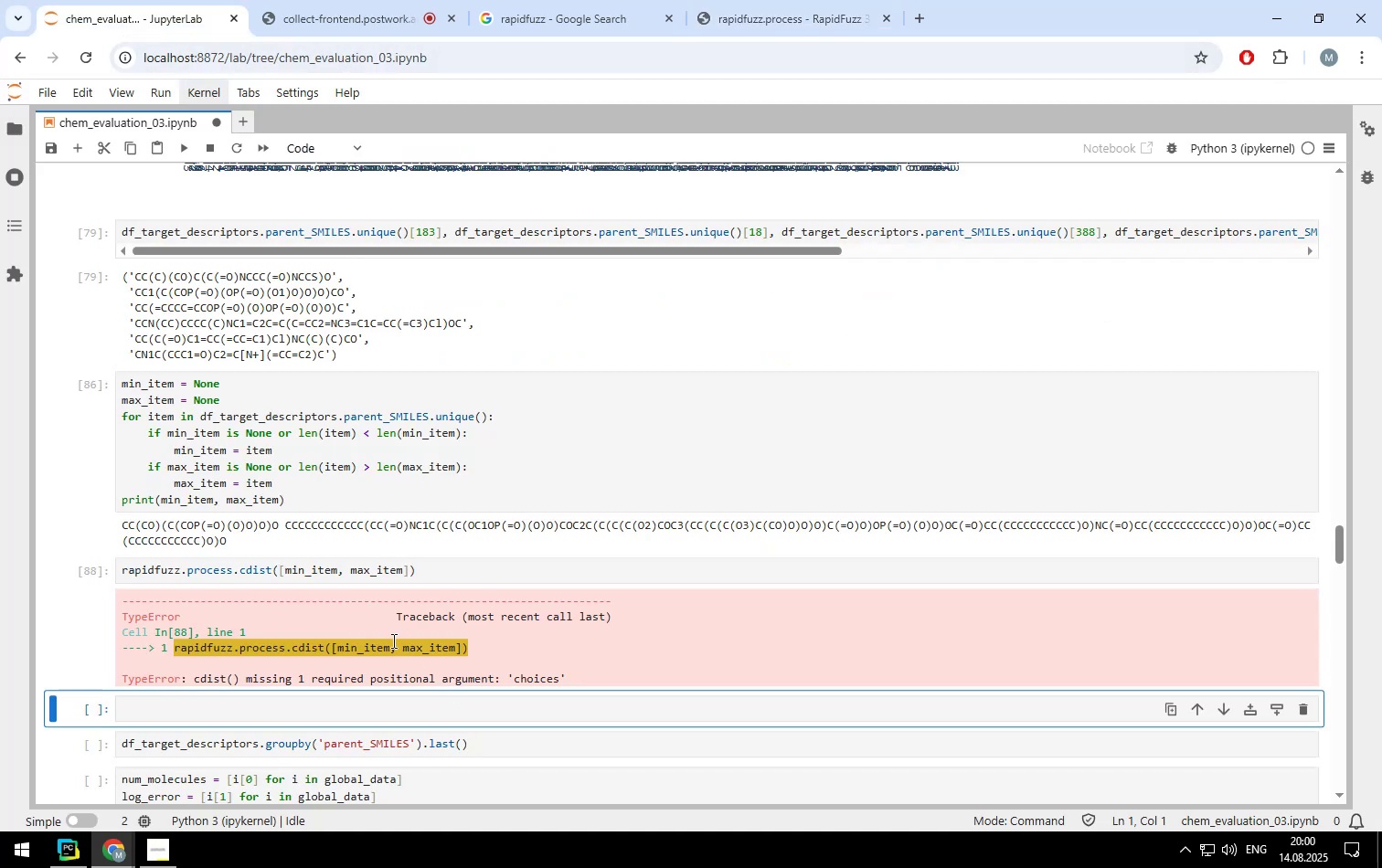 
left_click([393, 642])
 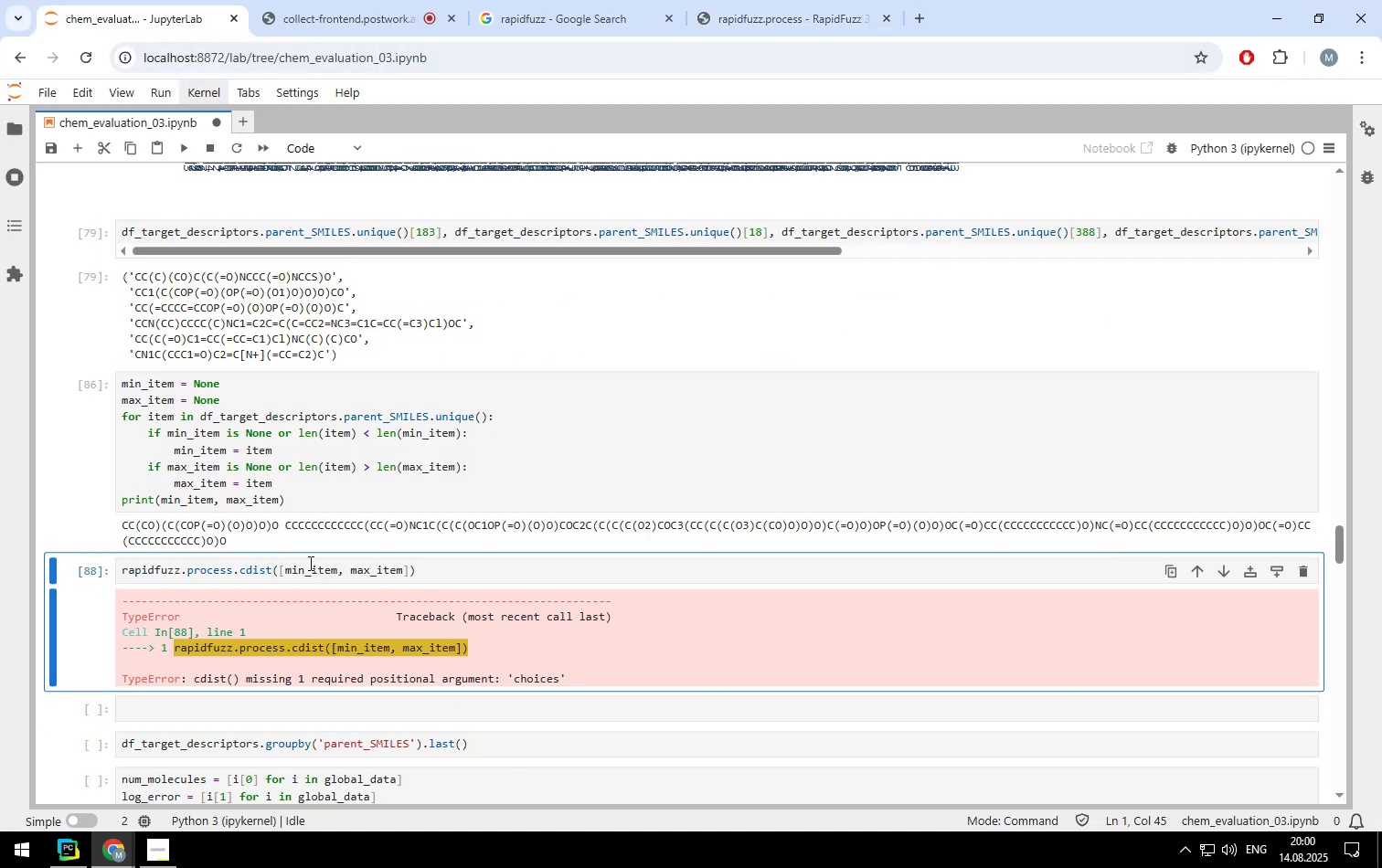 
left_click([336, 572])
 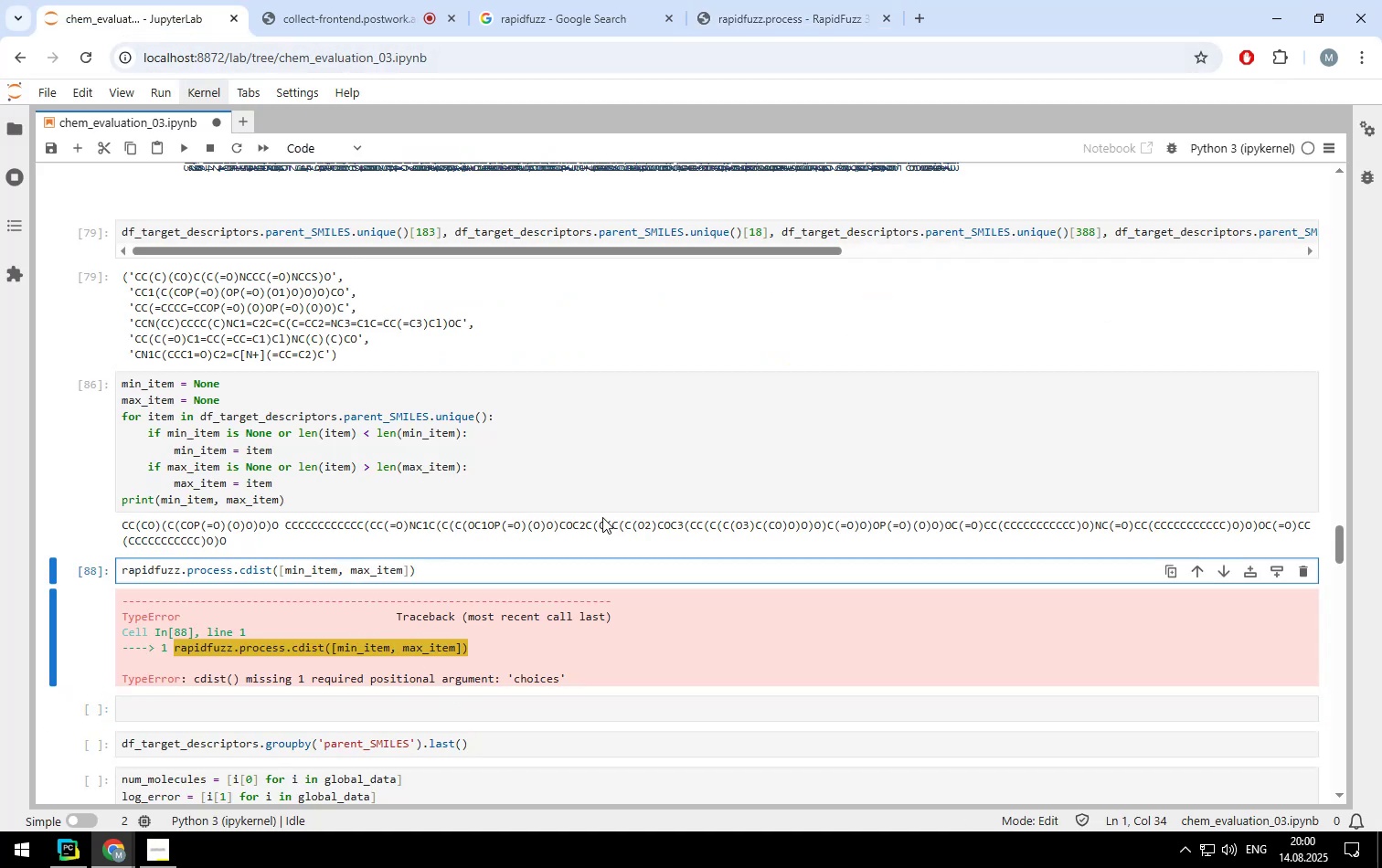 
key(BracketRight)
 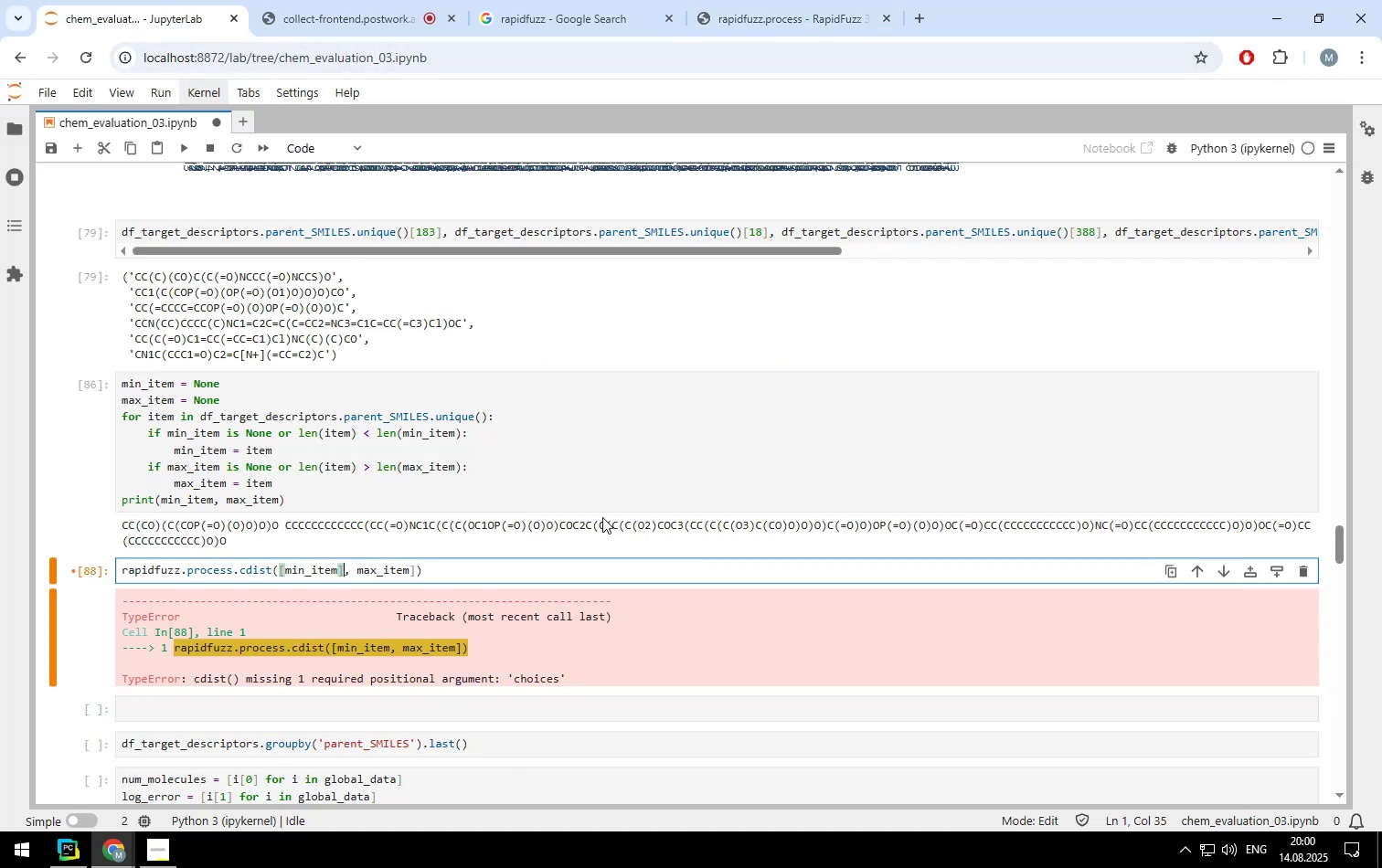 
key(ArrowRight)
 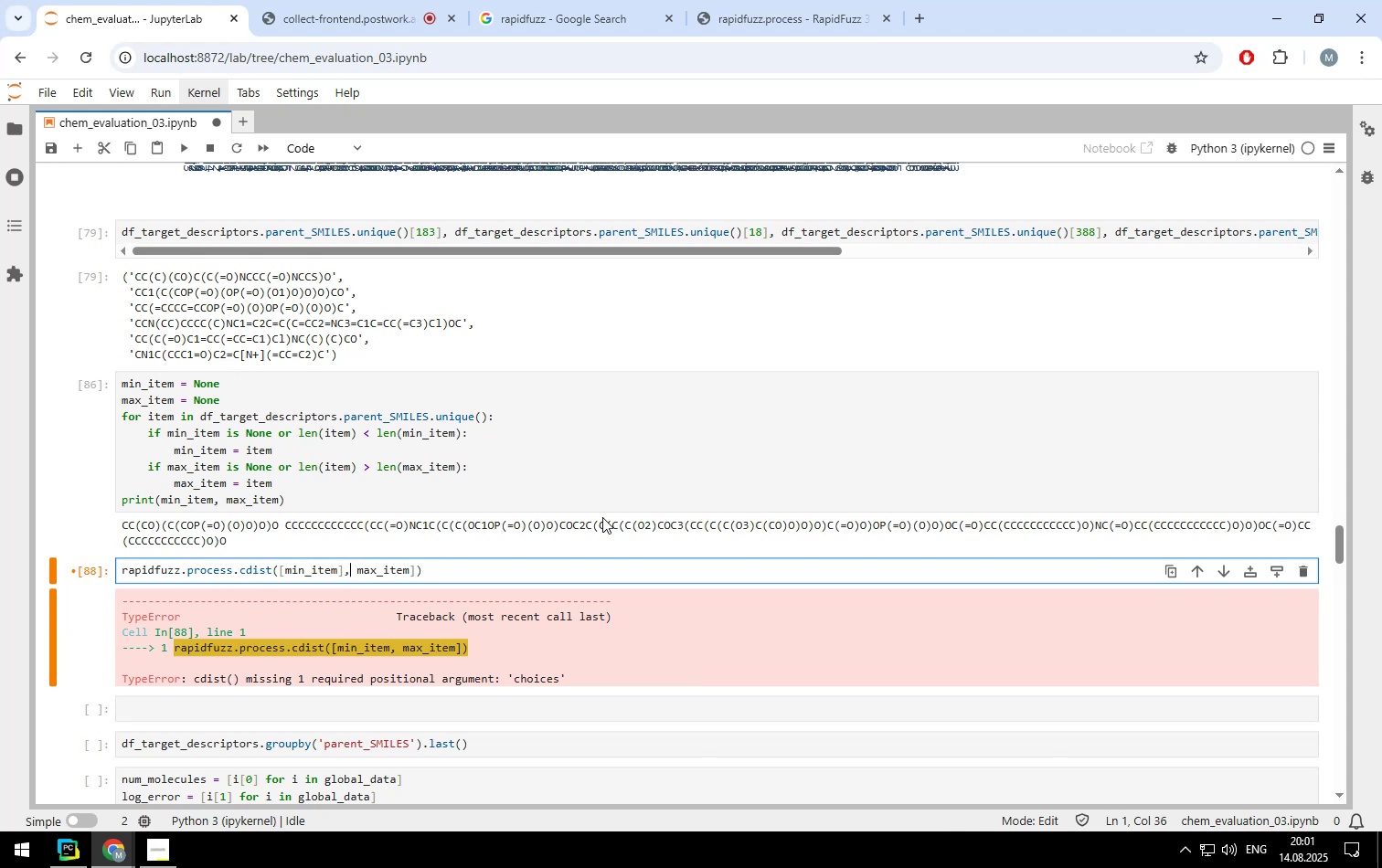 
key(ArrowRight)
 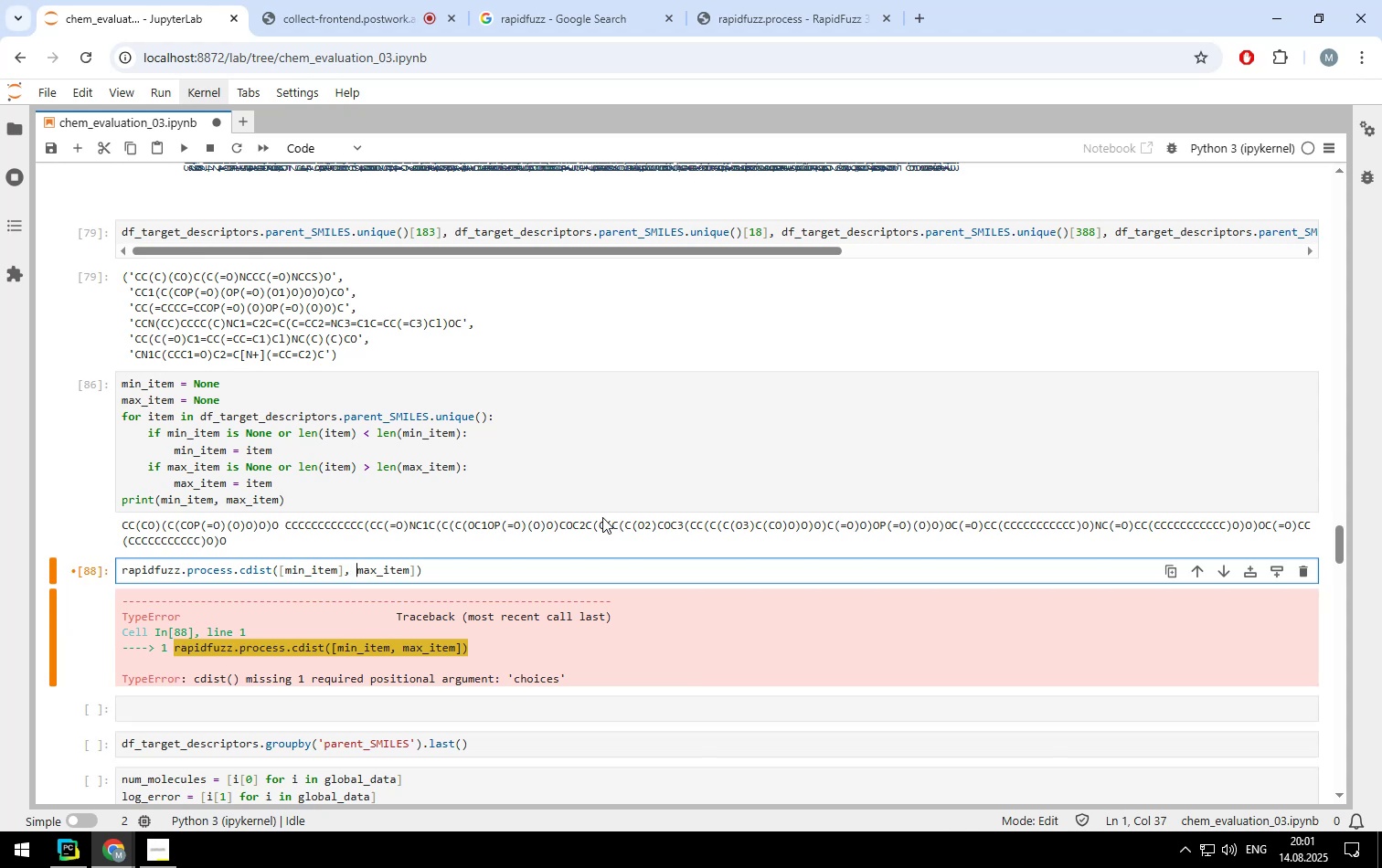 
key(BracketLeft)
 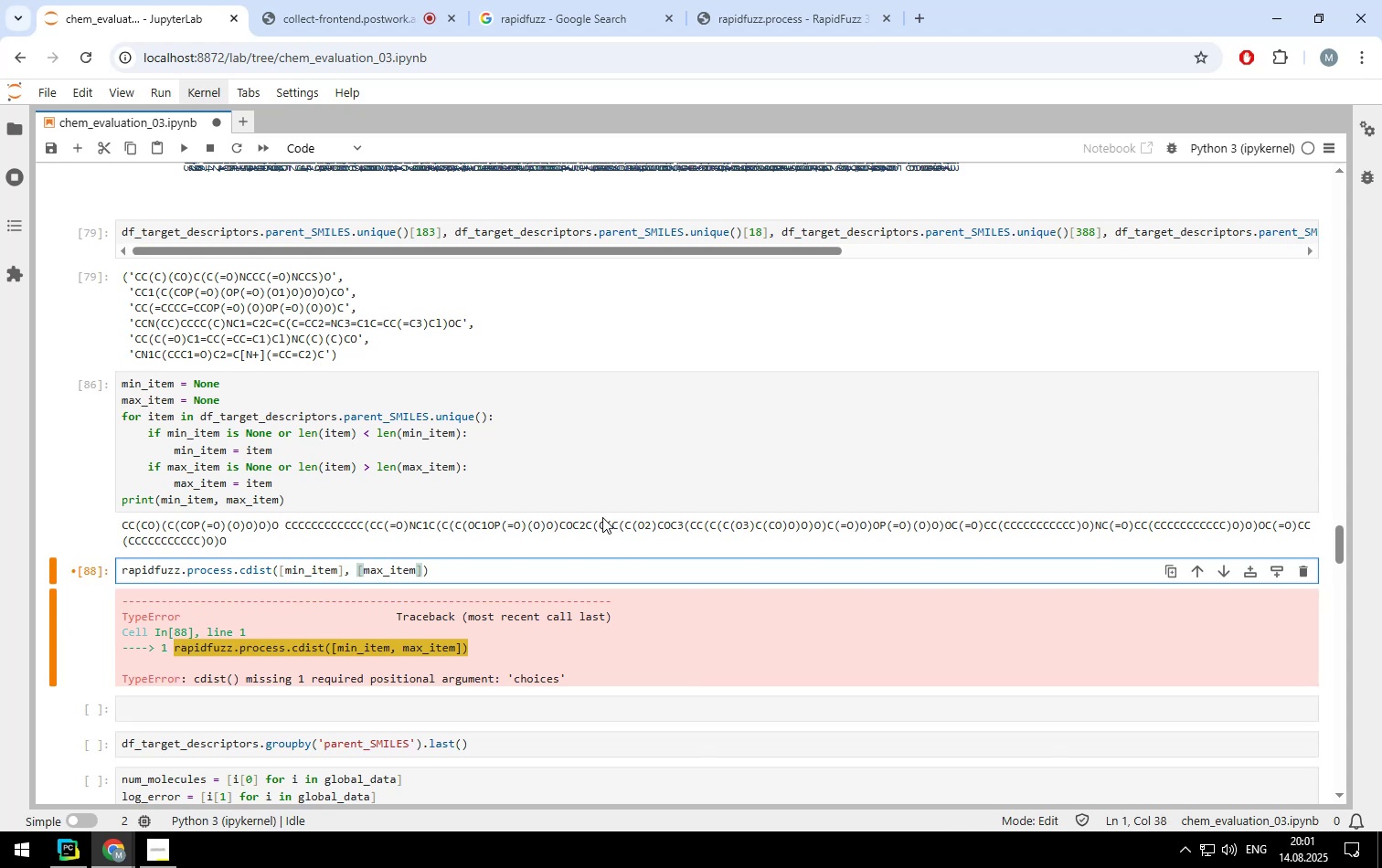 
key(Control+ControlLeft)
 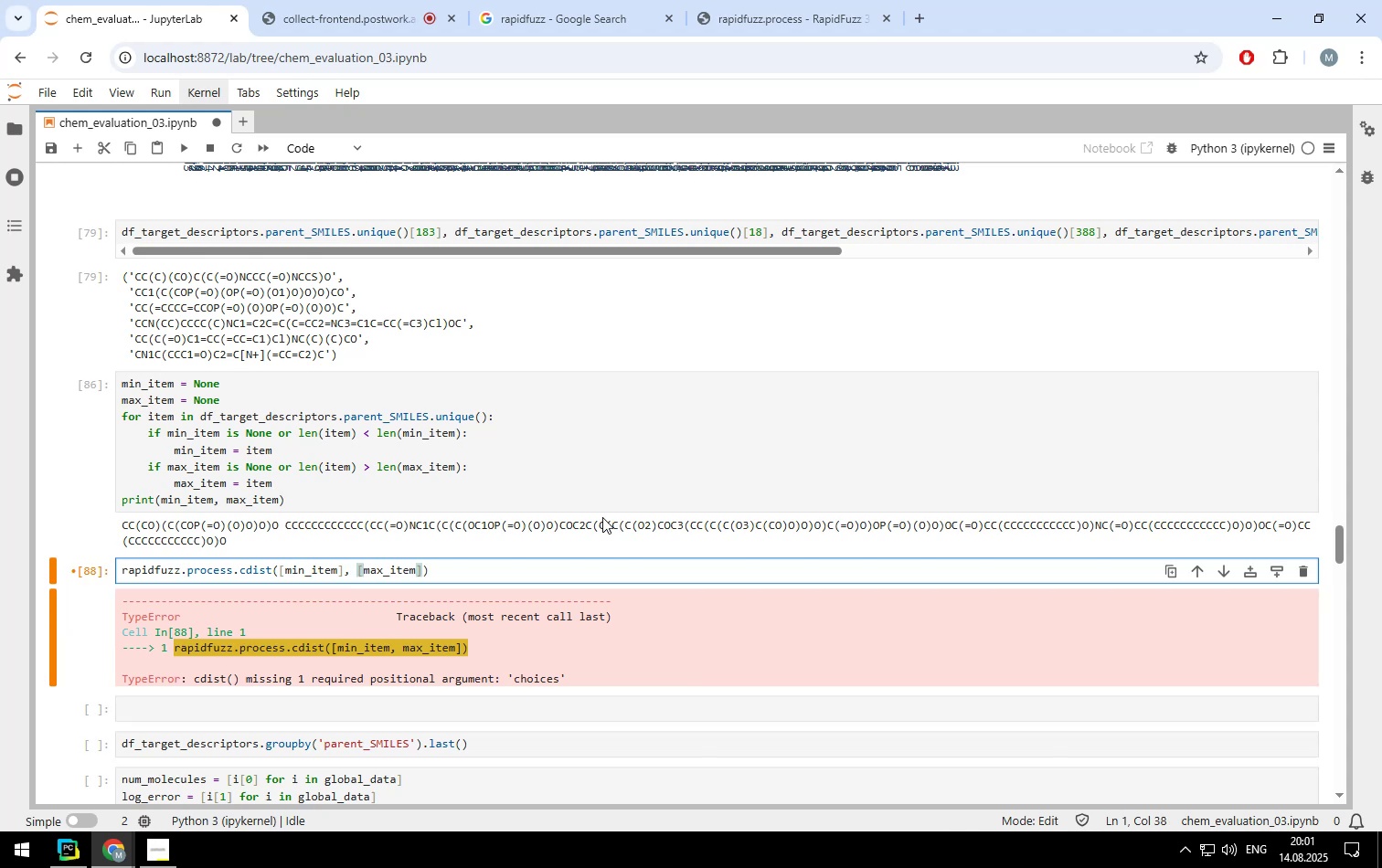 
key(Control+Enter)
 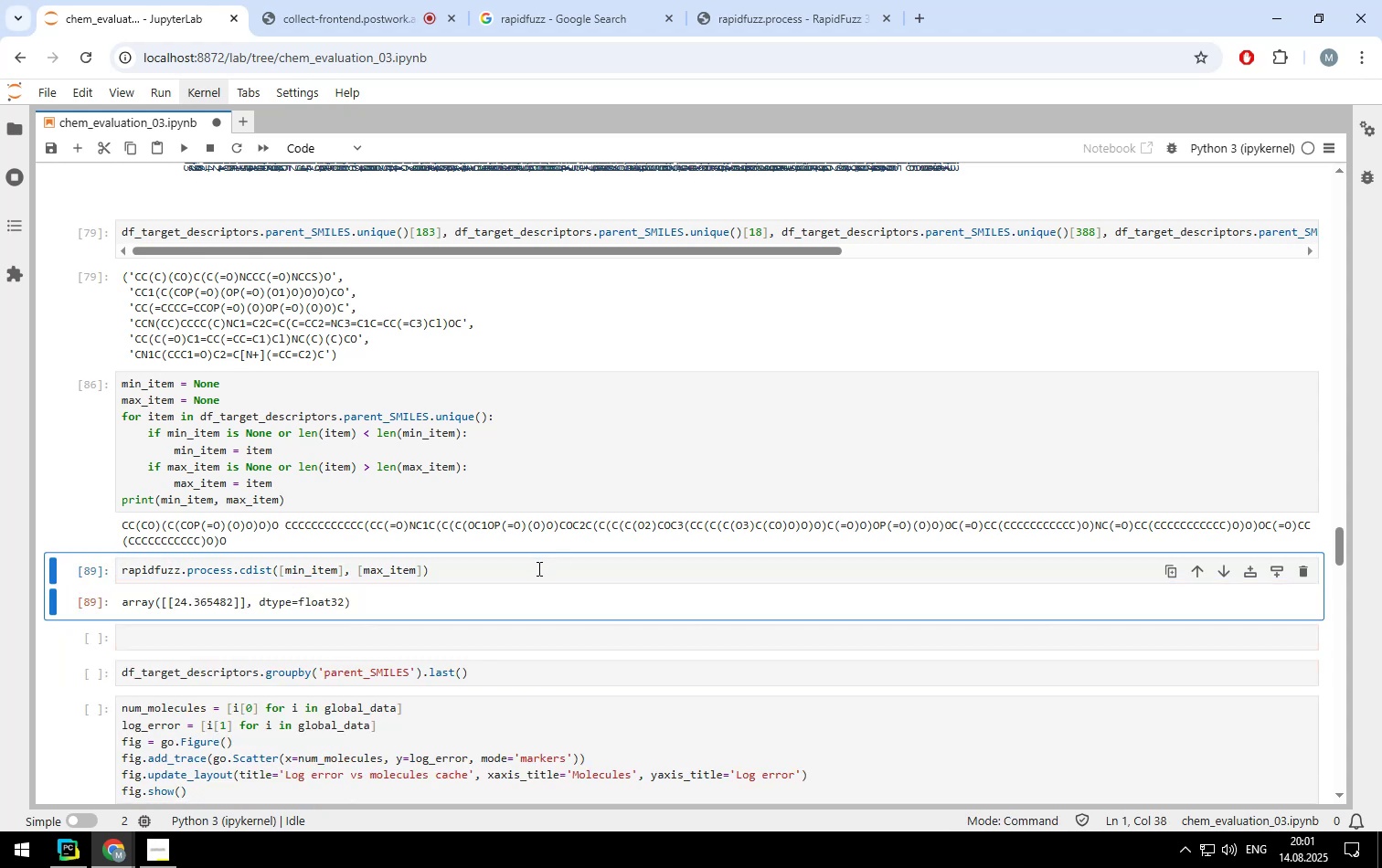 
wait(5.29)
 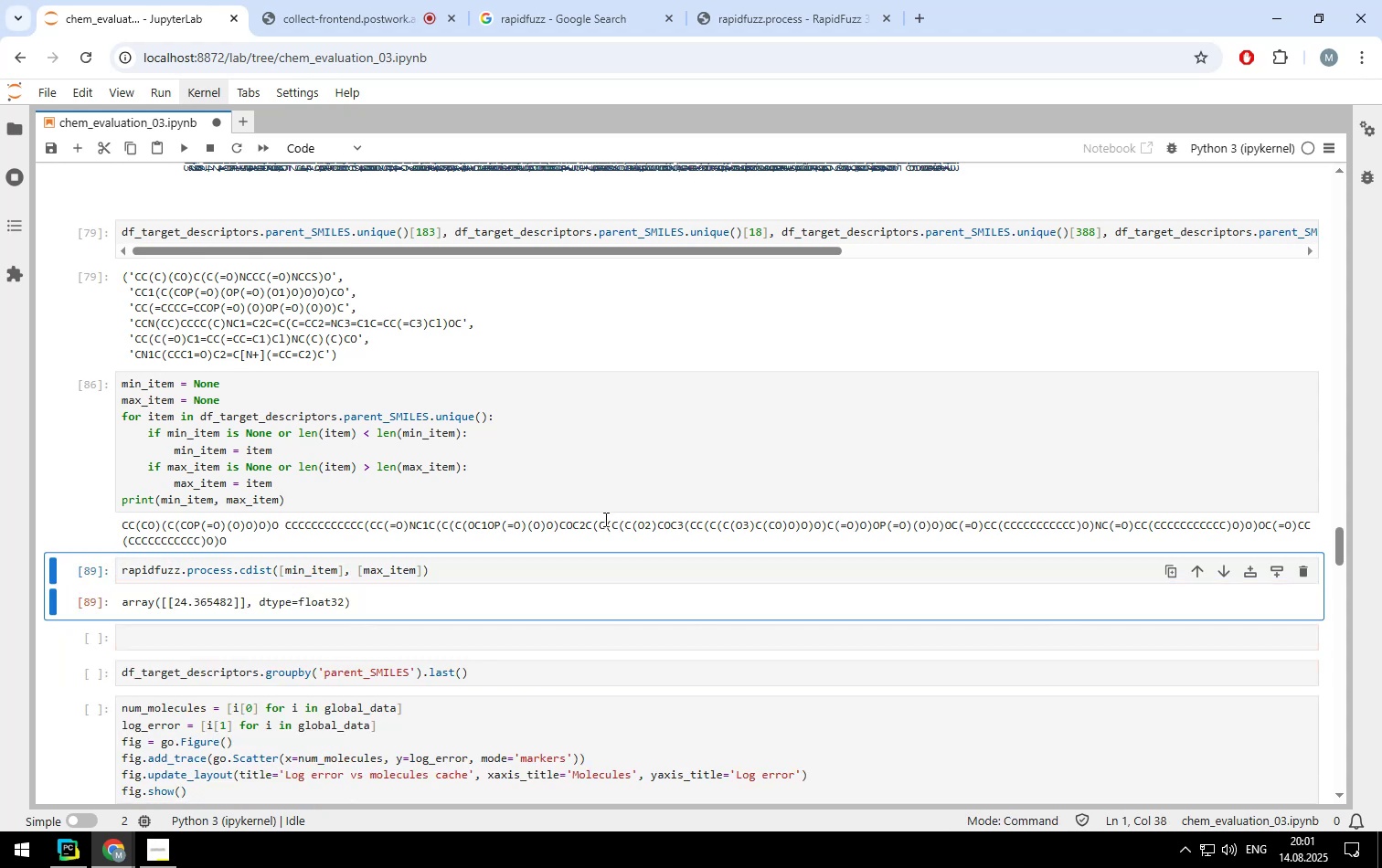 
left_click([758, 30])
 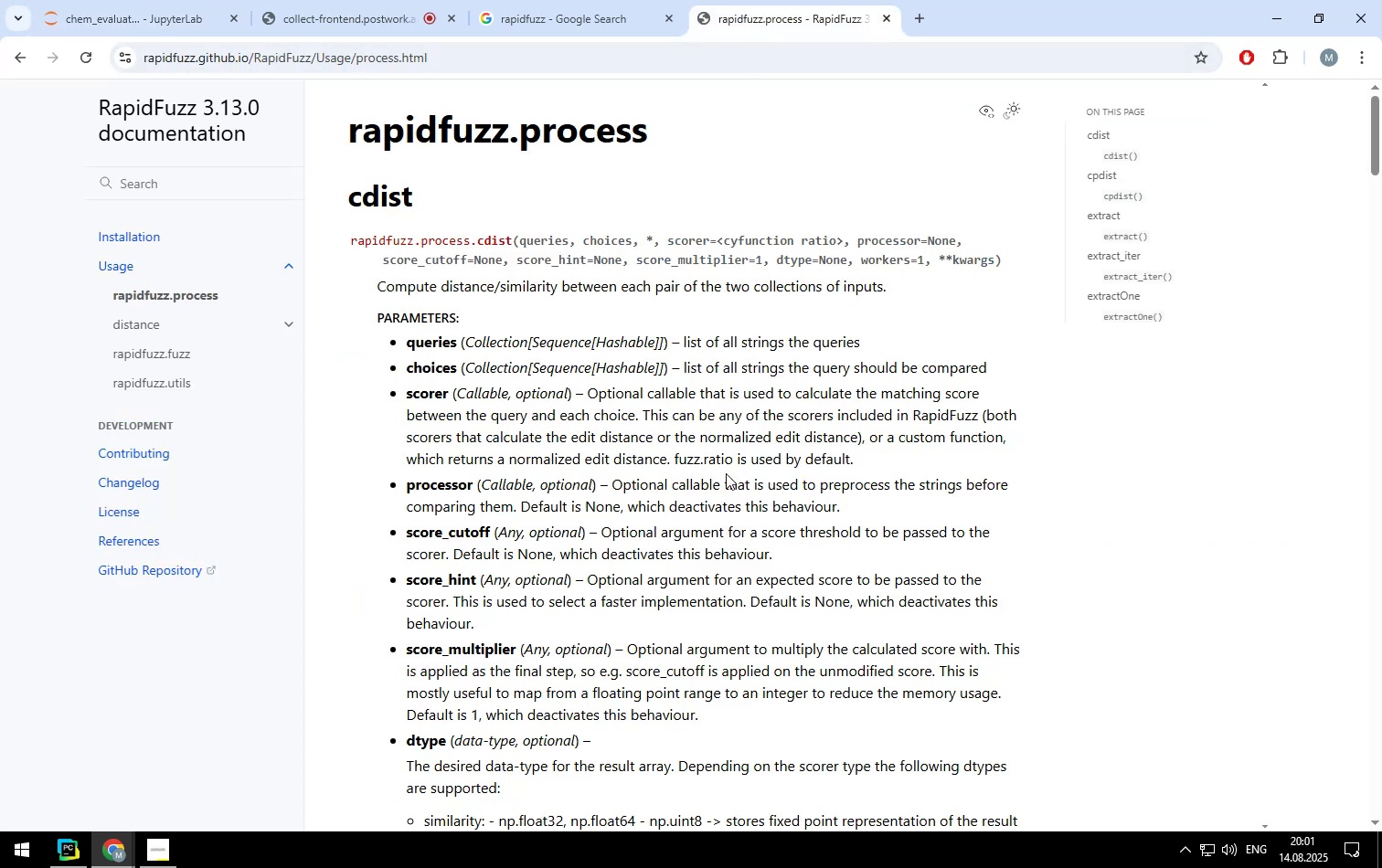 
left_click([726, 473])
 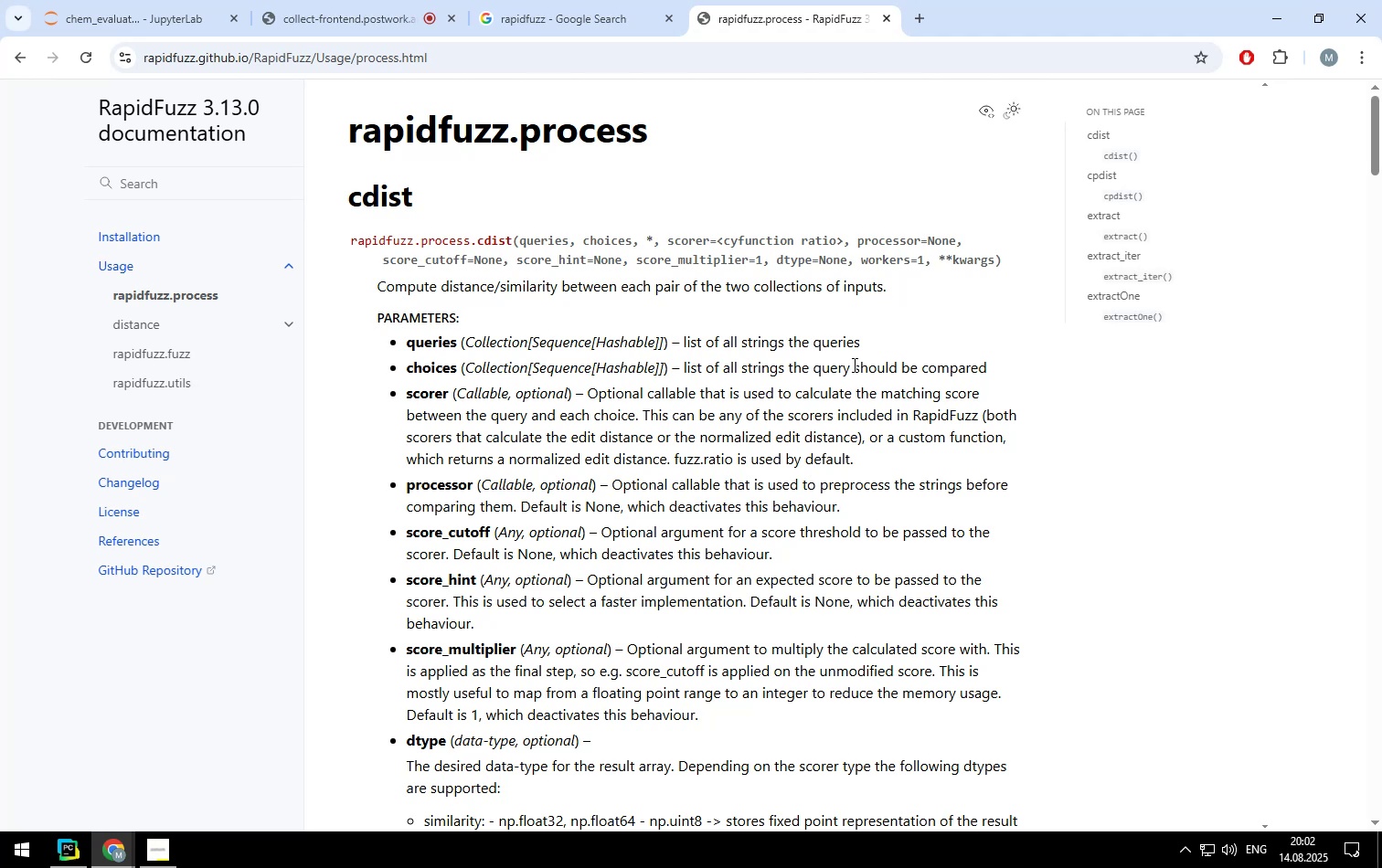 
wait(63.56)
 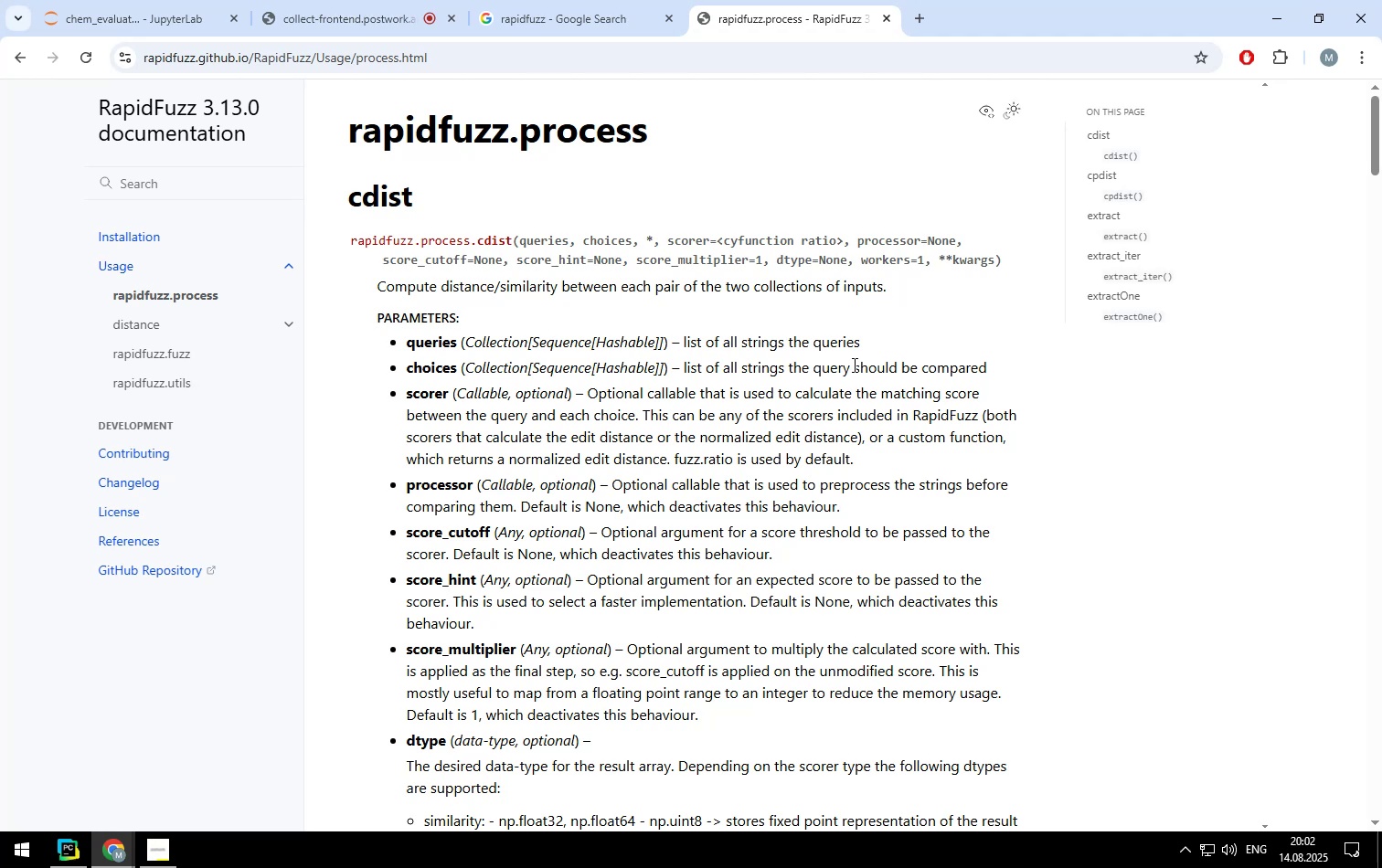 
scroll: coordinate [1022, 395], scroll_direction: down, amount: 9.0
 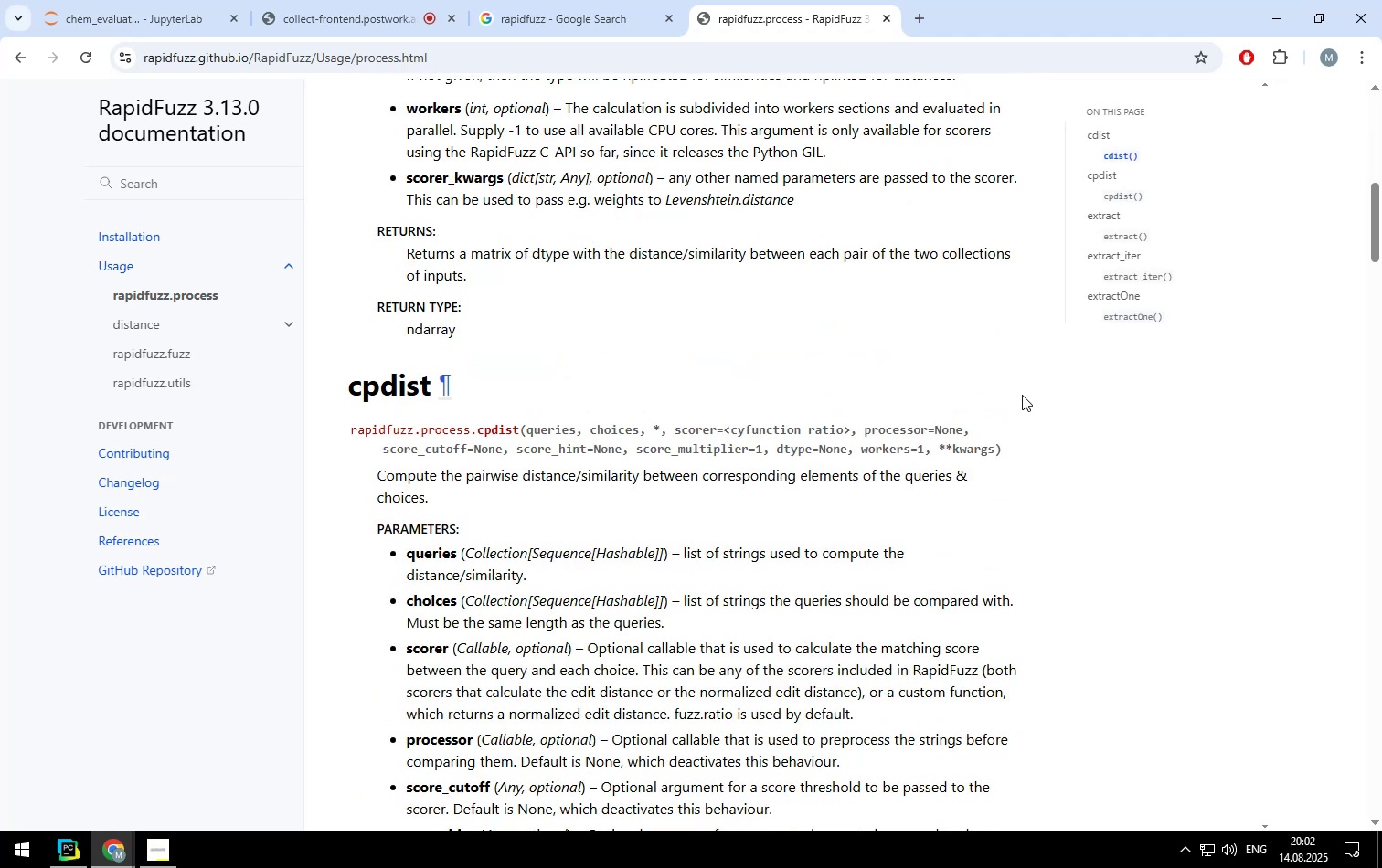 
scroll: coordinate [1022, 395], scroll_direction: up, amount: 4.0
 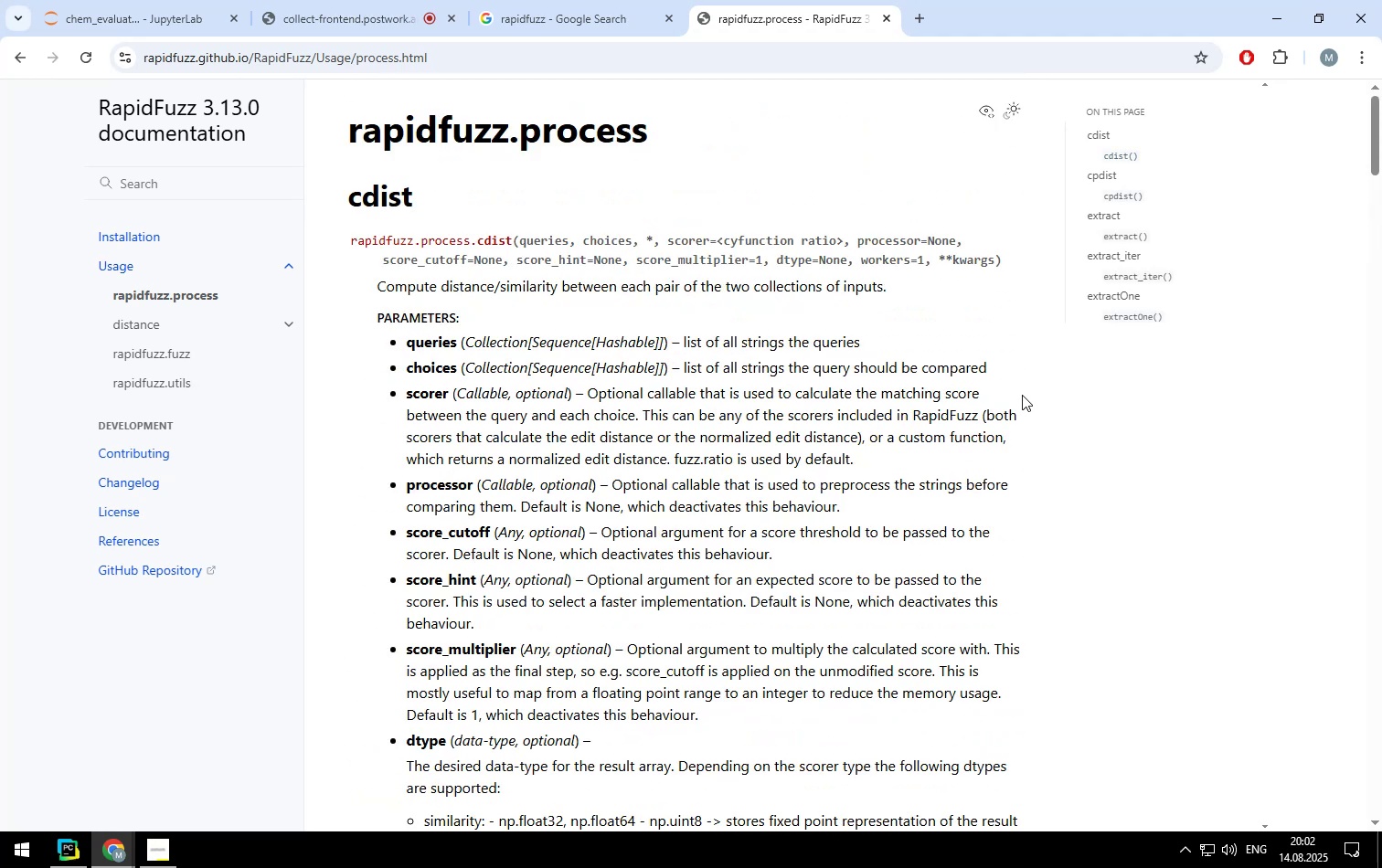 
scroll: coordinate [1022, 395], scroll_direction: down, amount: 9.0
 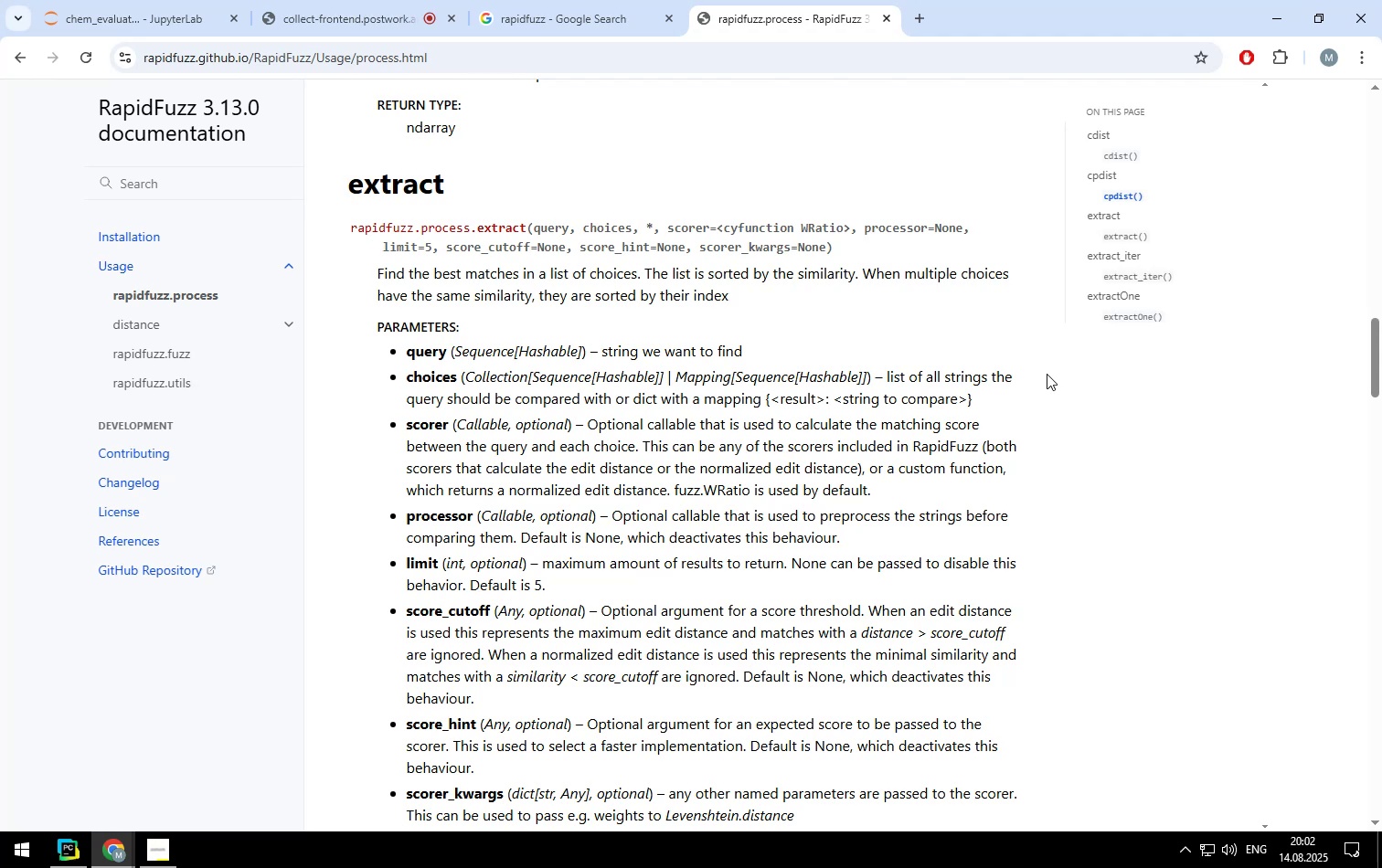 
wait(36.36)
 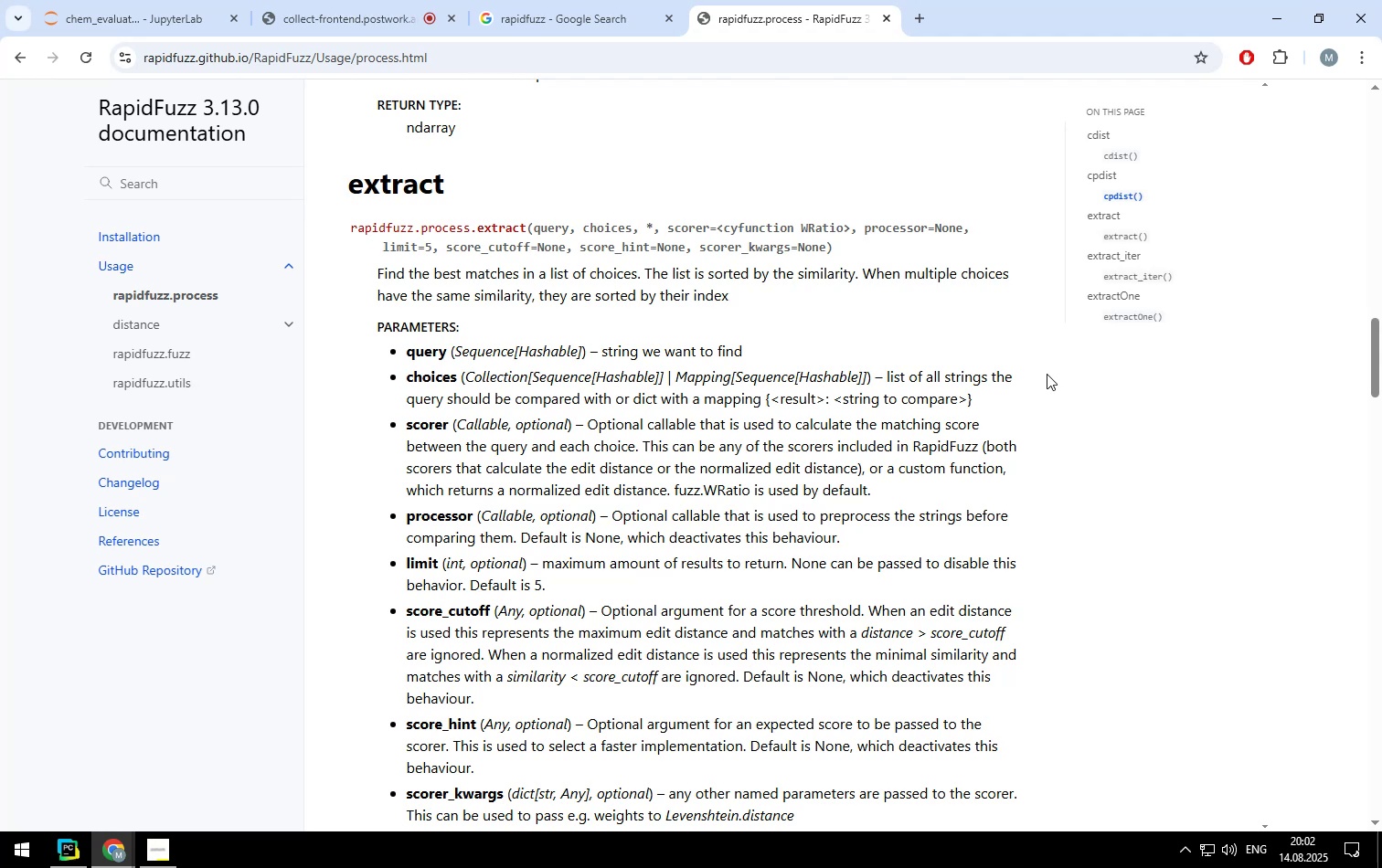 
left_click([150, 27])
 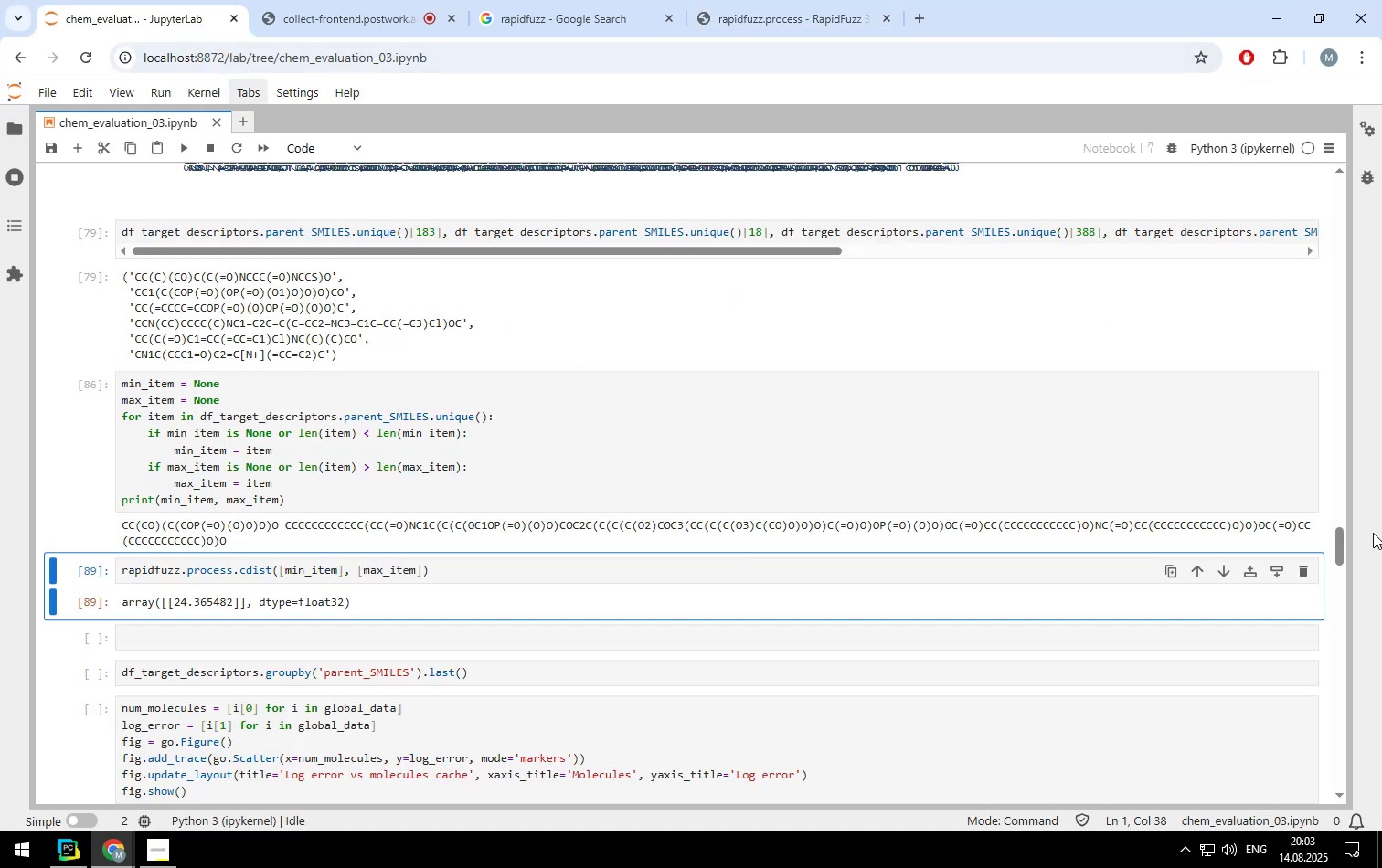 
left_click([1280, 571])
 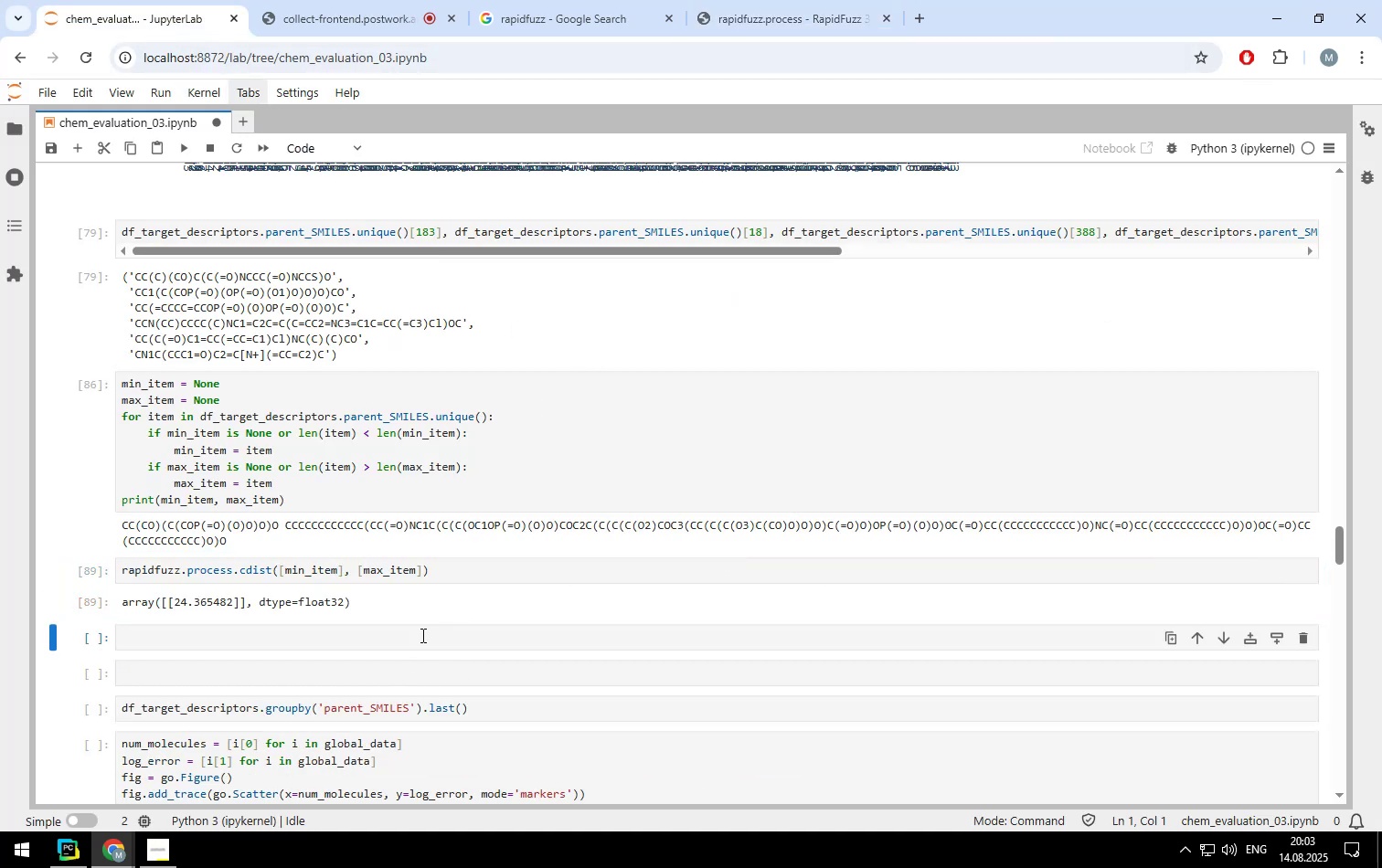 
left_click([421, 635])
 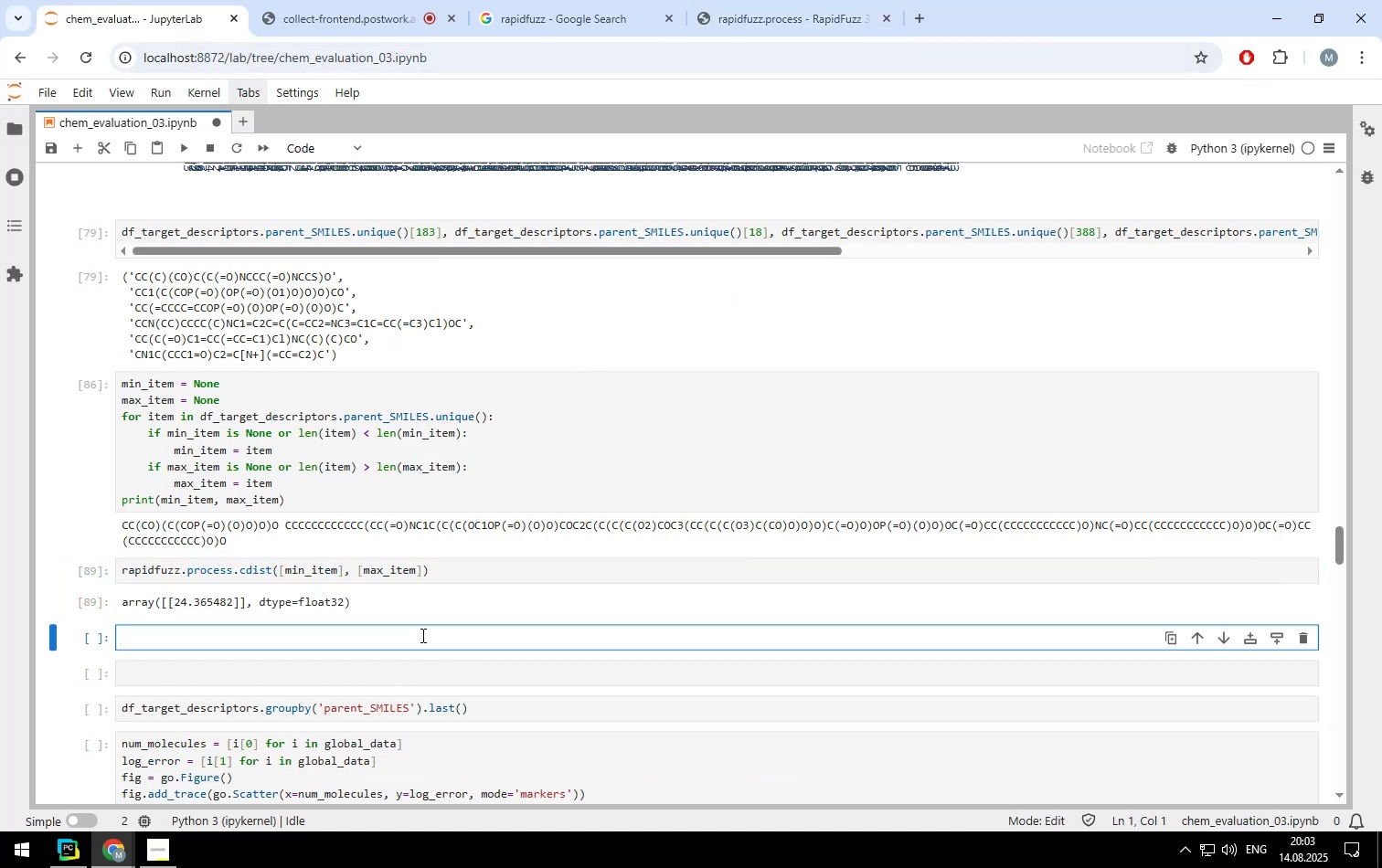 
type(rapidfuzz.process.extract())
 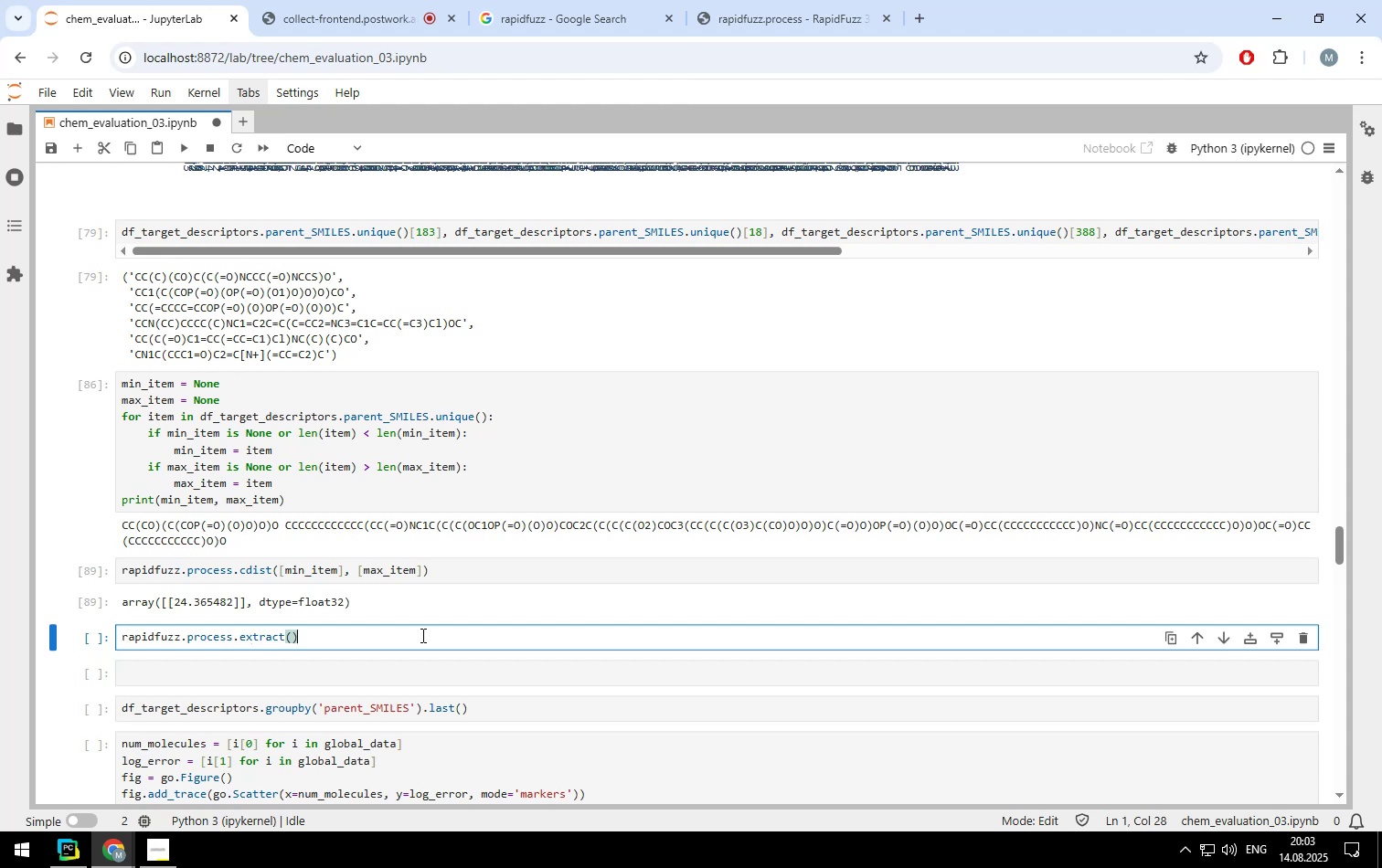 
 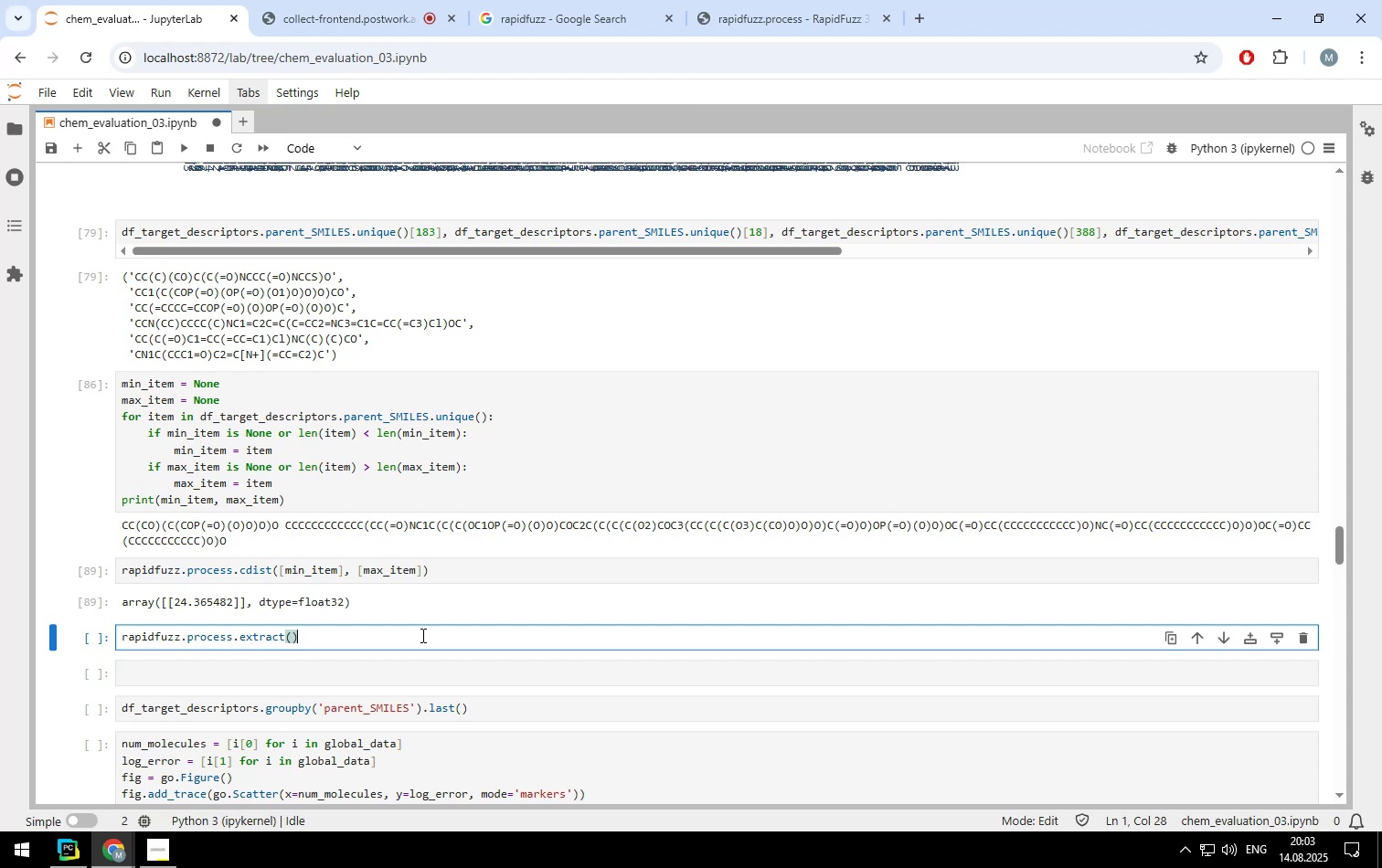 
key(ArrowLeft)
 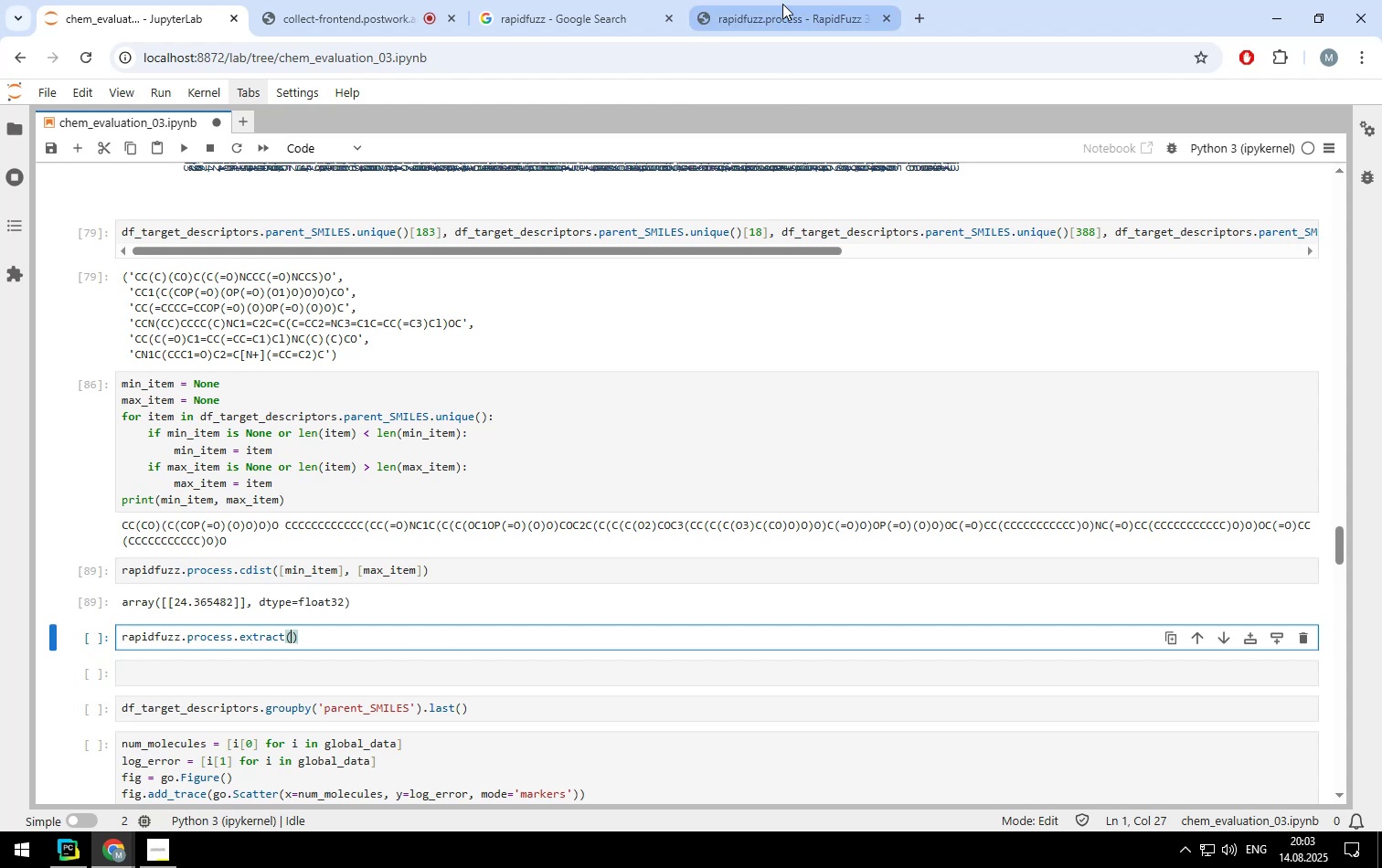 
left_click([783, 9])
 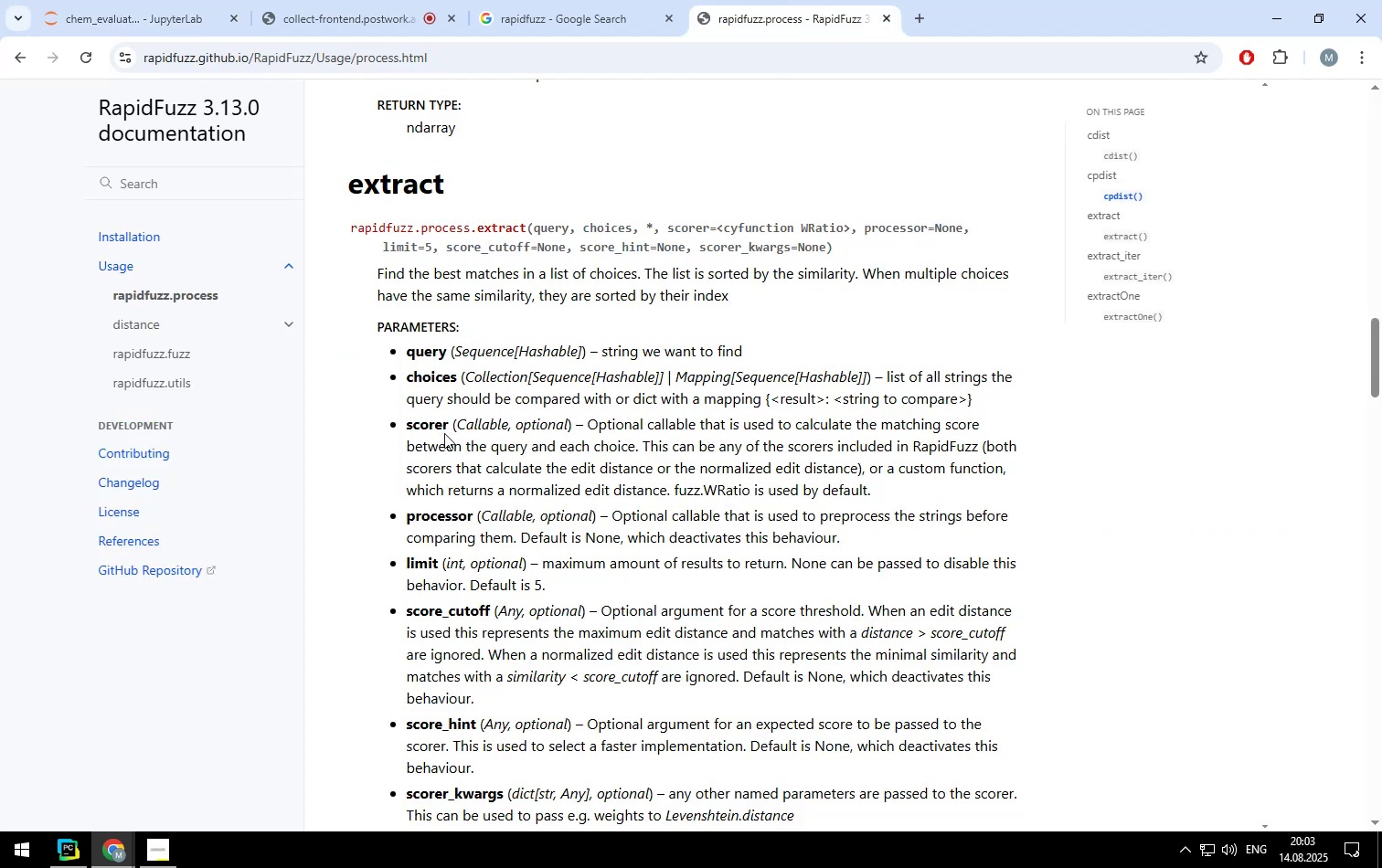 
wait(8.95)
 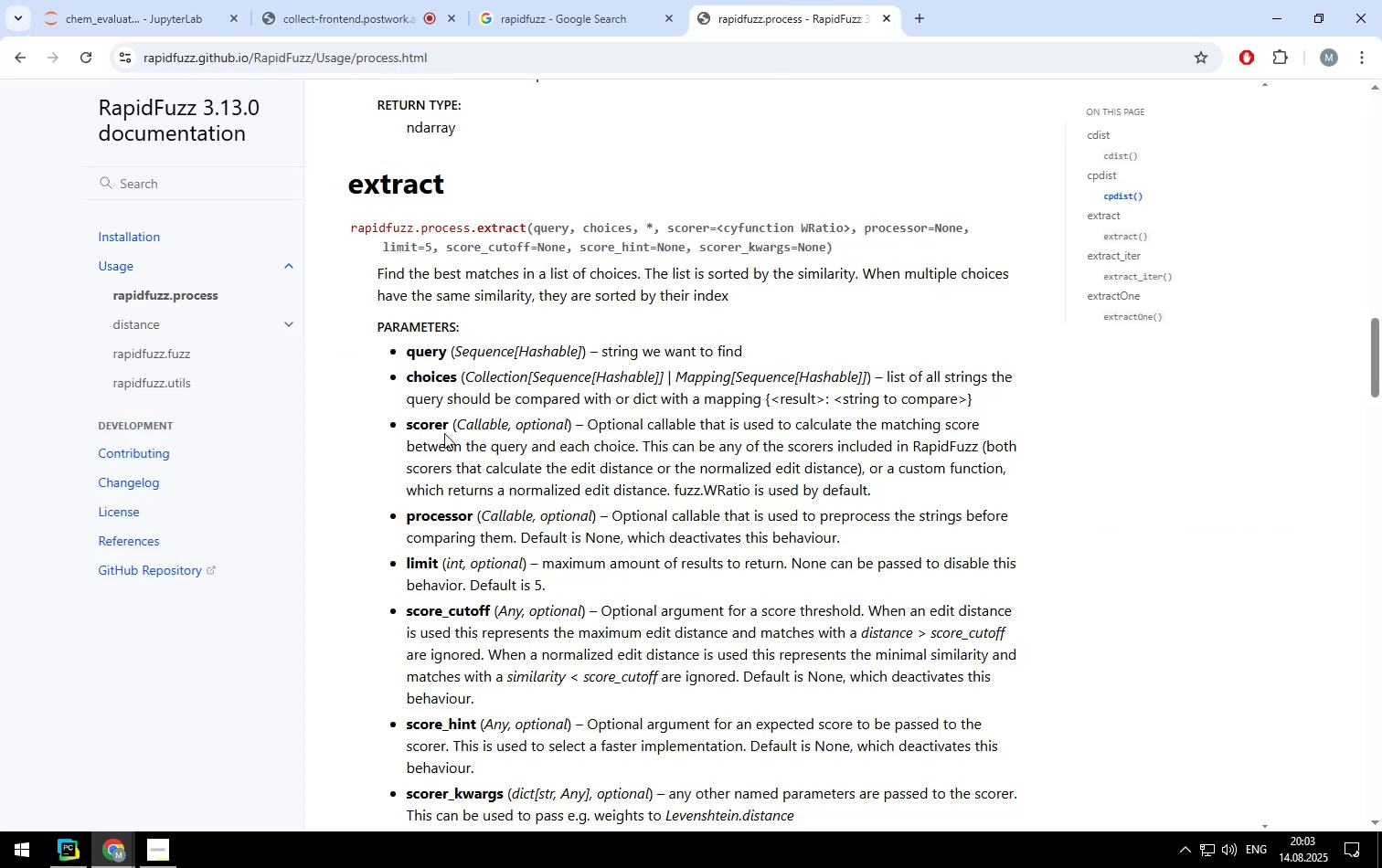 
left_click([90, 5])
 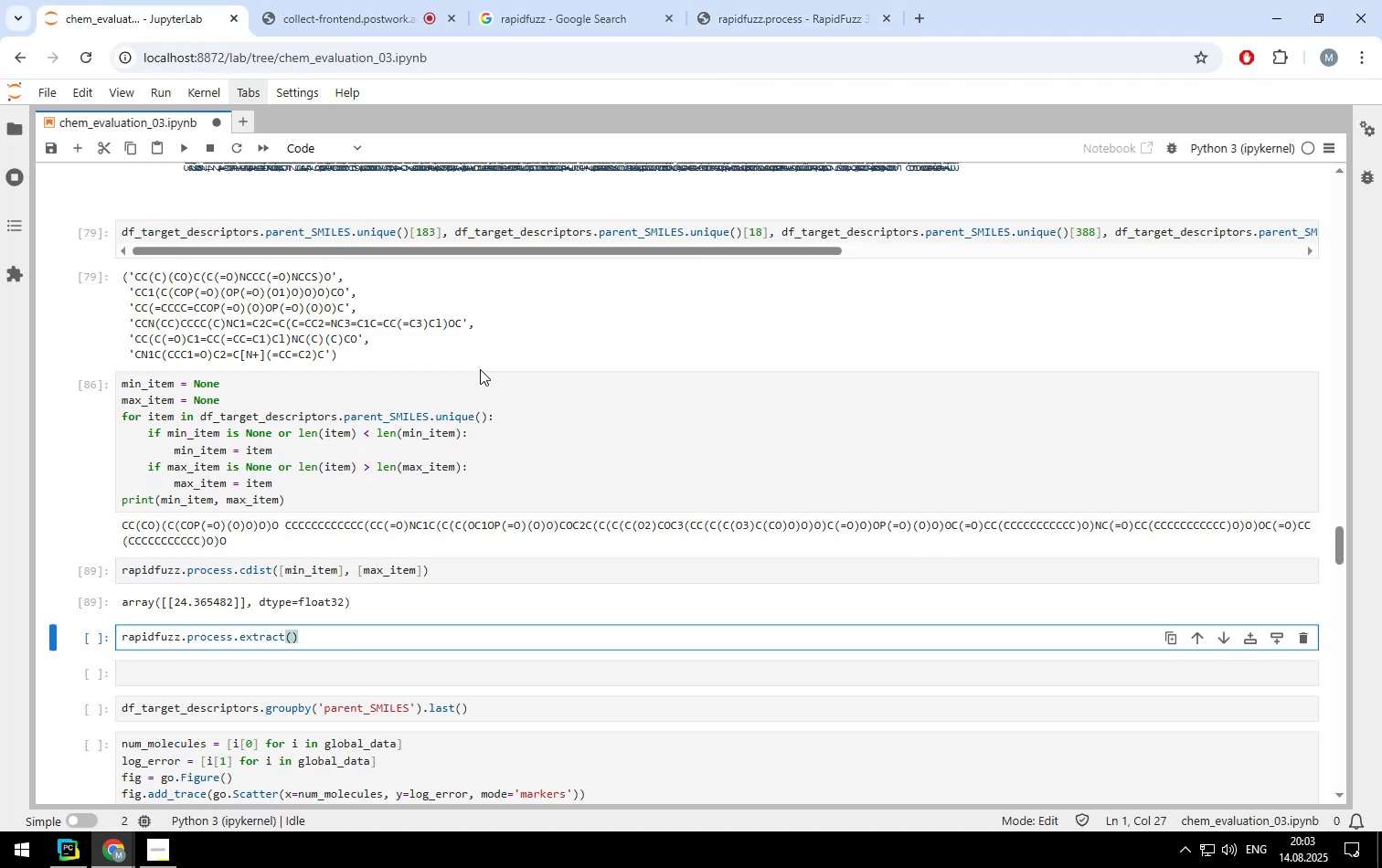 
type(min_item, )
 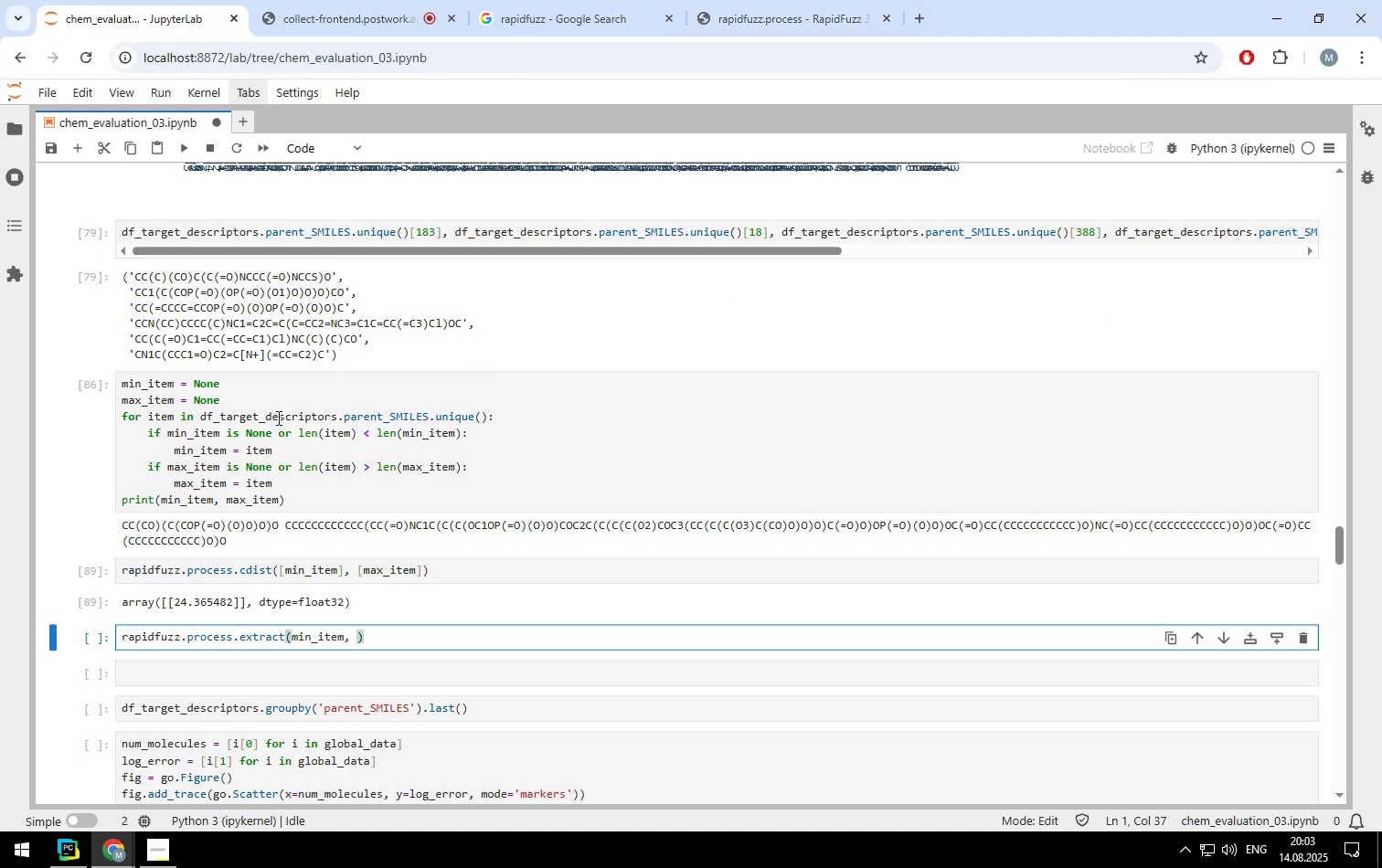 
left_click_drag(start_coordinate=[199, 419], to_coordinate=[486, 419])
 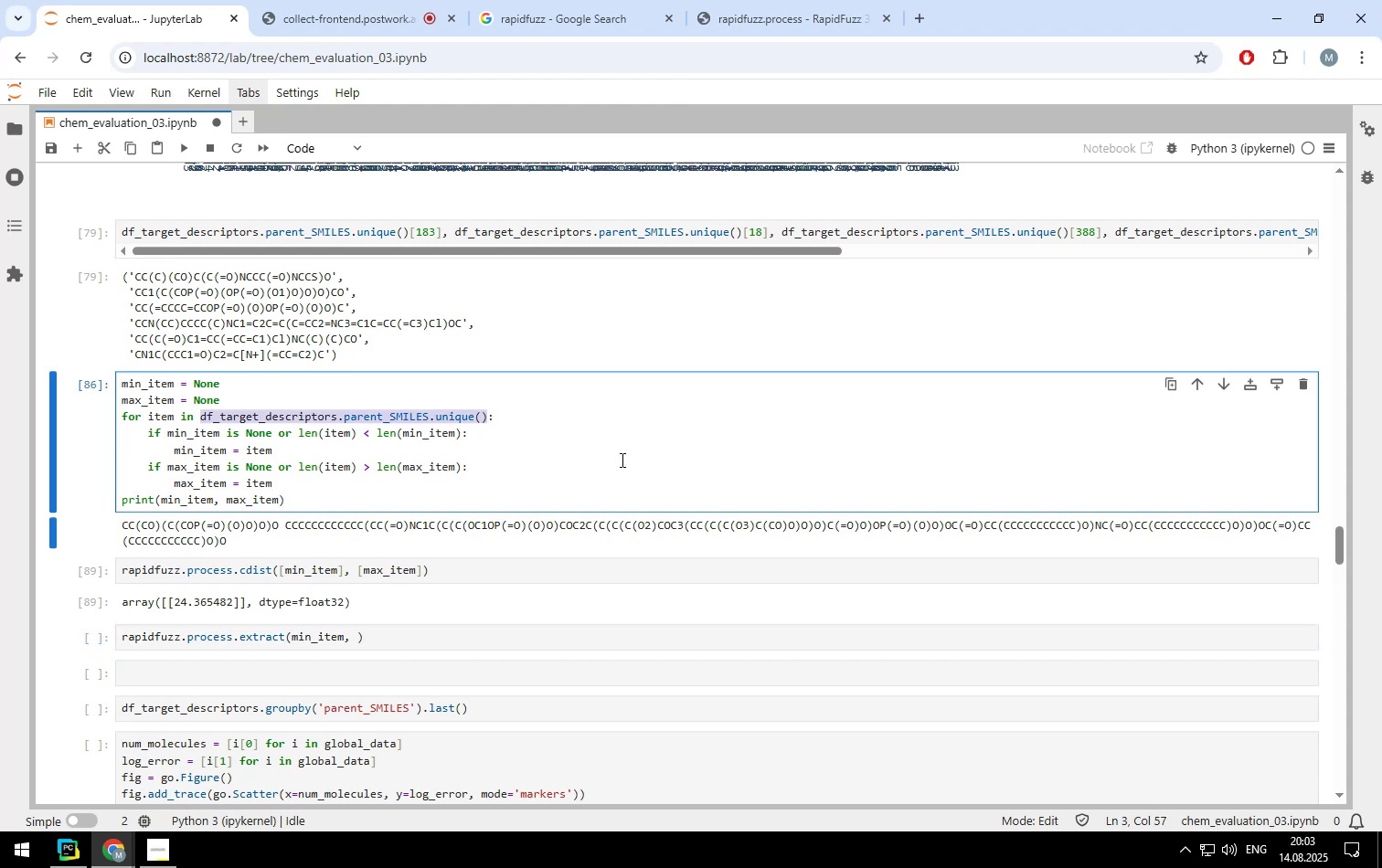 
key(Control+ControlLeft)
 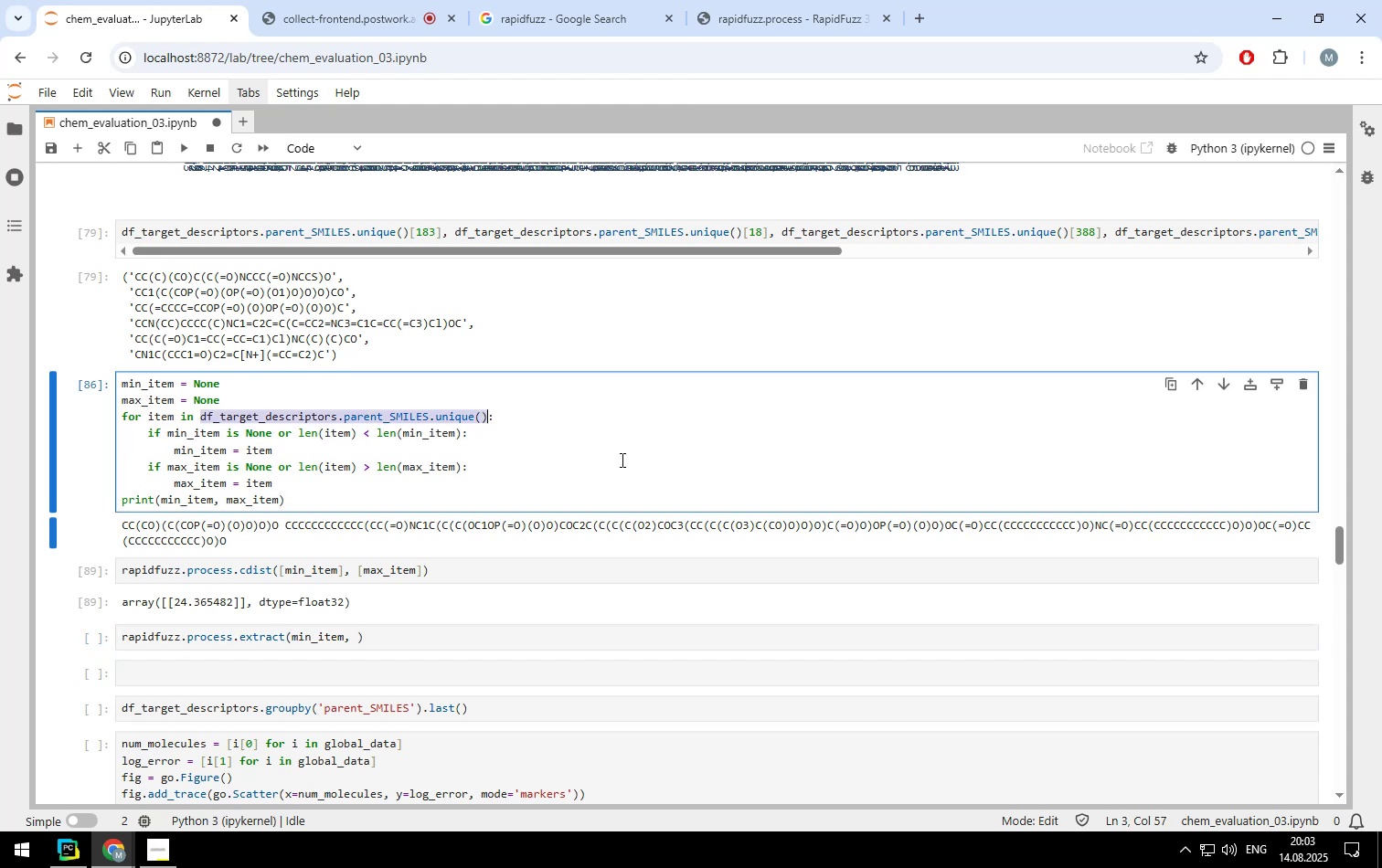 
key(Control+C)
 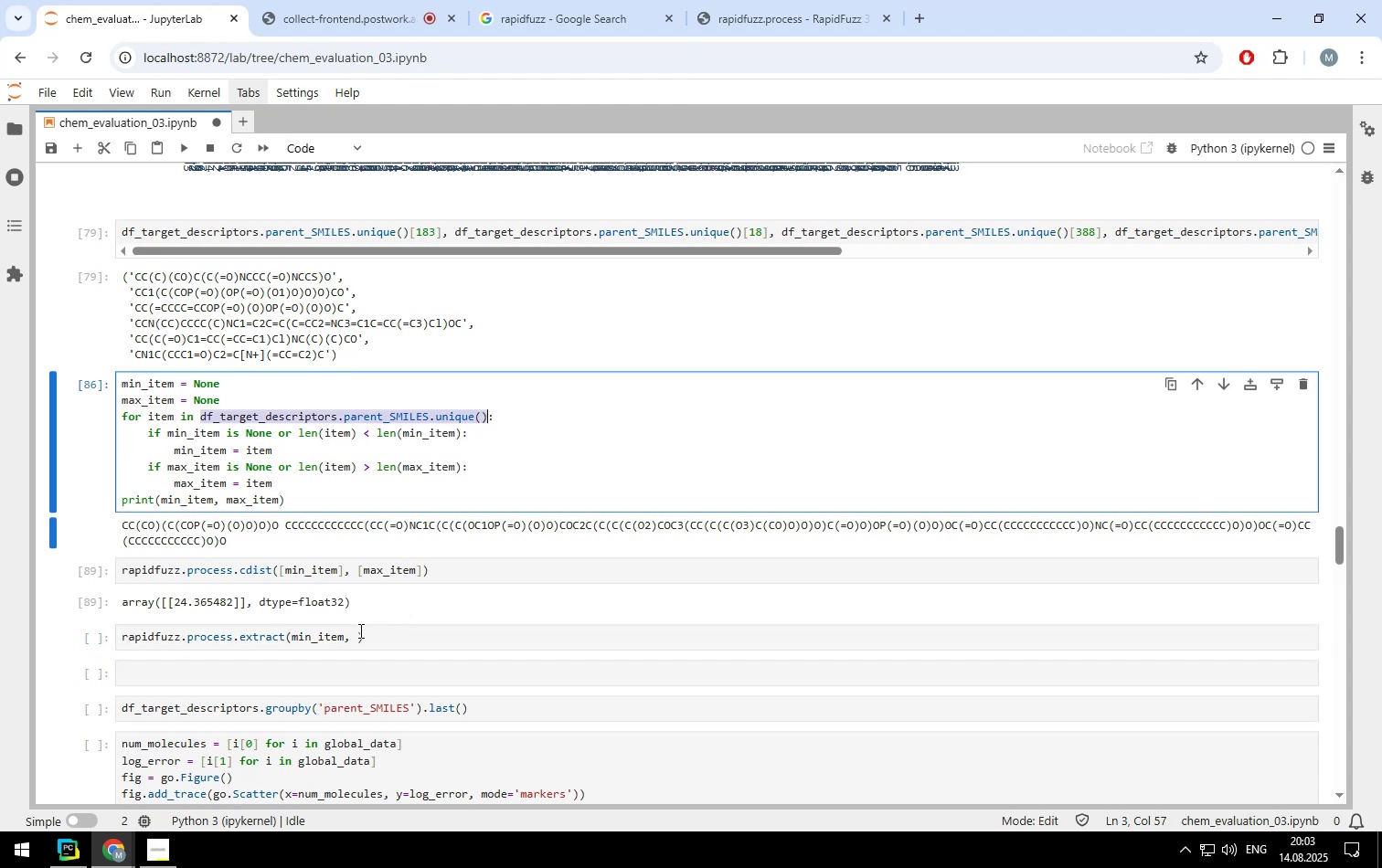 
left_click([356, 635])
 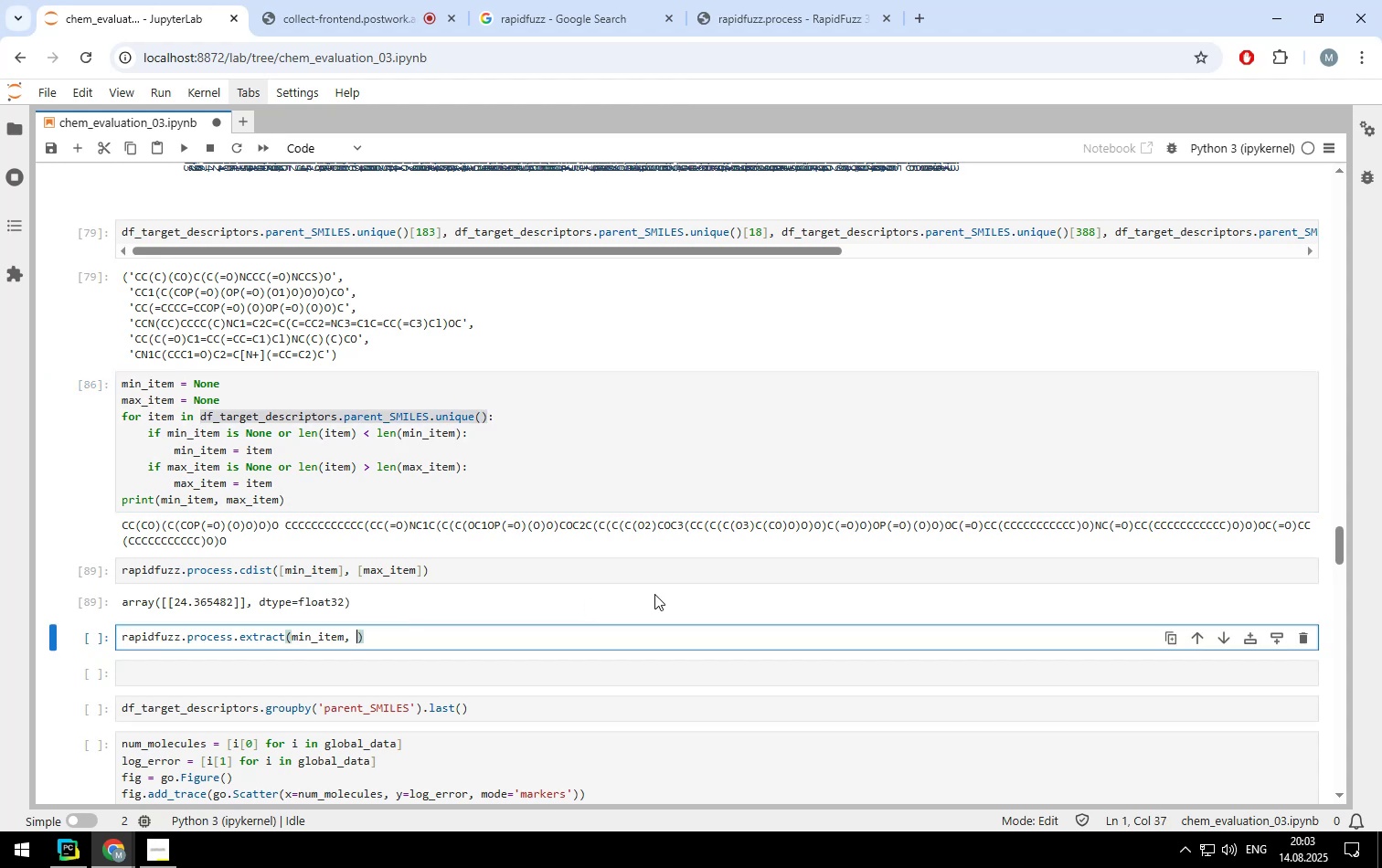 
key(Control+V)
 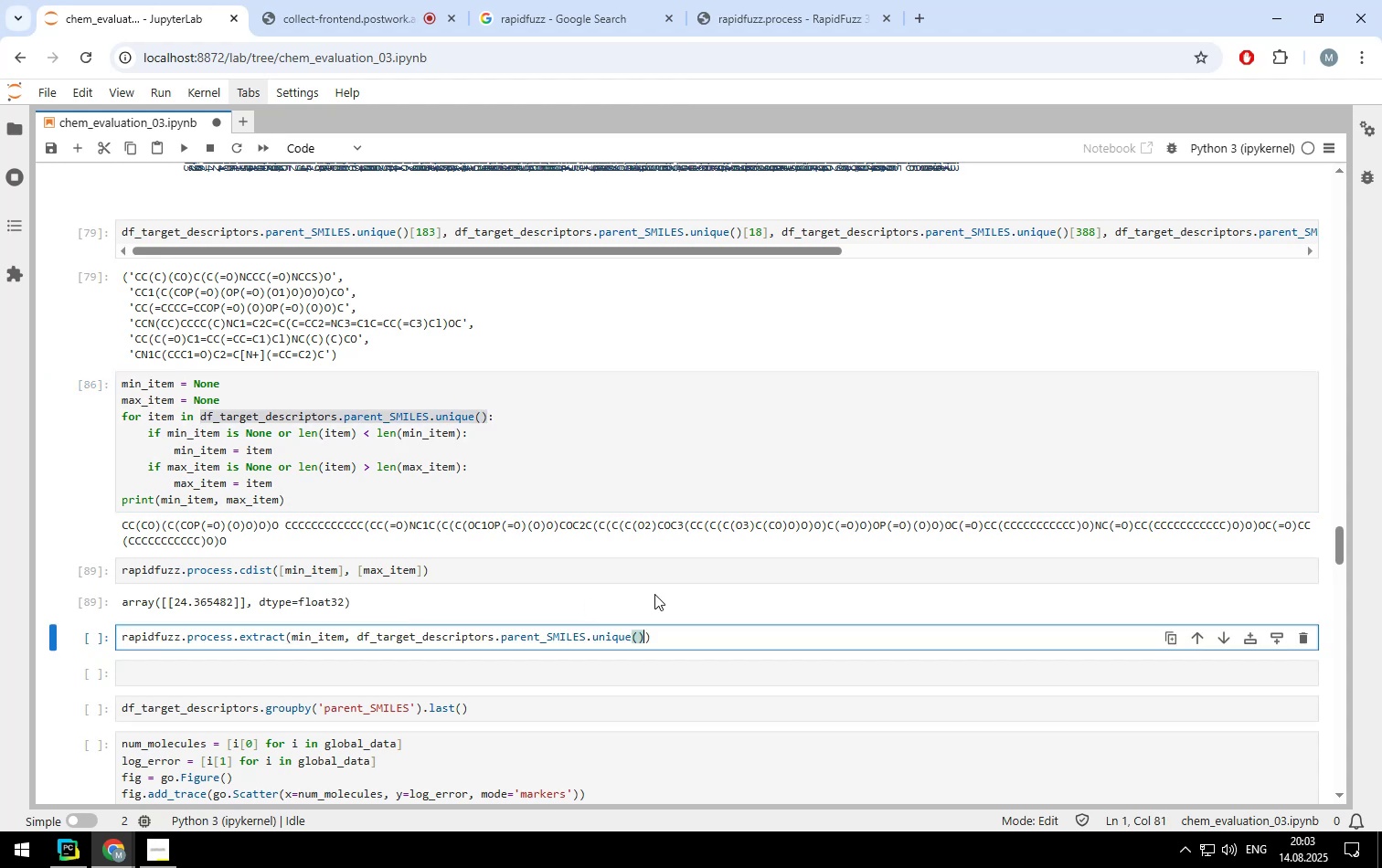 
key(Shift+ShiftLeft)
 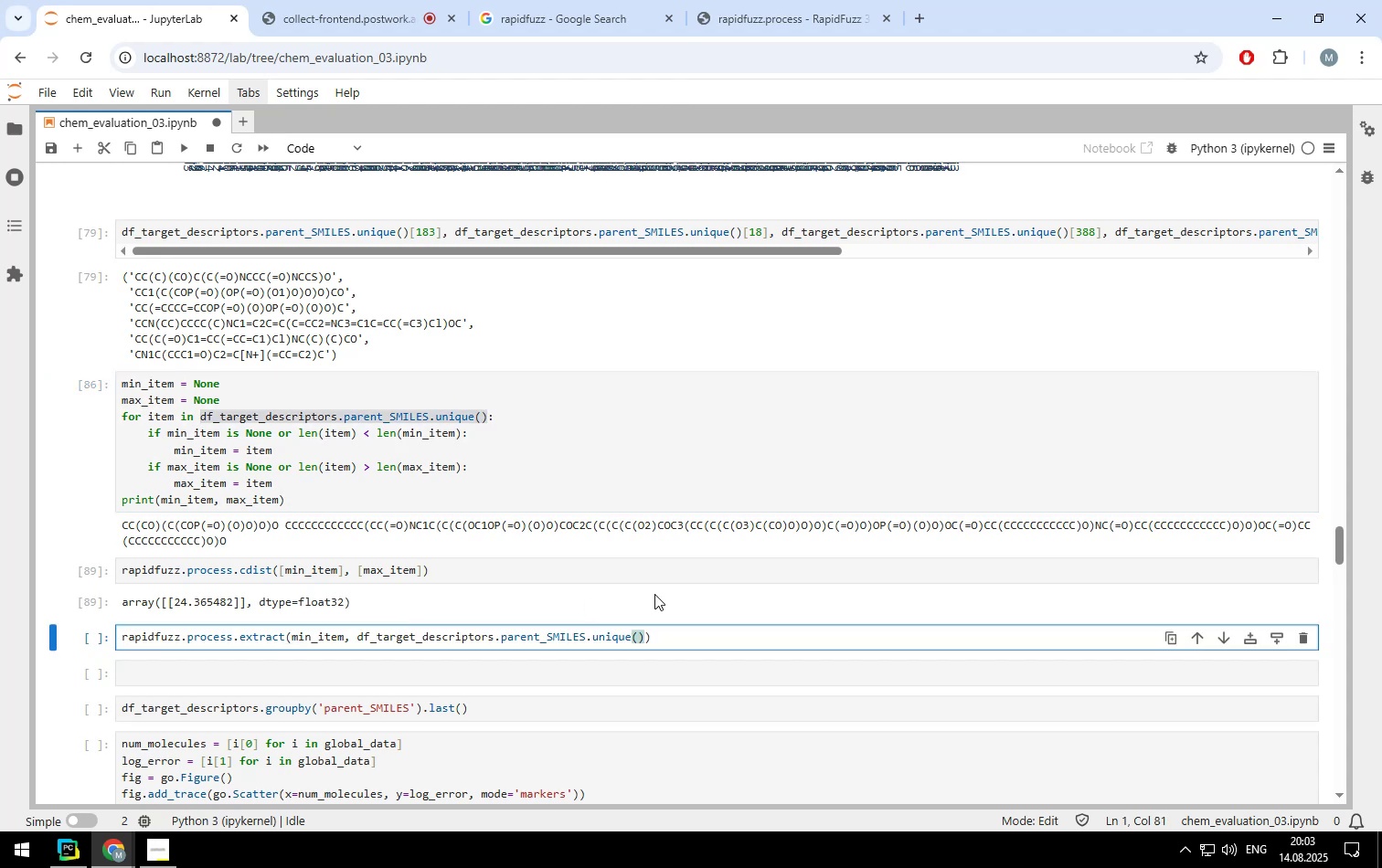 
key(Shift+Enter)
 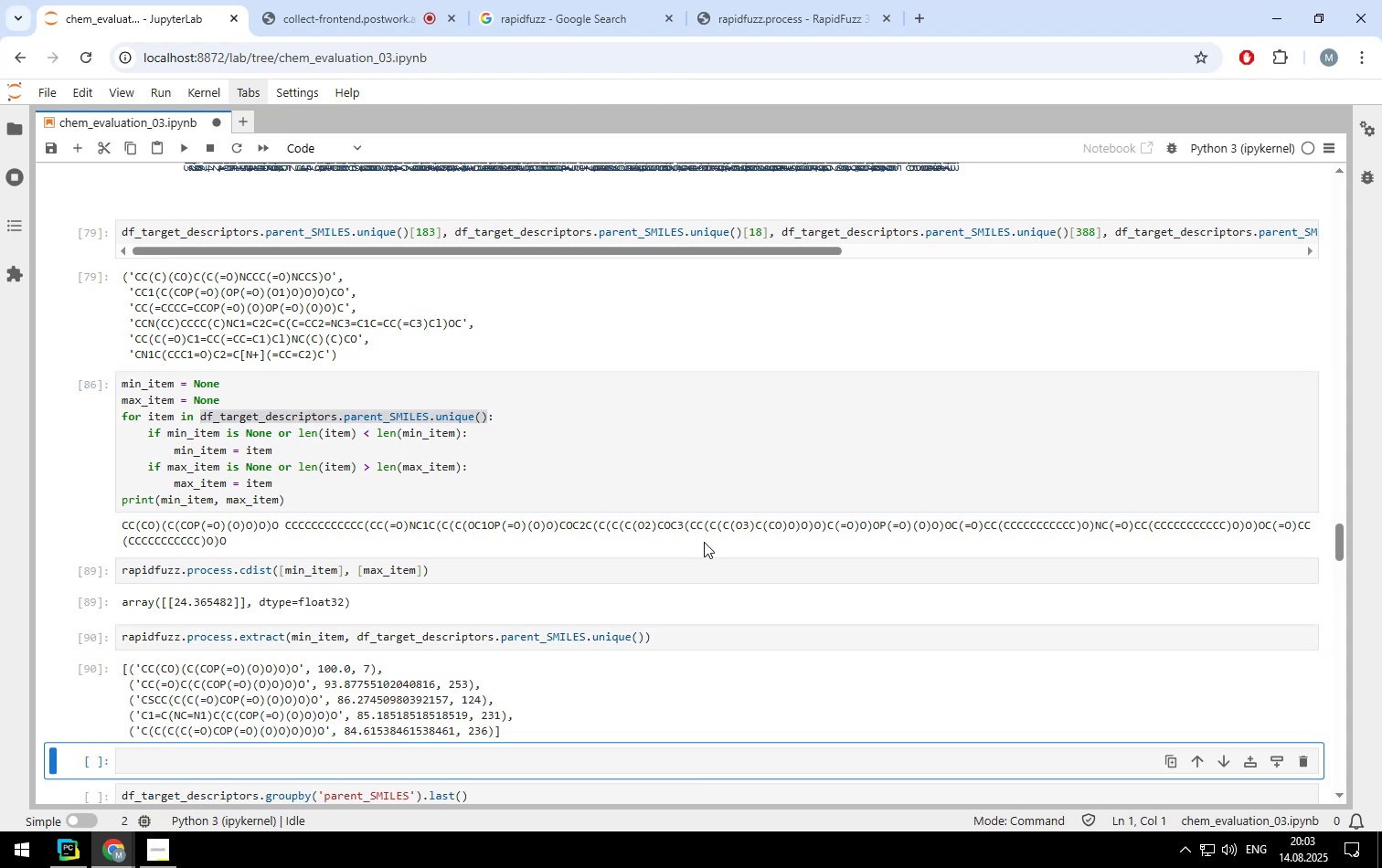 
scroll: coordinate [696, 542], scroll_direction: down, amount: 1.0
 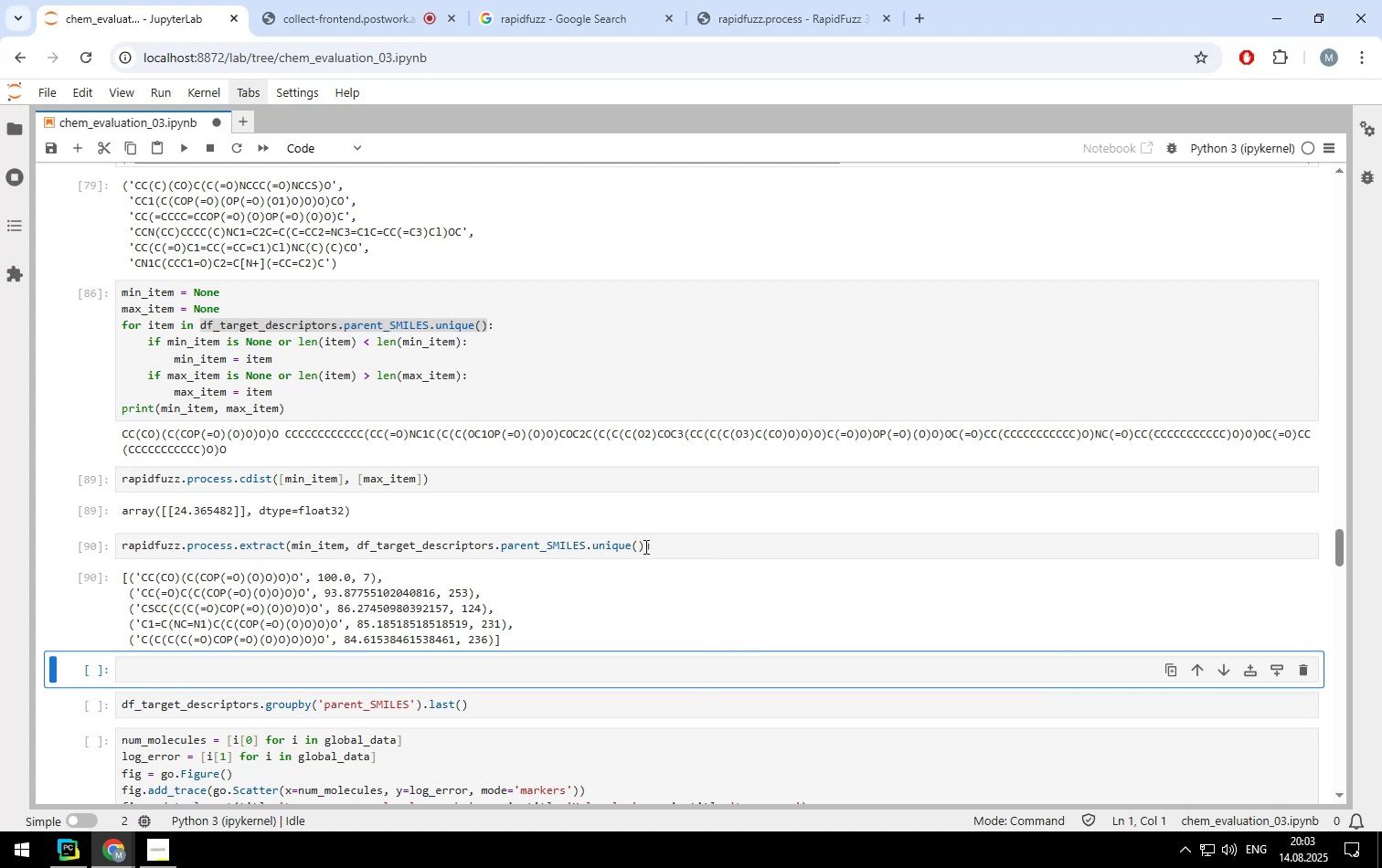 
left_click([644, 546])
 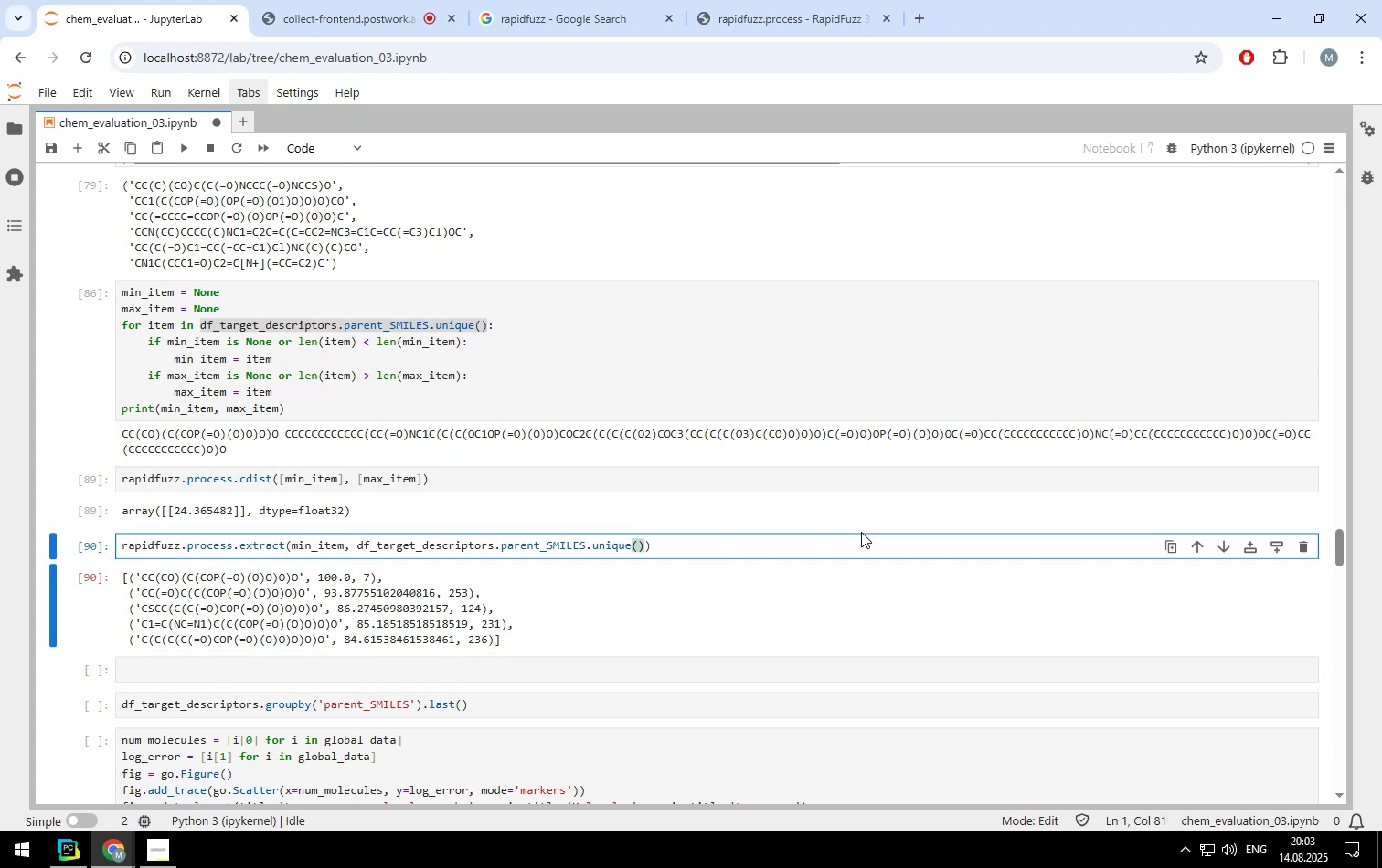 
type(, limit=10)
 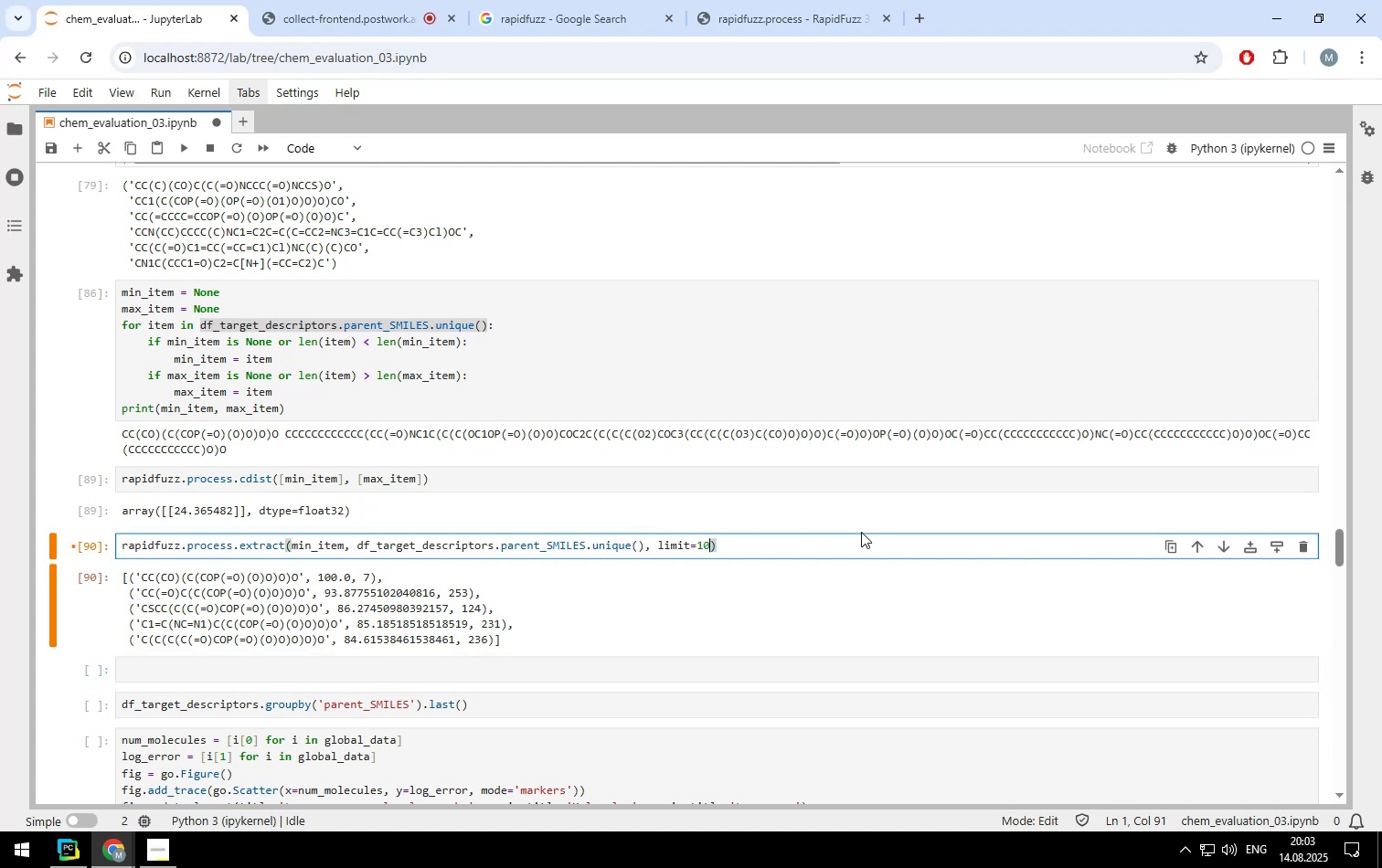 
key(Control+ControlLeft)
 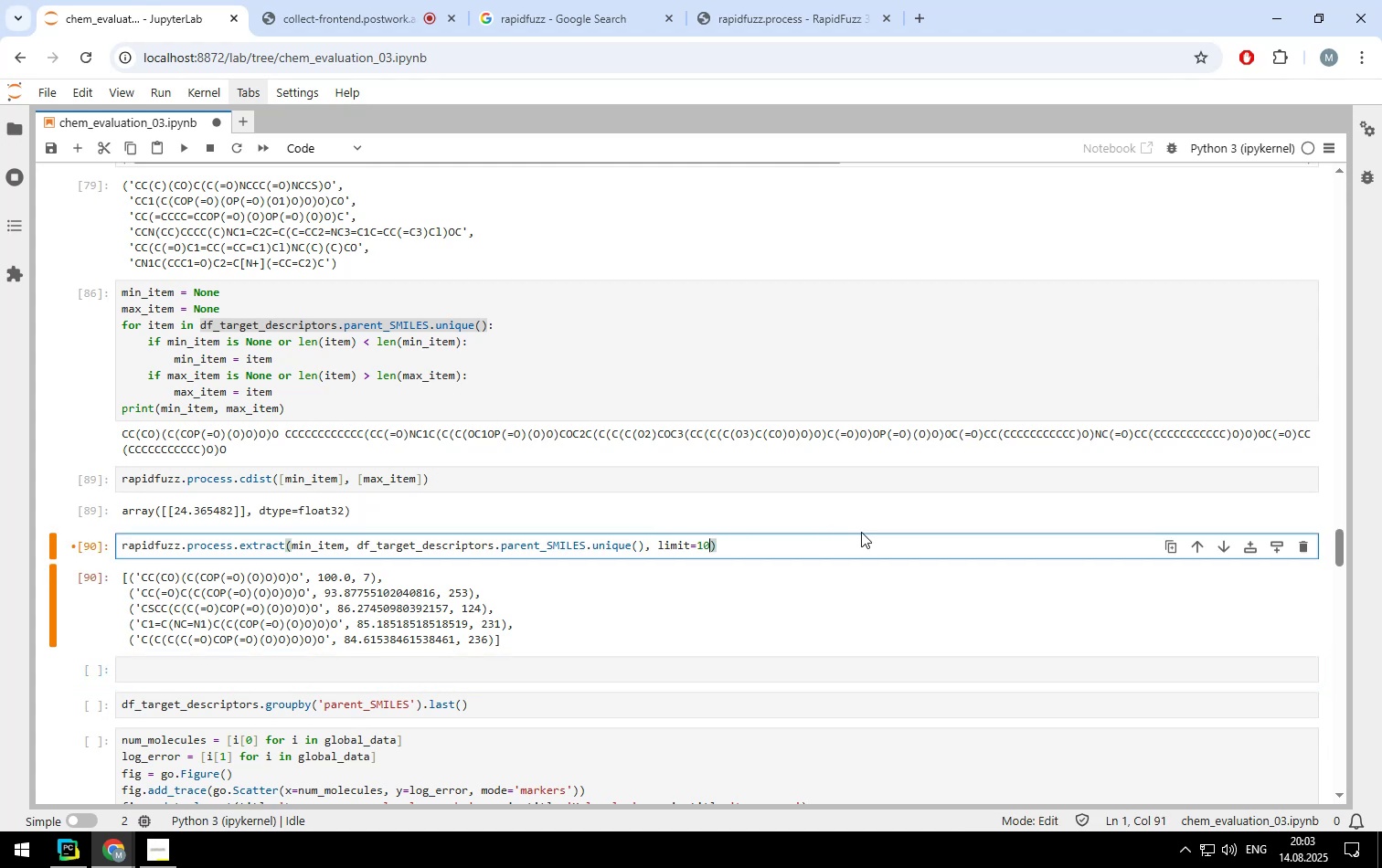 
key(Control+Enter)
 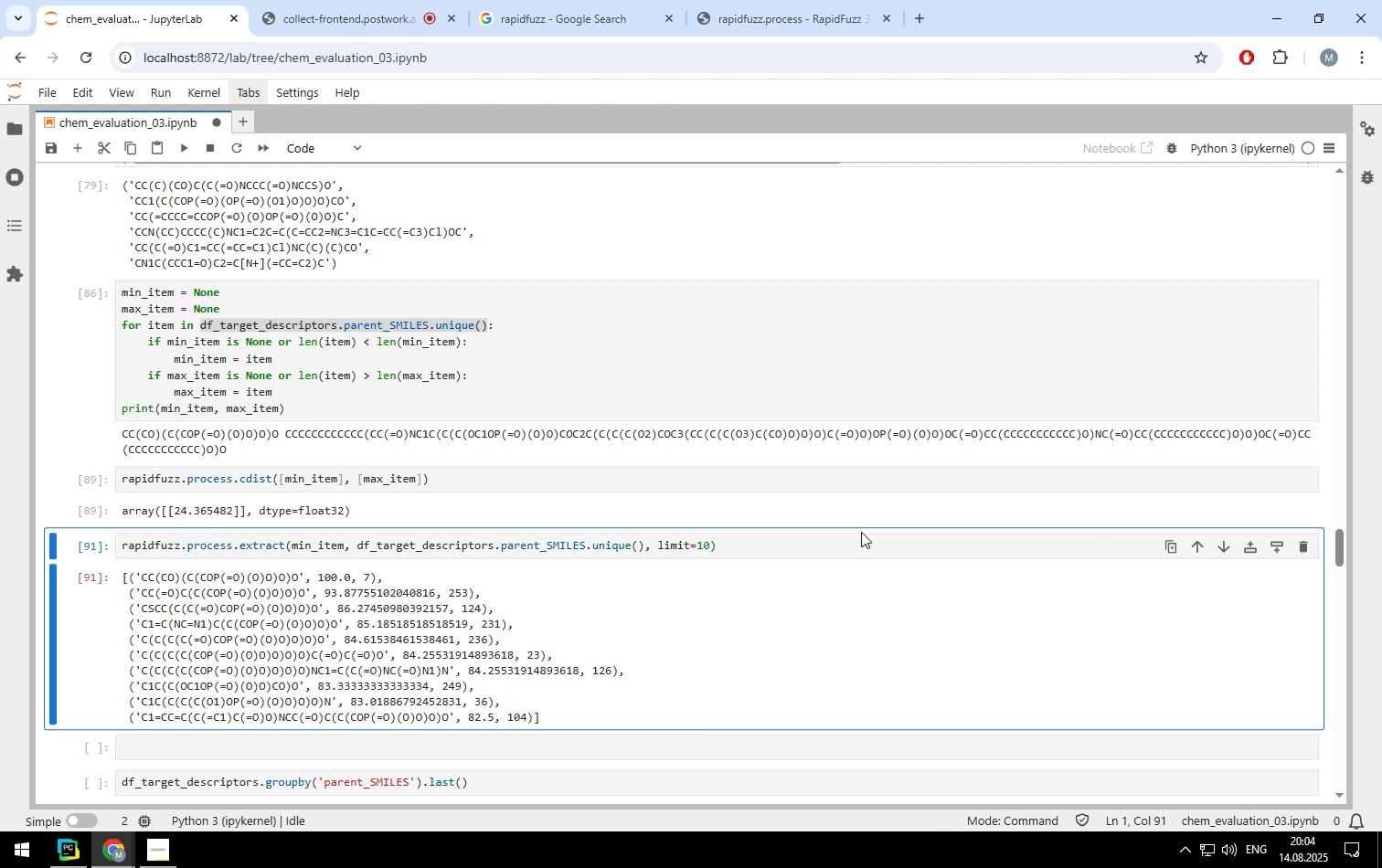 
wait(16.18)
 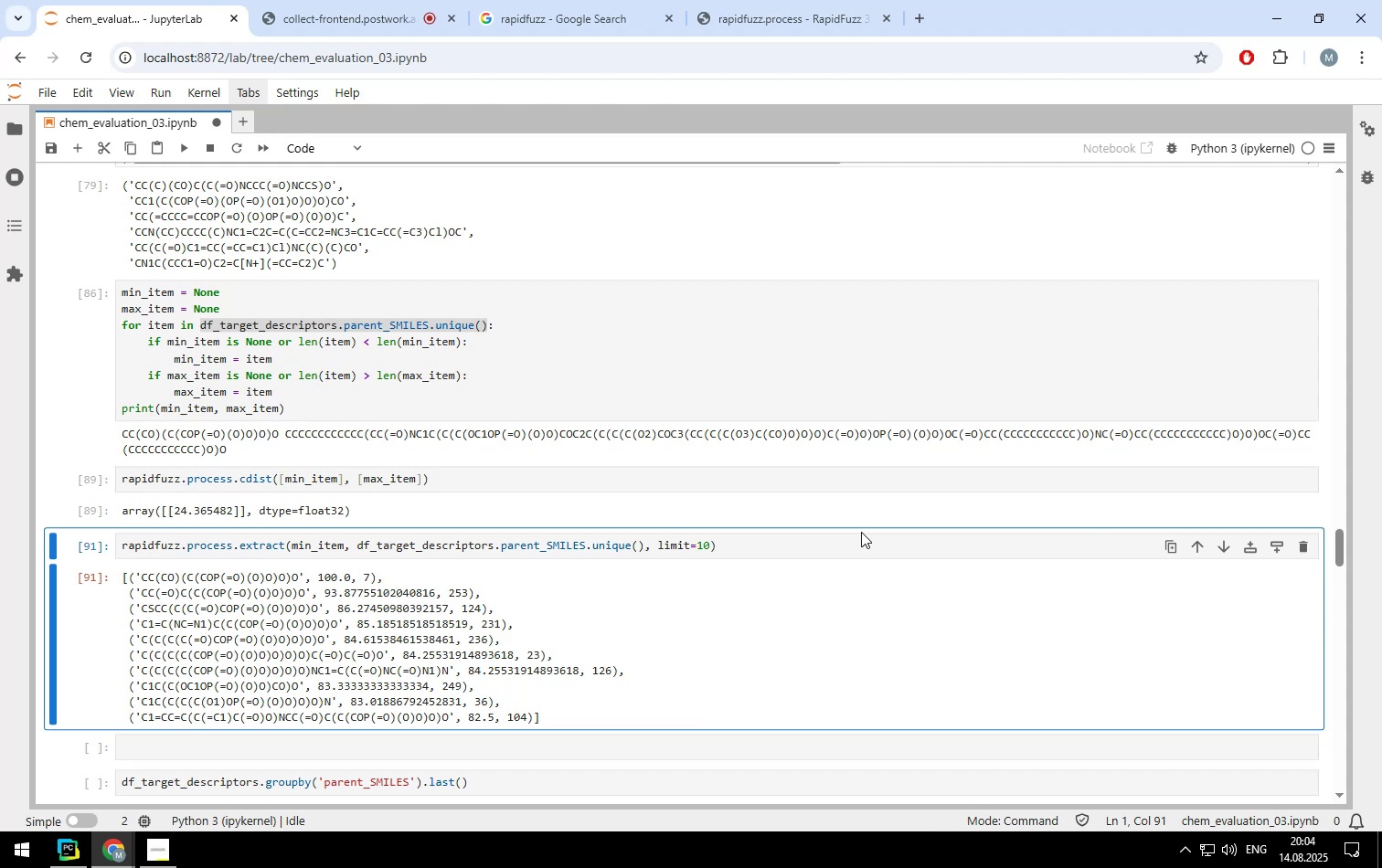 
left_click([838, 33])
 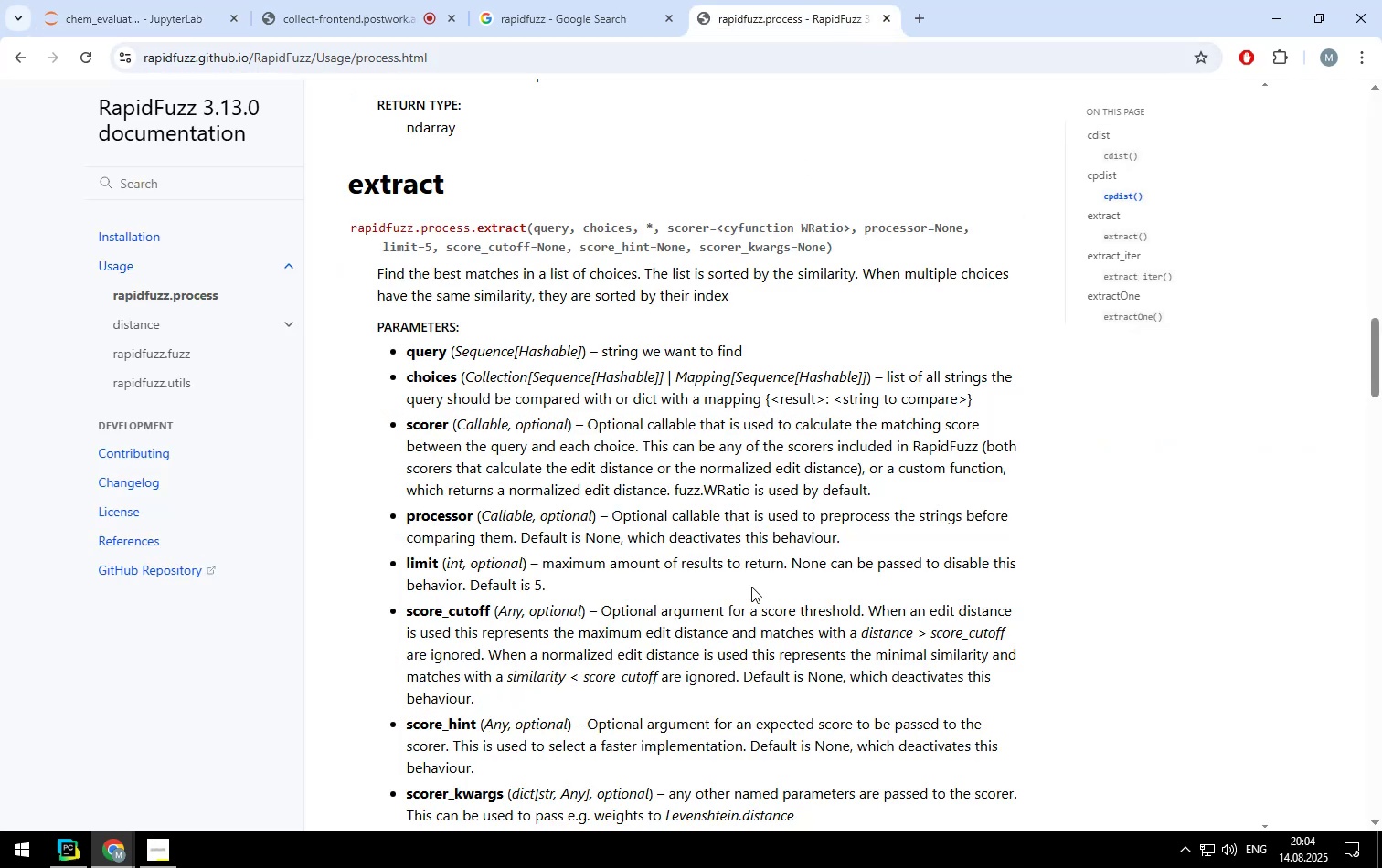 
left_click([751, 587])
 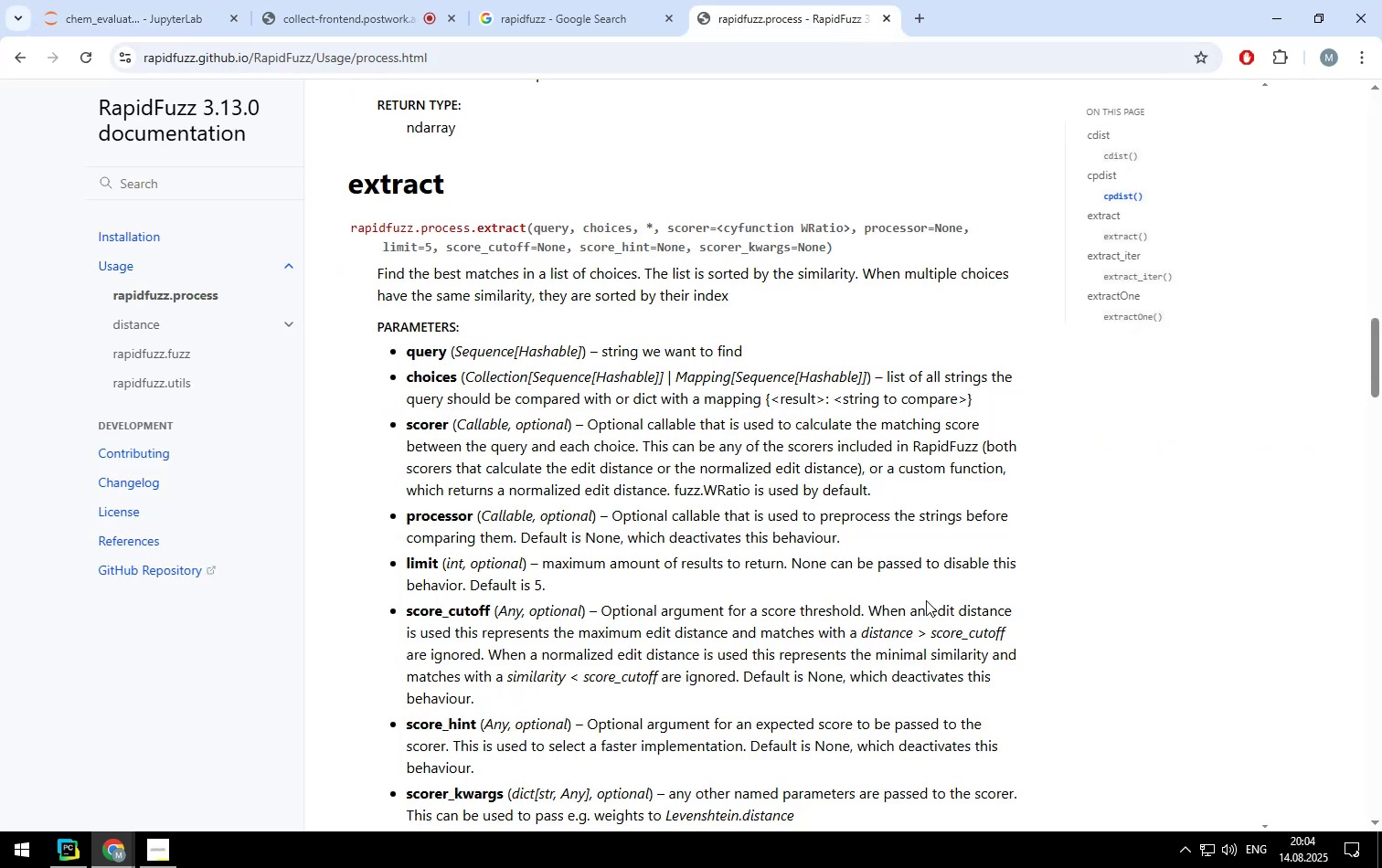 
scroll: coordinate [950, 605], scroll_direction: down, amount: 5.0
 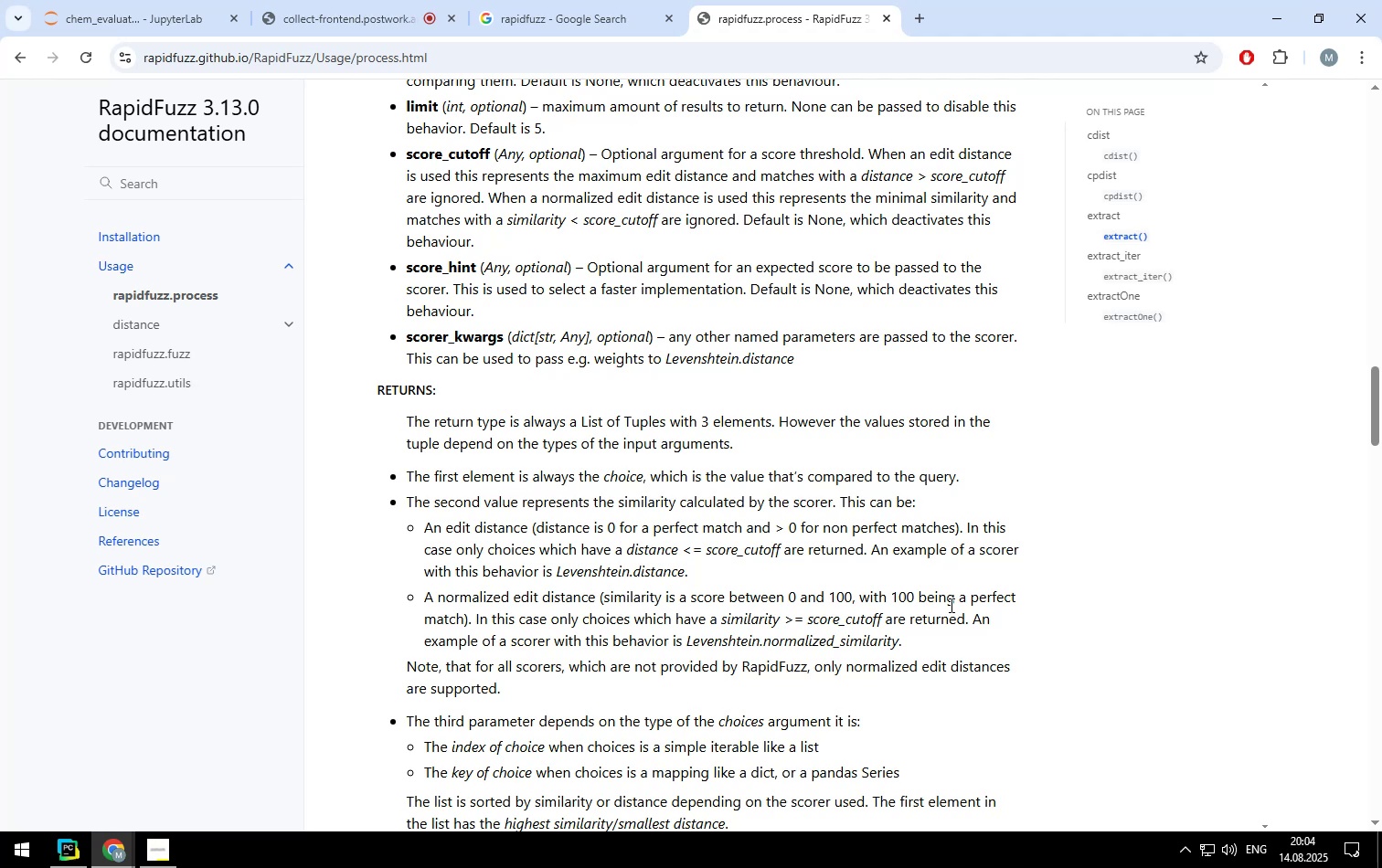 
wait(5.77)
 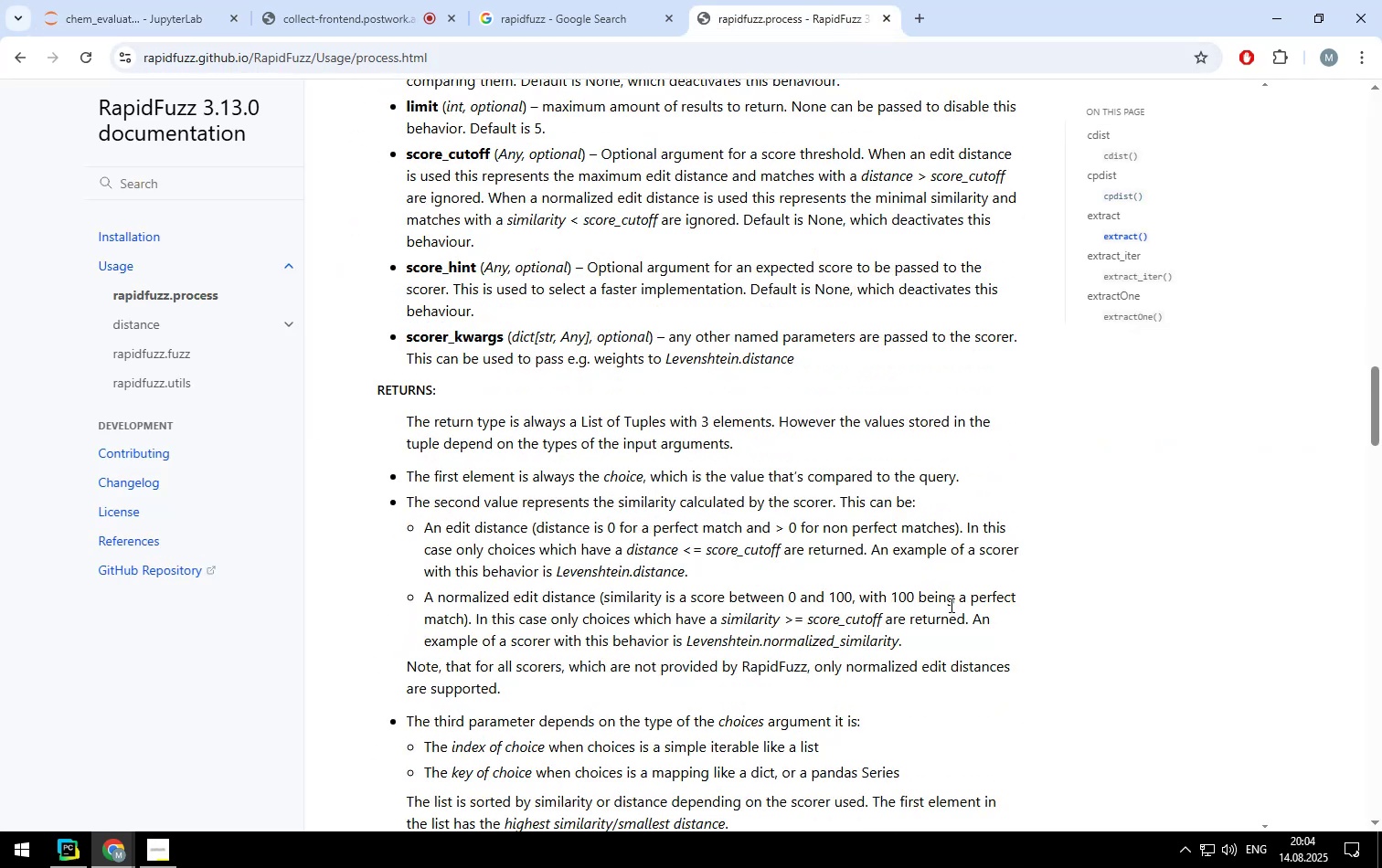 
scroll: coordinate [1022, 614], scroll_direction: down, amount: 9.0
 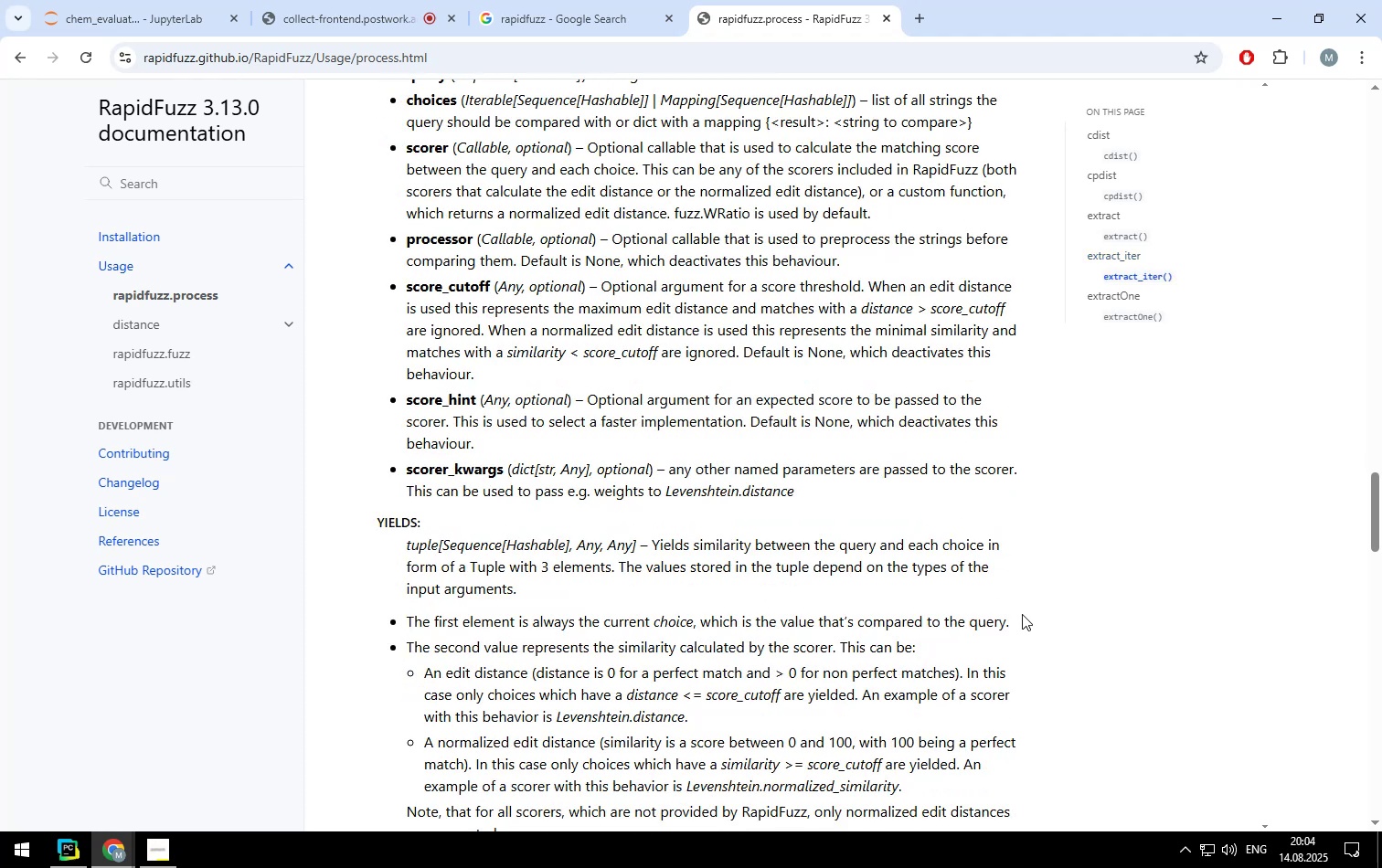 
scroll: coordinate [1022, 614], scroll_direction: up, amount: 2.0
 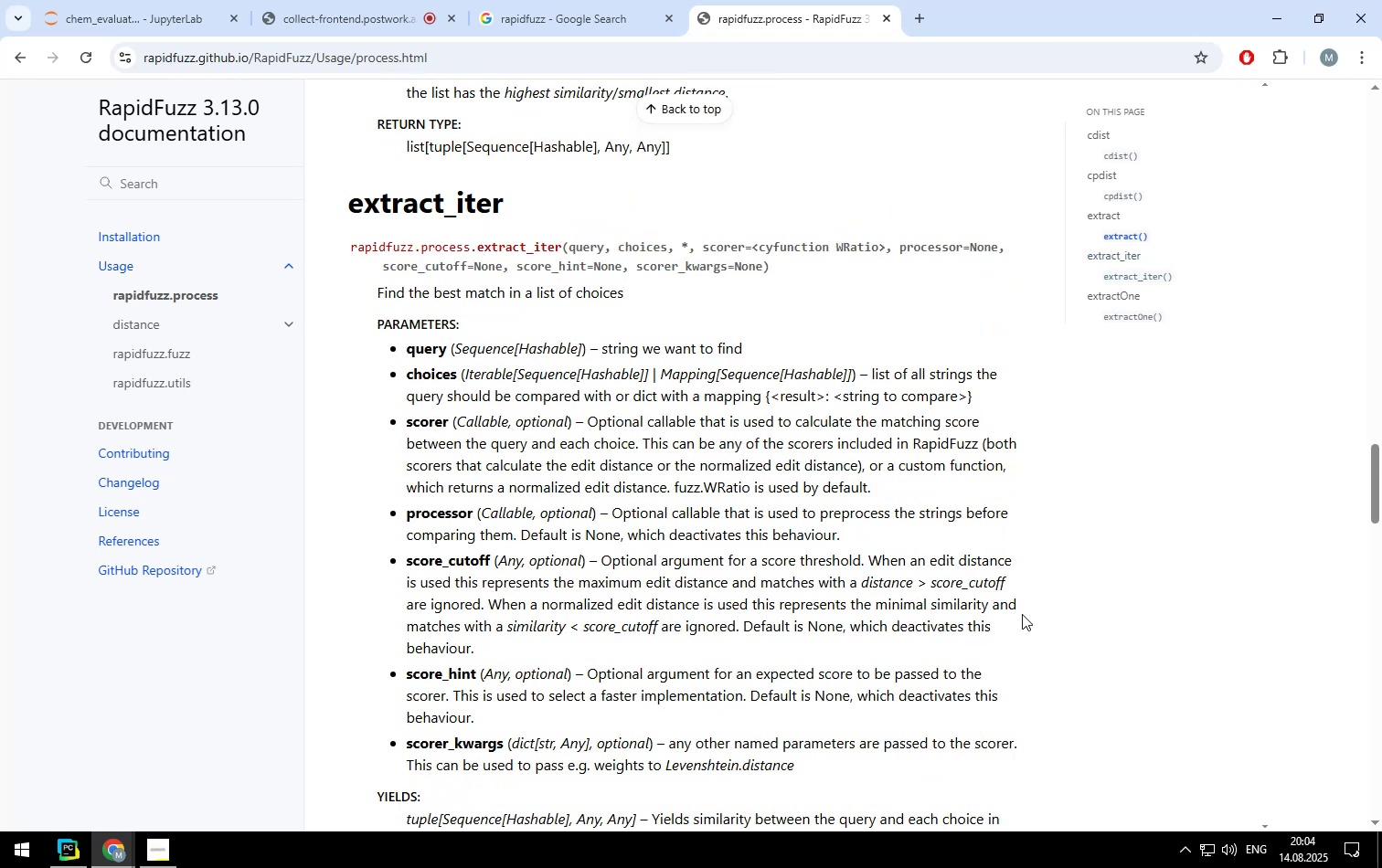 
scroll: coordinate [1022, 616], scroll_direction: down, amount: 20.0
 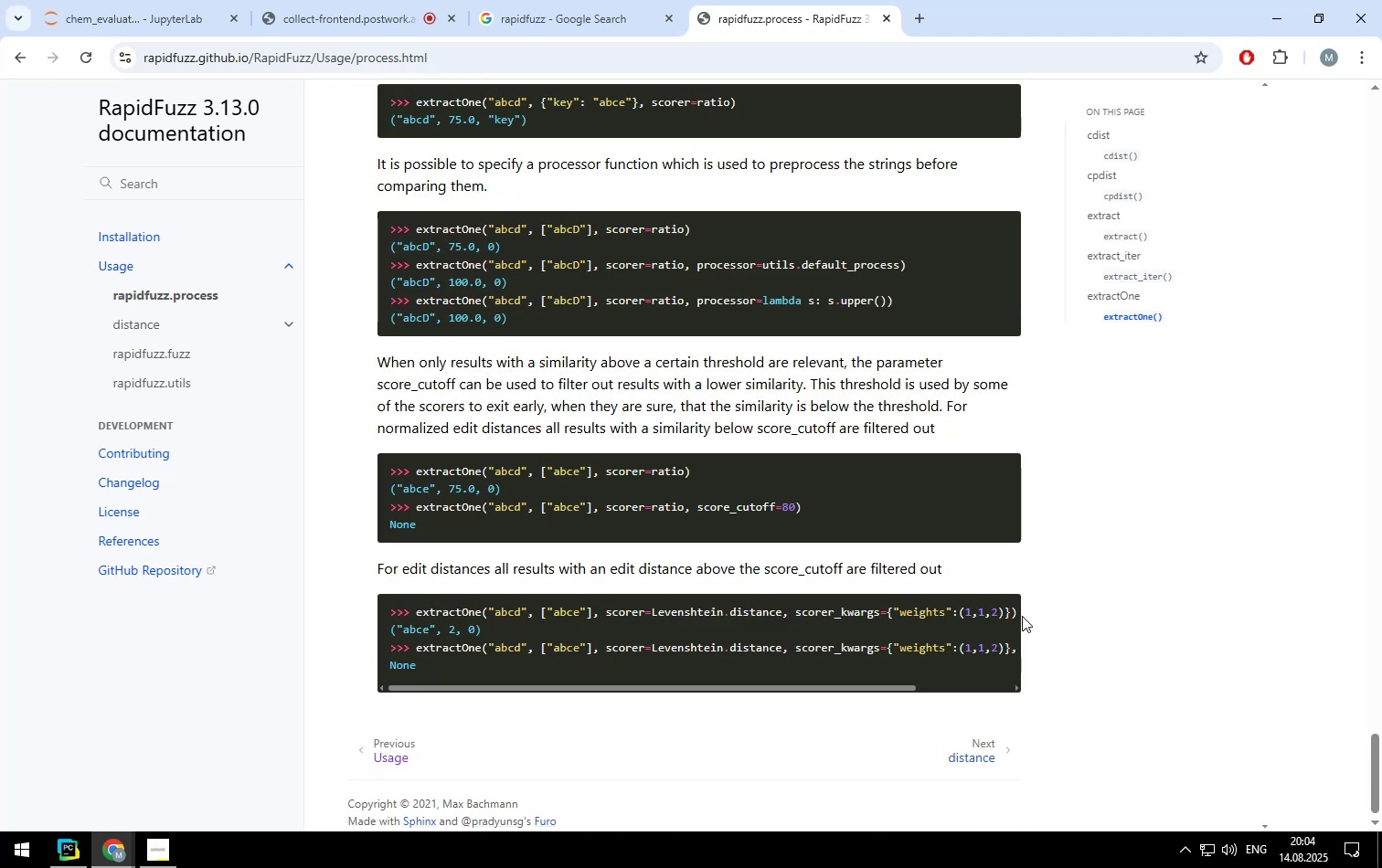 
scroll: coordinate [1022, 616], scroll_direction: down, amount: 2.0
 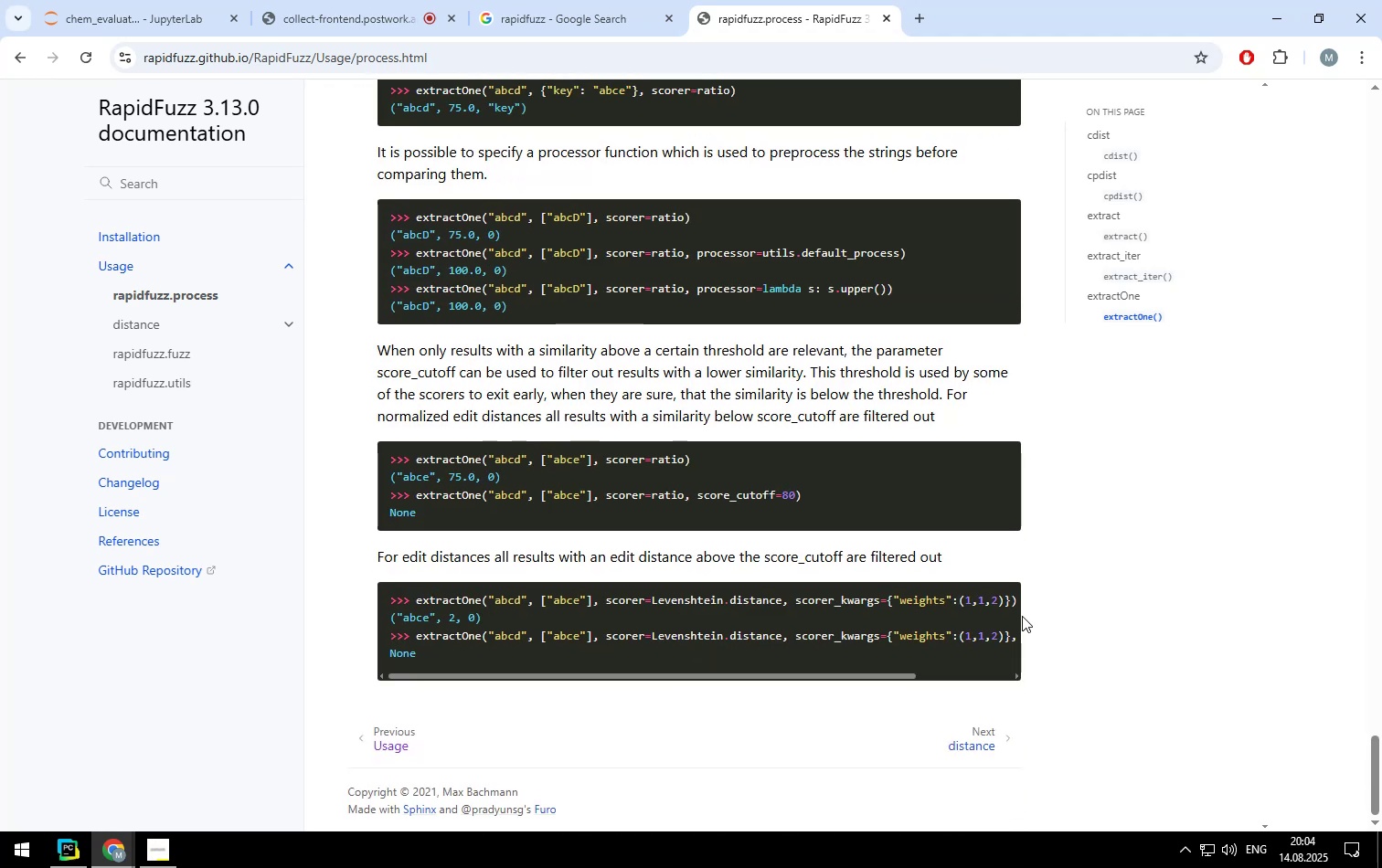 
scroll: coordinate [1022, 616], scroll_direction: up, amount: 9.0
 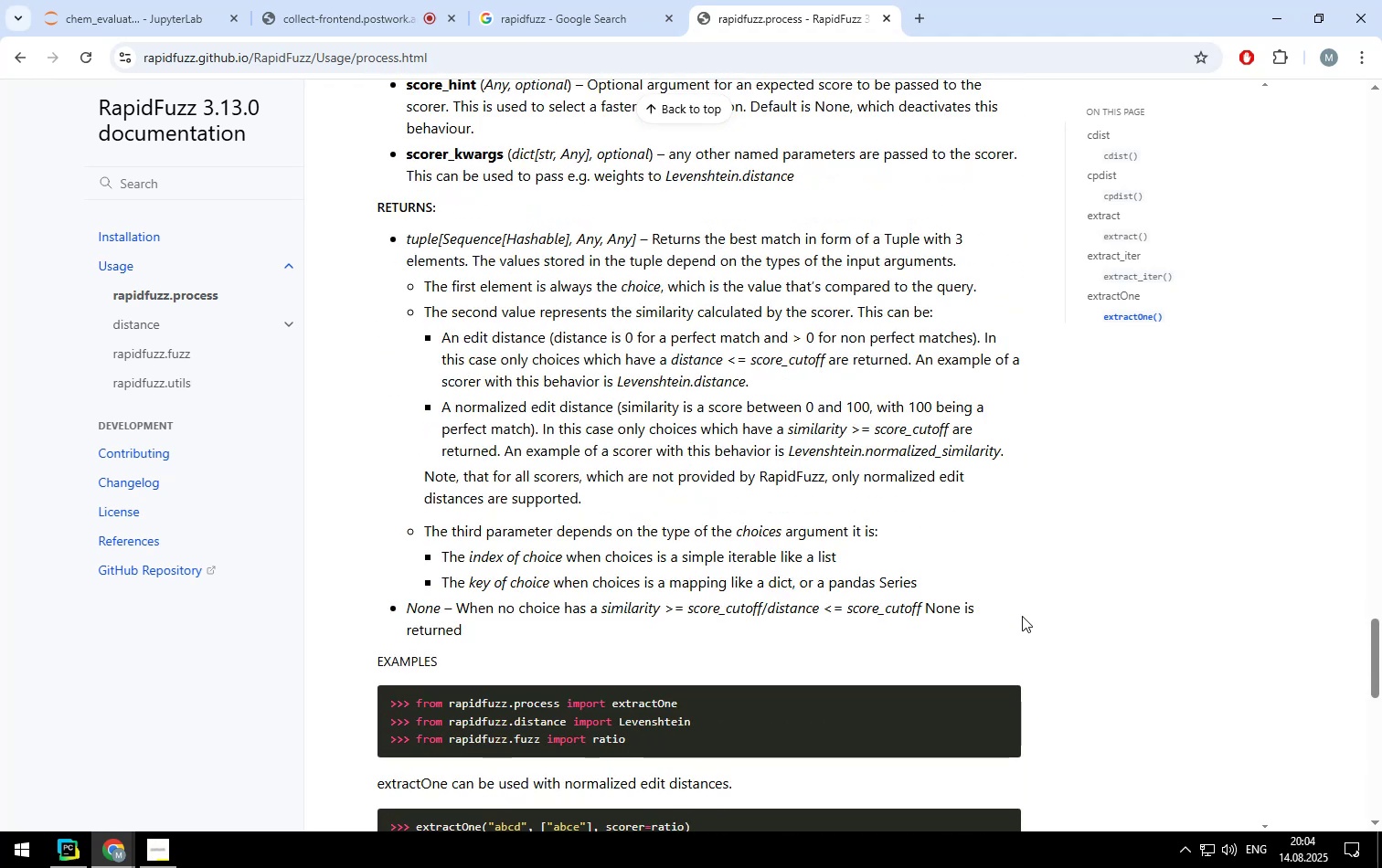 
scroll: coordinate [1022, 616], scroll_direction: down, amount: 3.0
 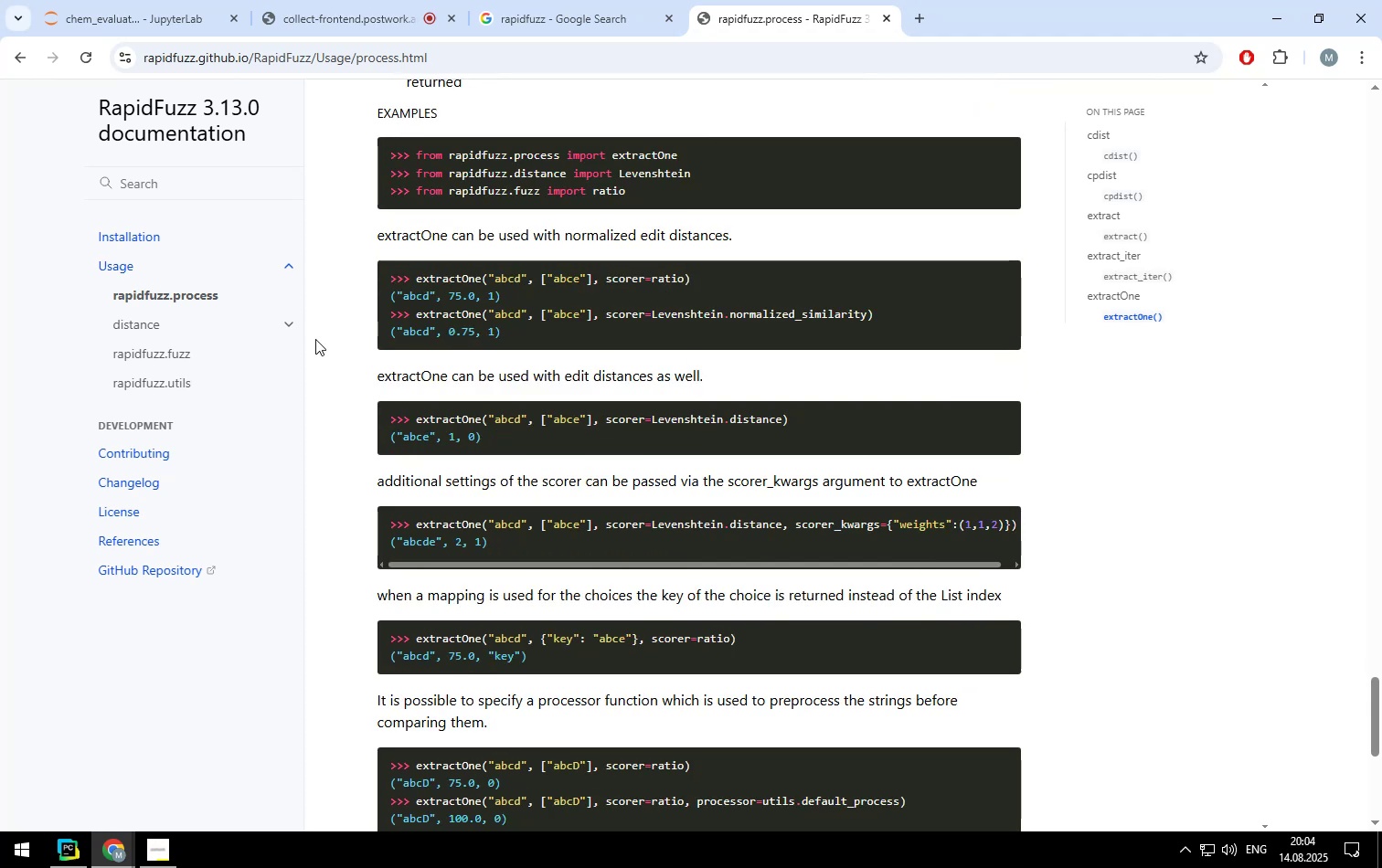 
left_click([154, 378])
 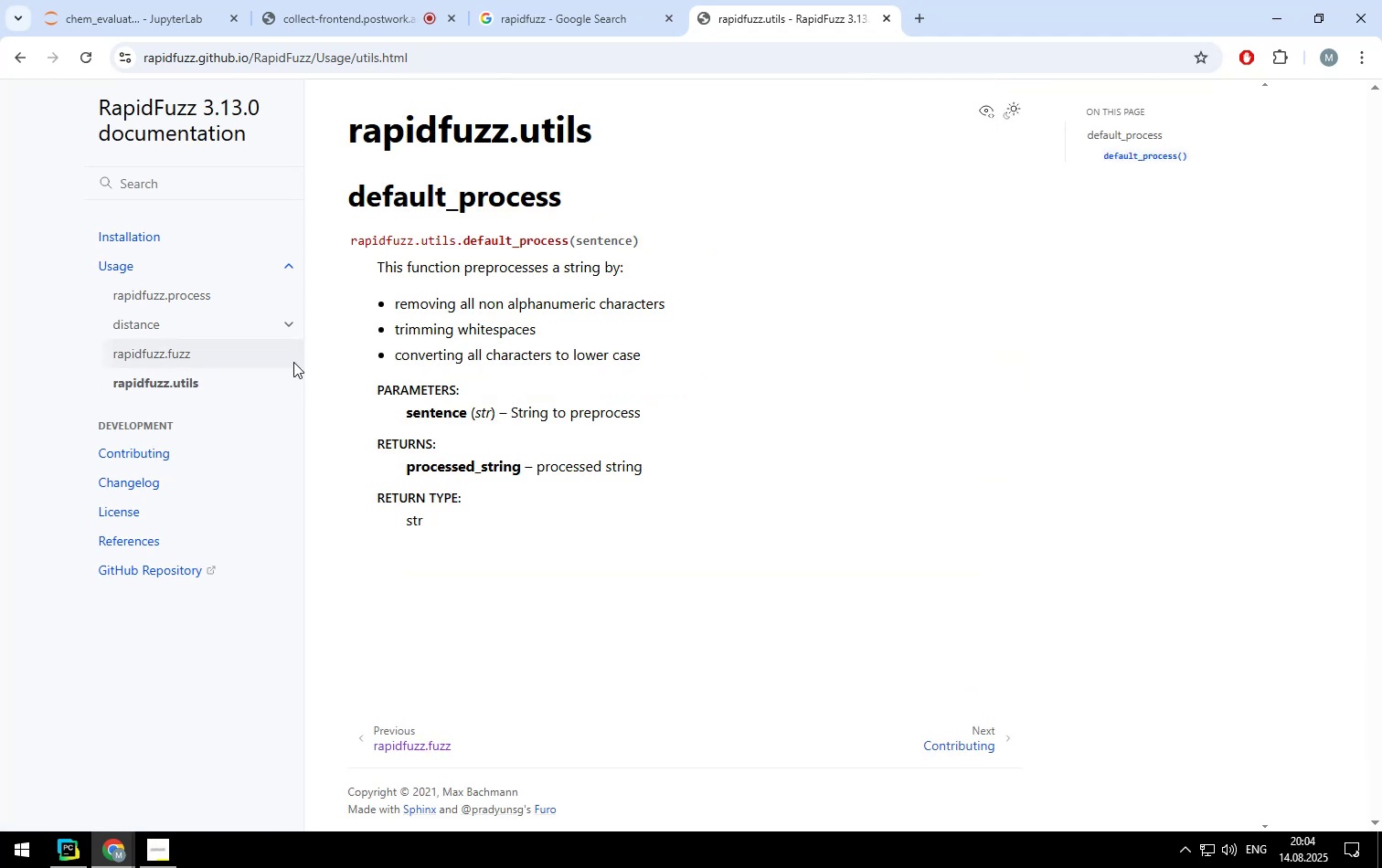 
left_click([175, 363])
 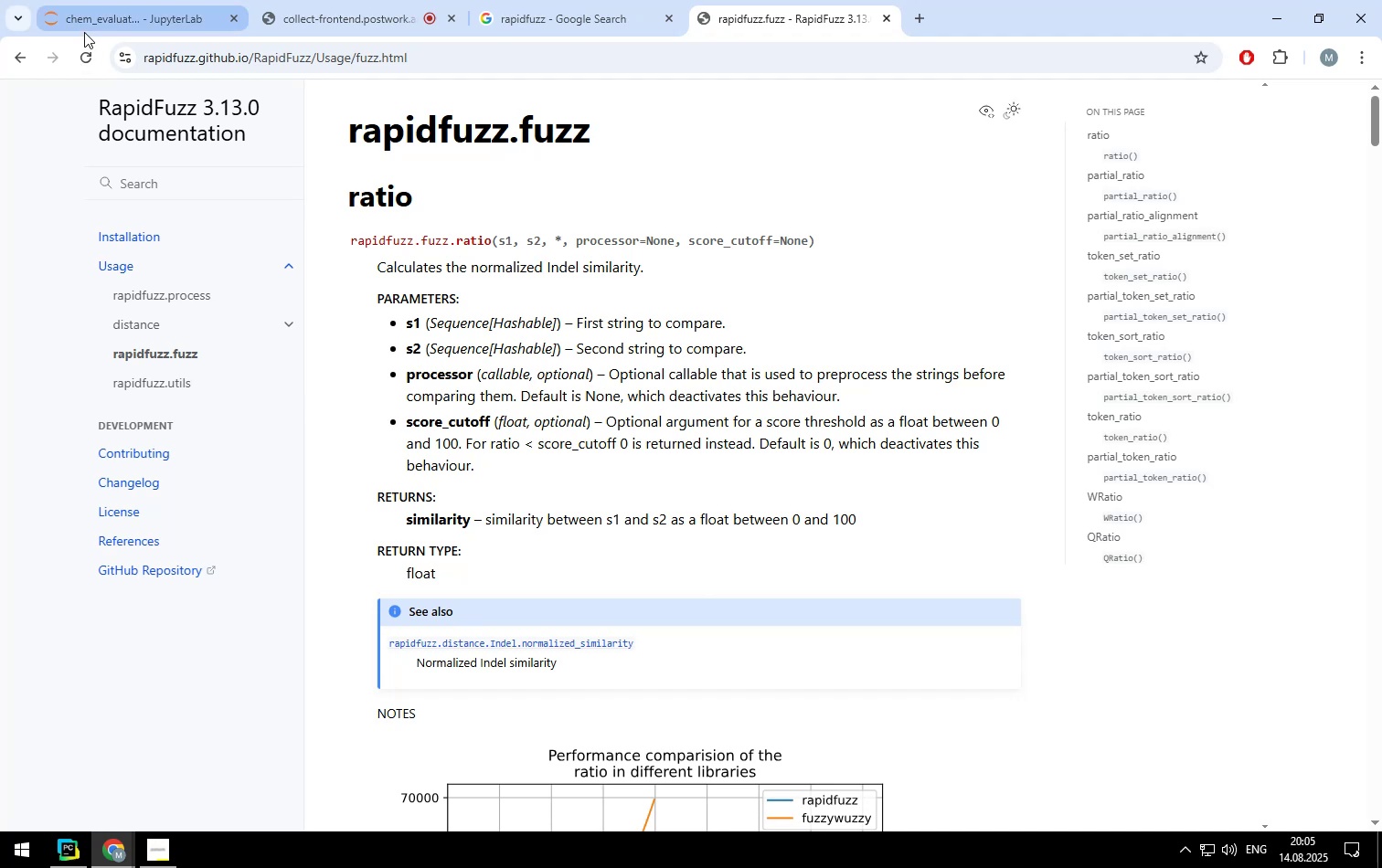 
wait(5.91)
 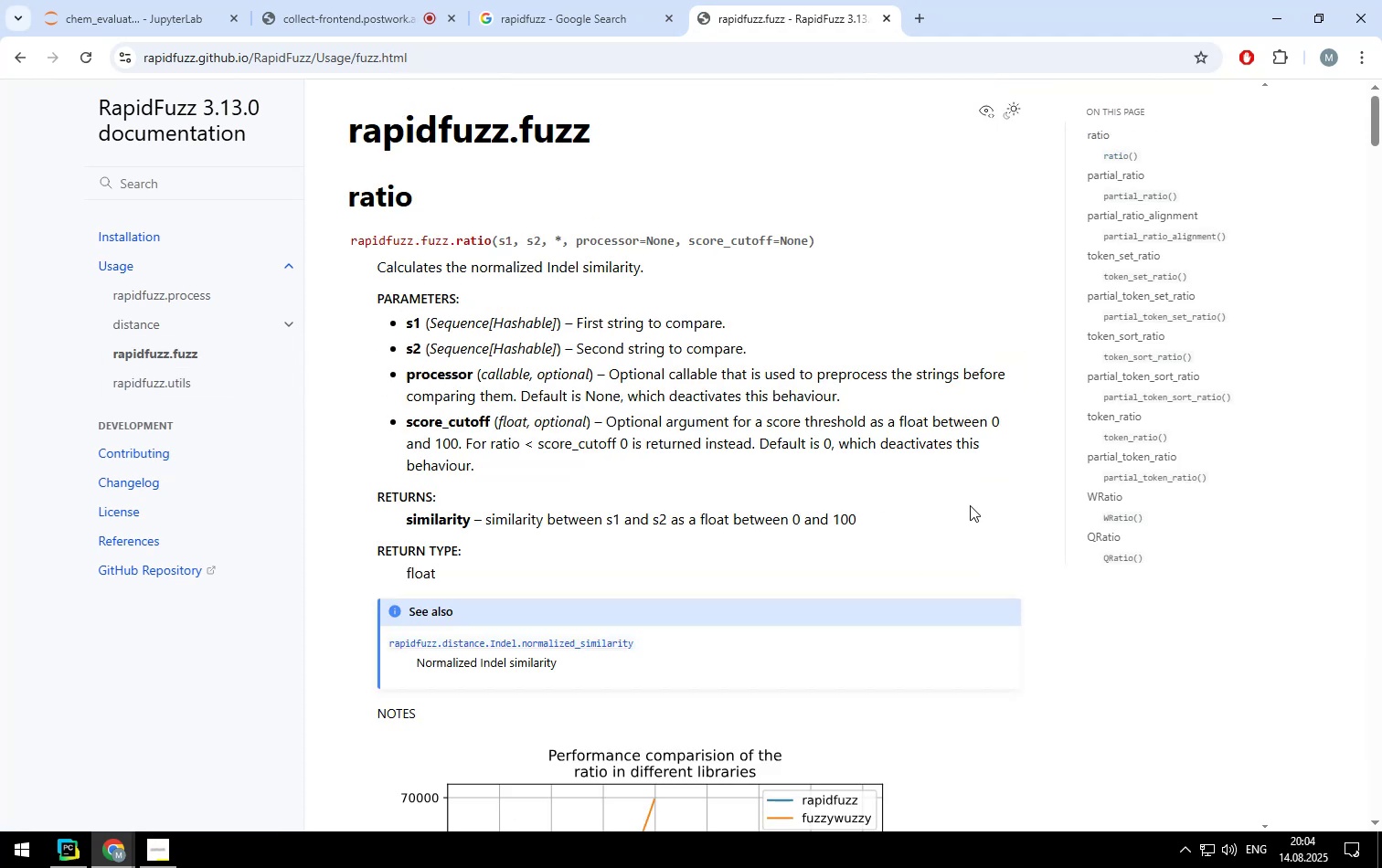 
left_click_drag(start_coordinate=[349, 243], to_coordinate=[492, 241])
 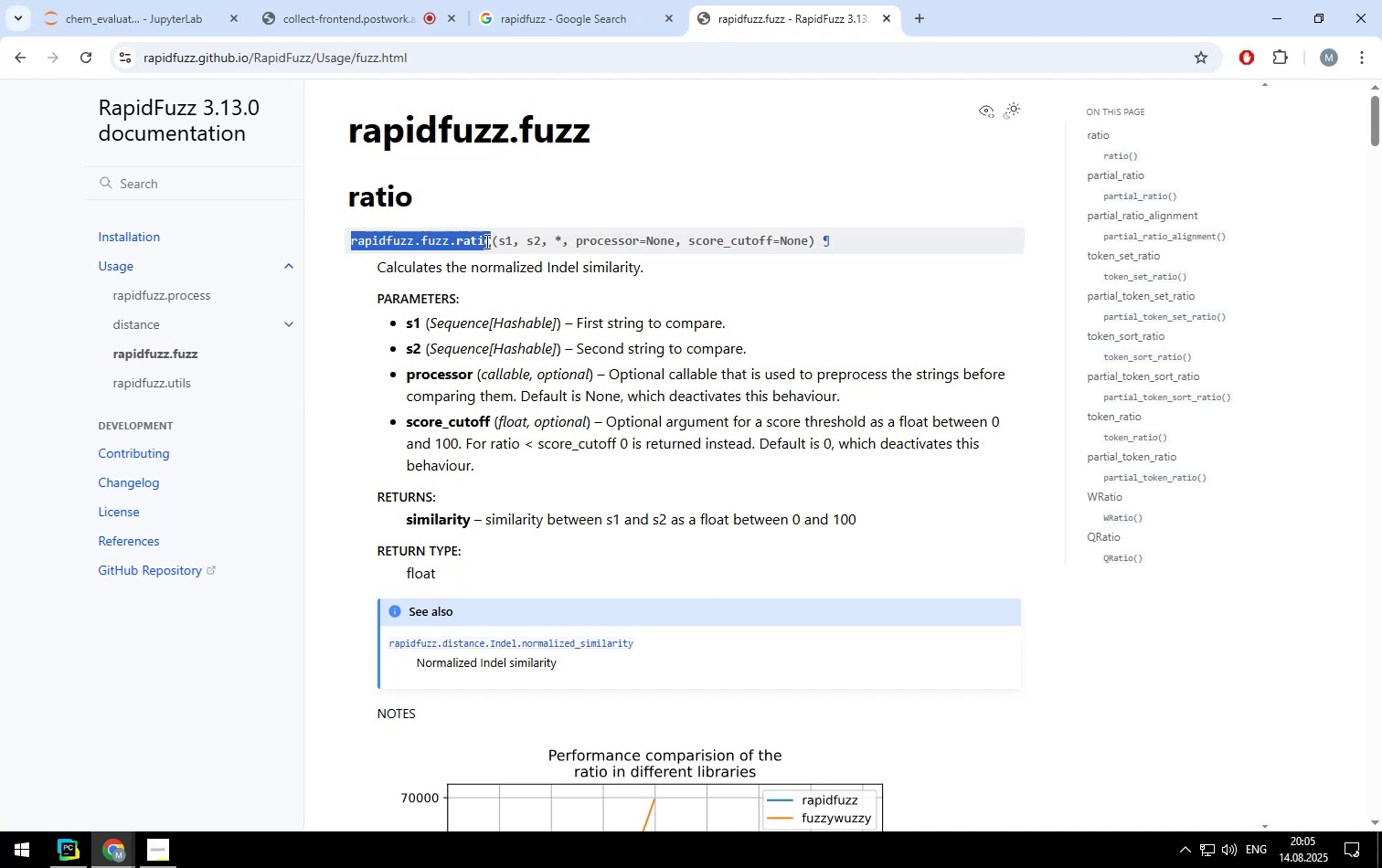 
right_click([485, 241])
 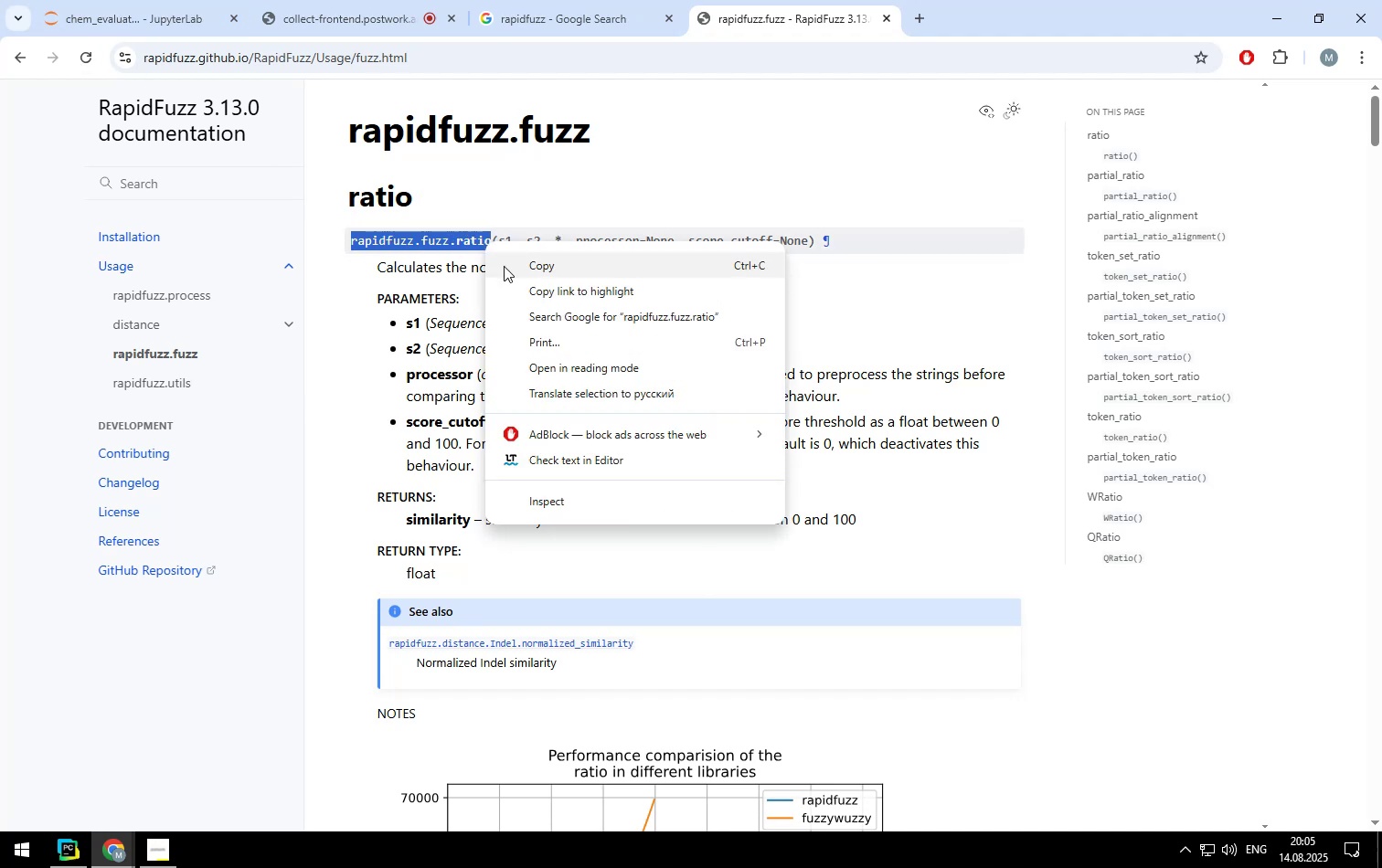 
left_click([504, 266])
 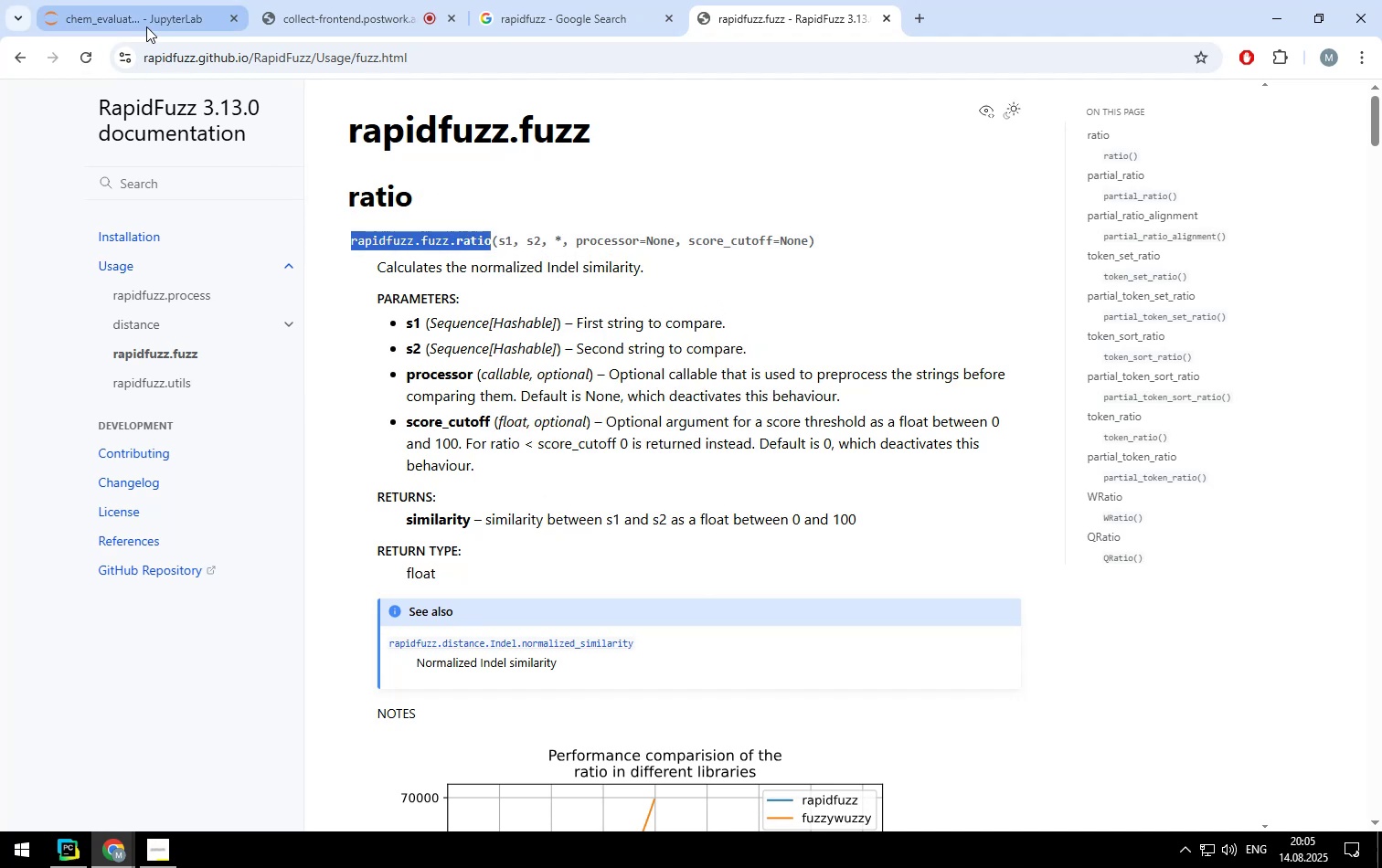 
left_click([145, 26])
 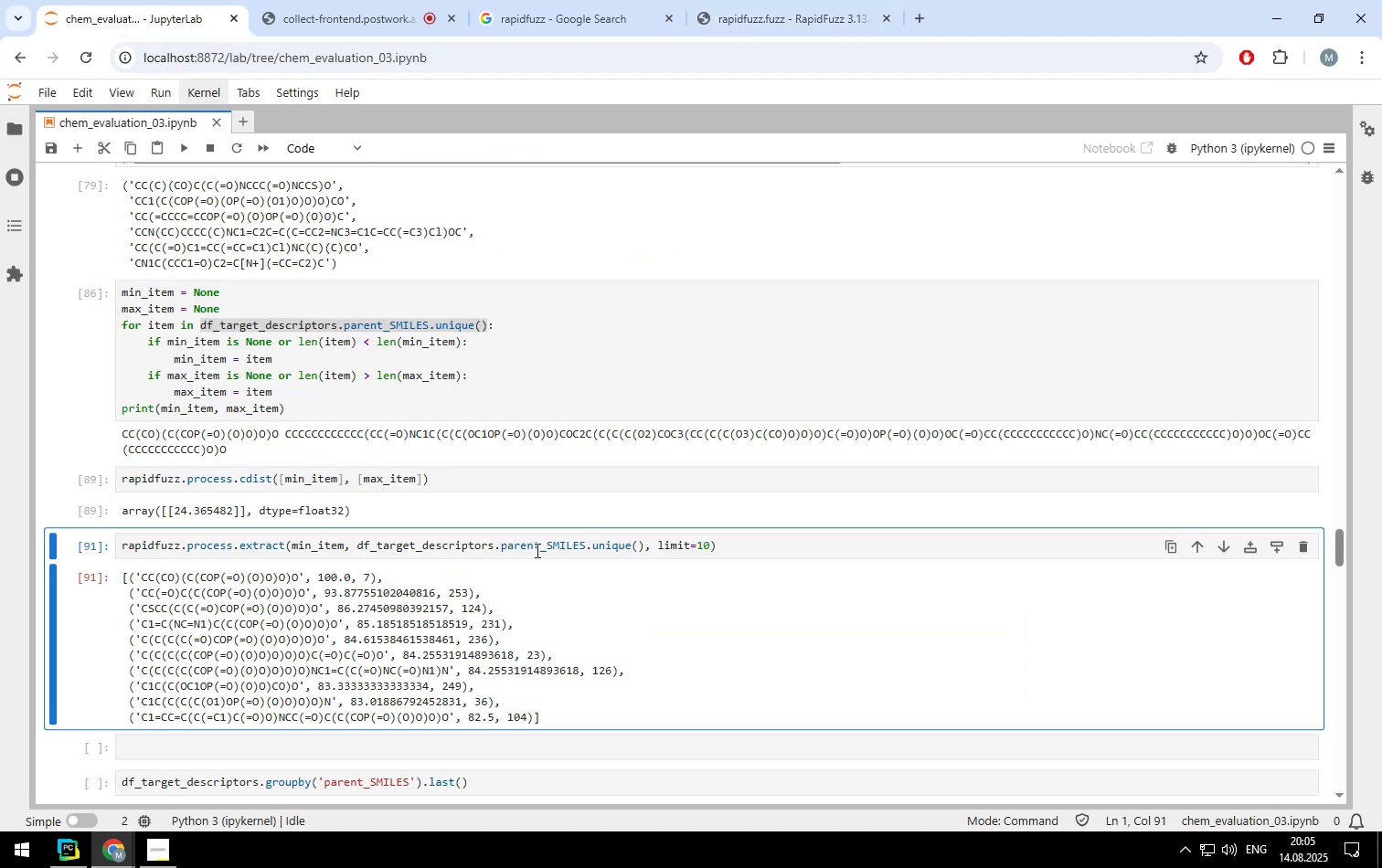 
left_click([709, 541])
 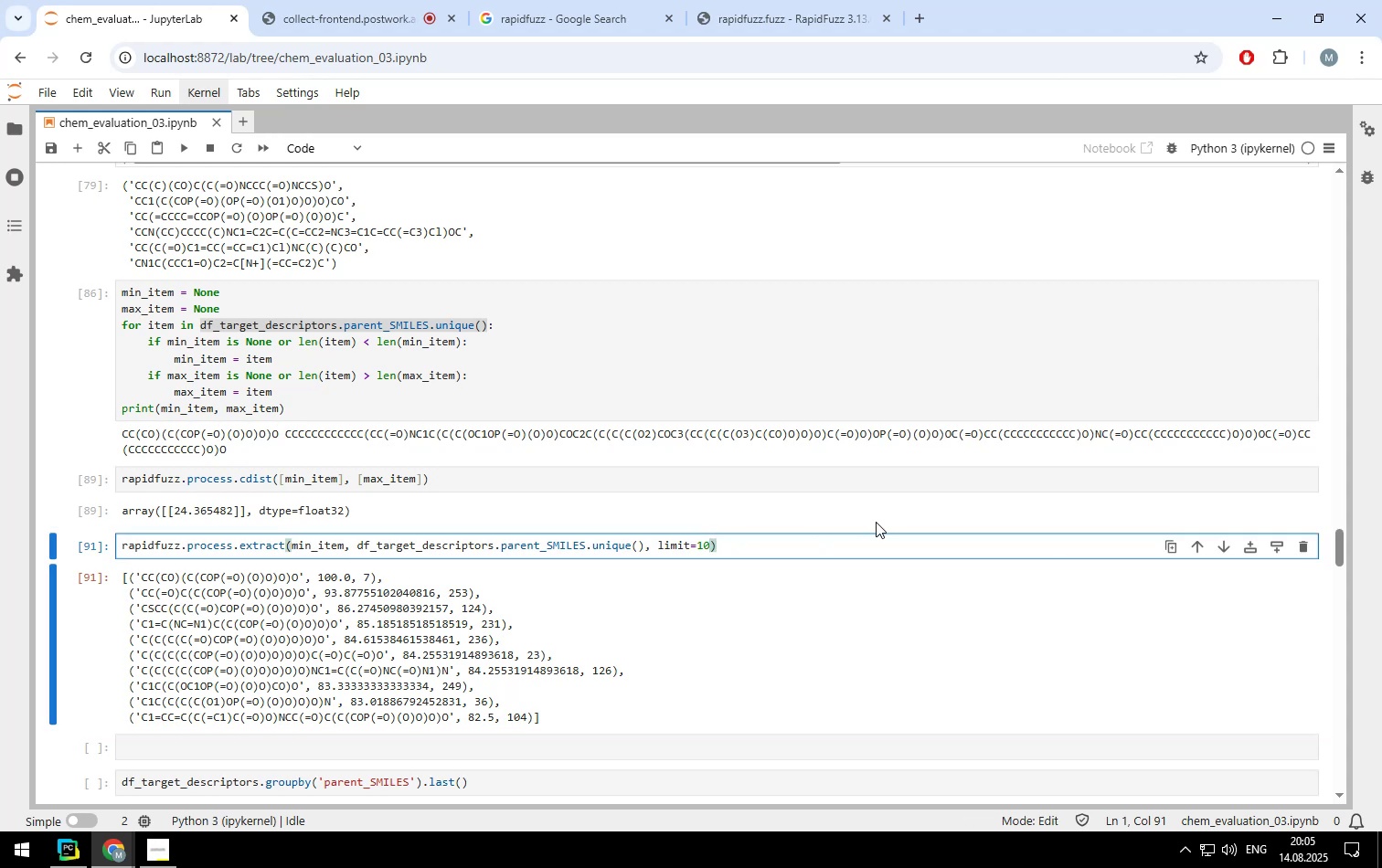 
type(, scorer=)
 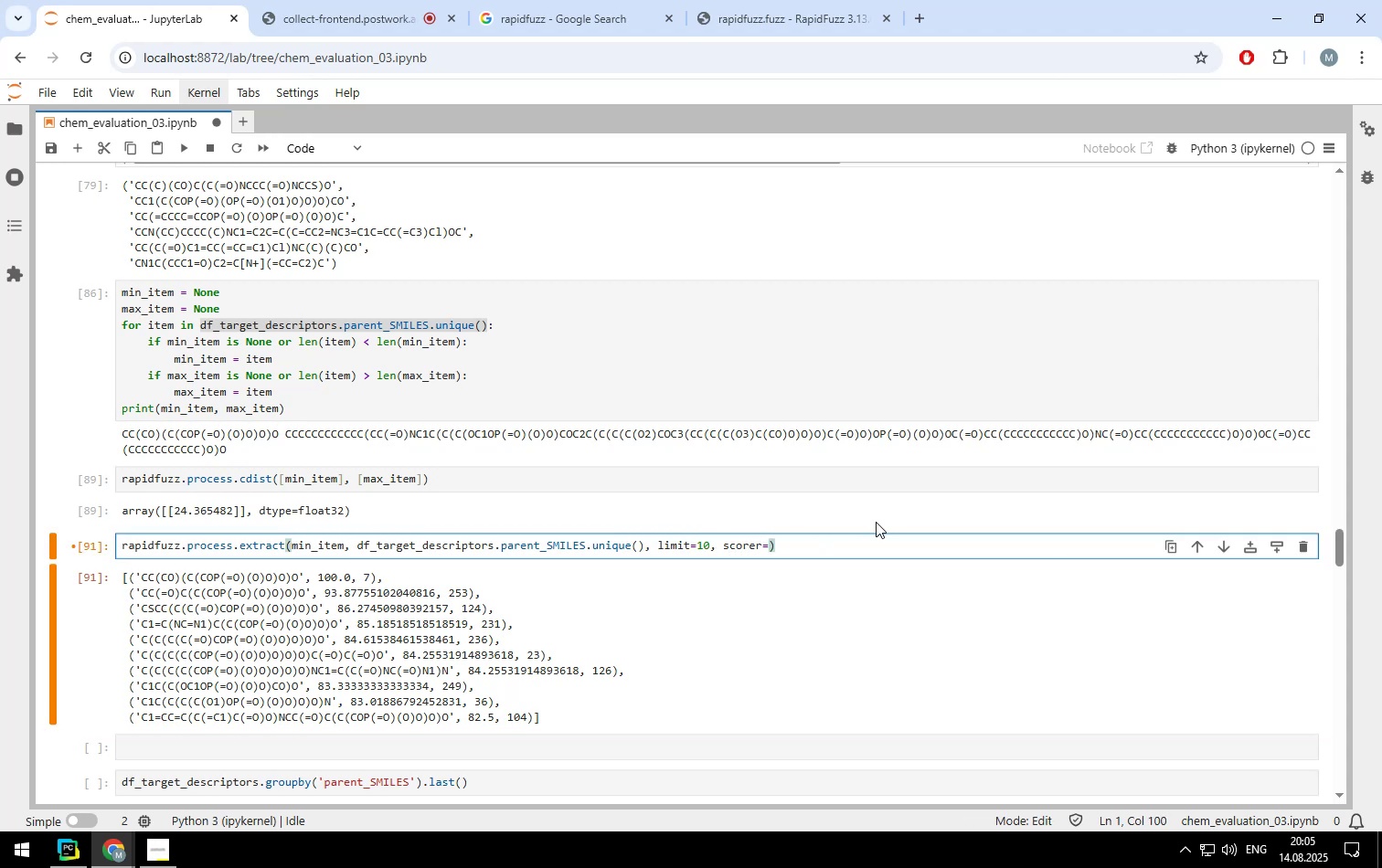 
key(Control+ControlLeft)
 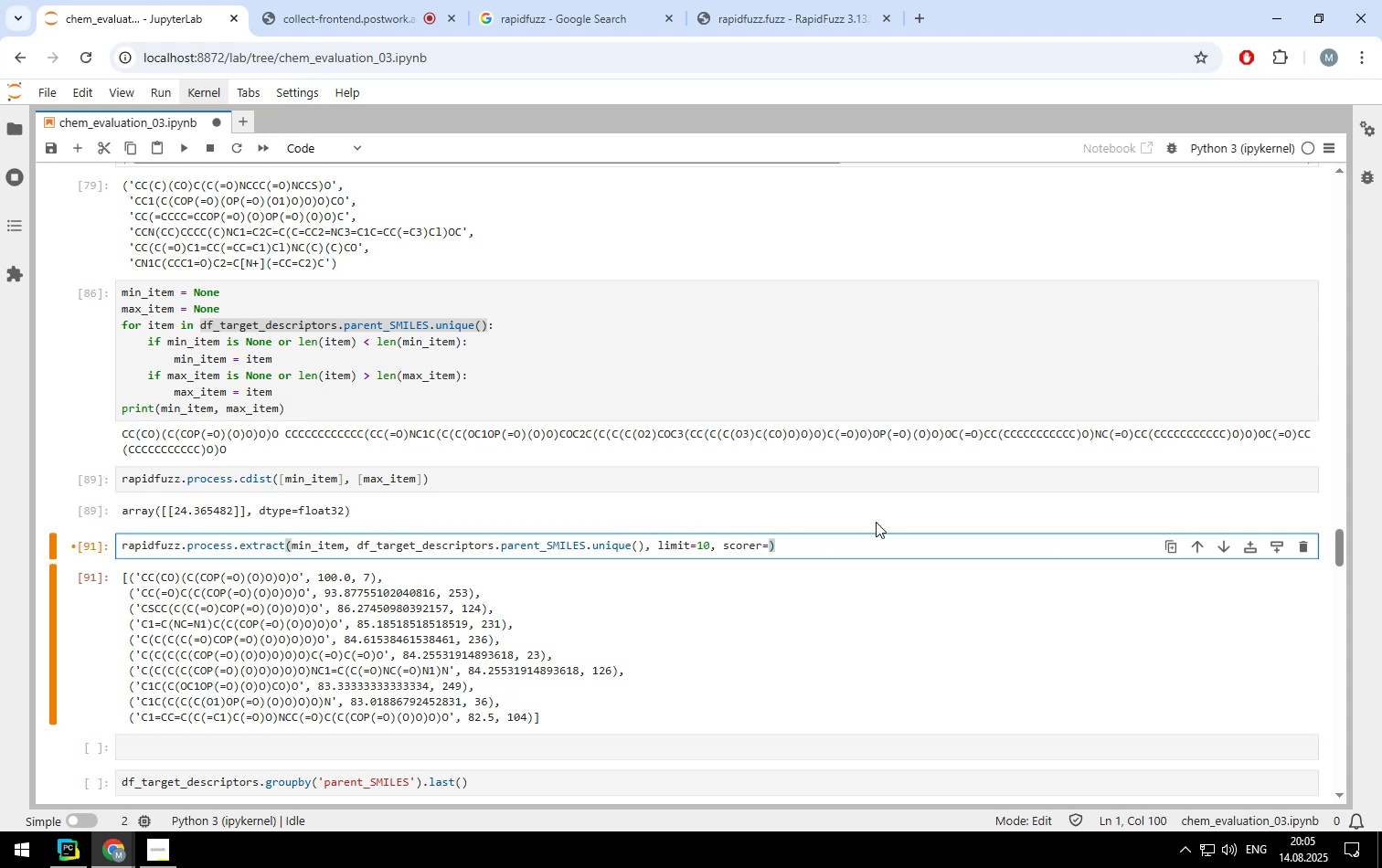 
key(Control+V)
 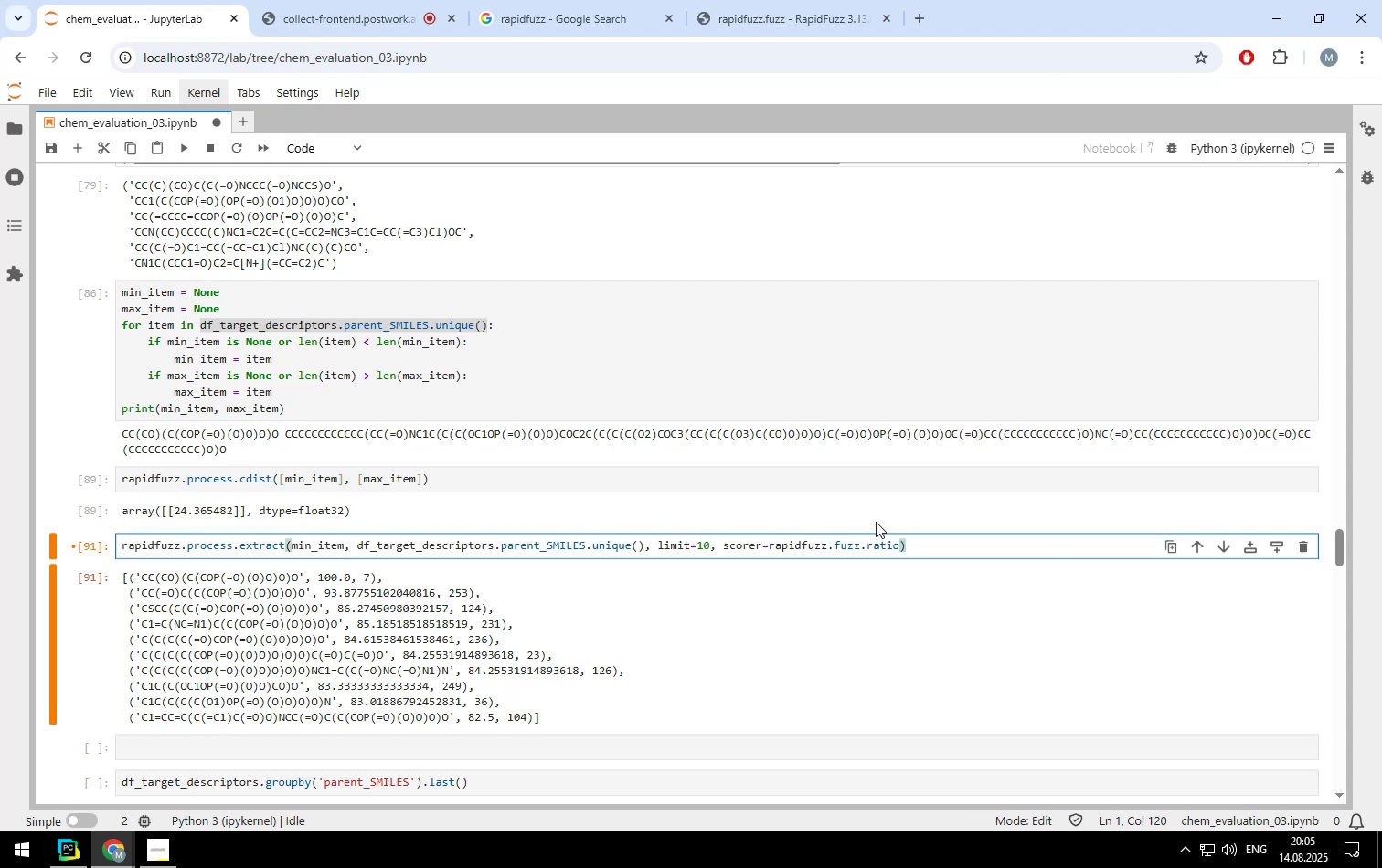 
key(Shift+ShiftLeft)
 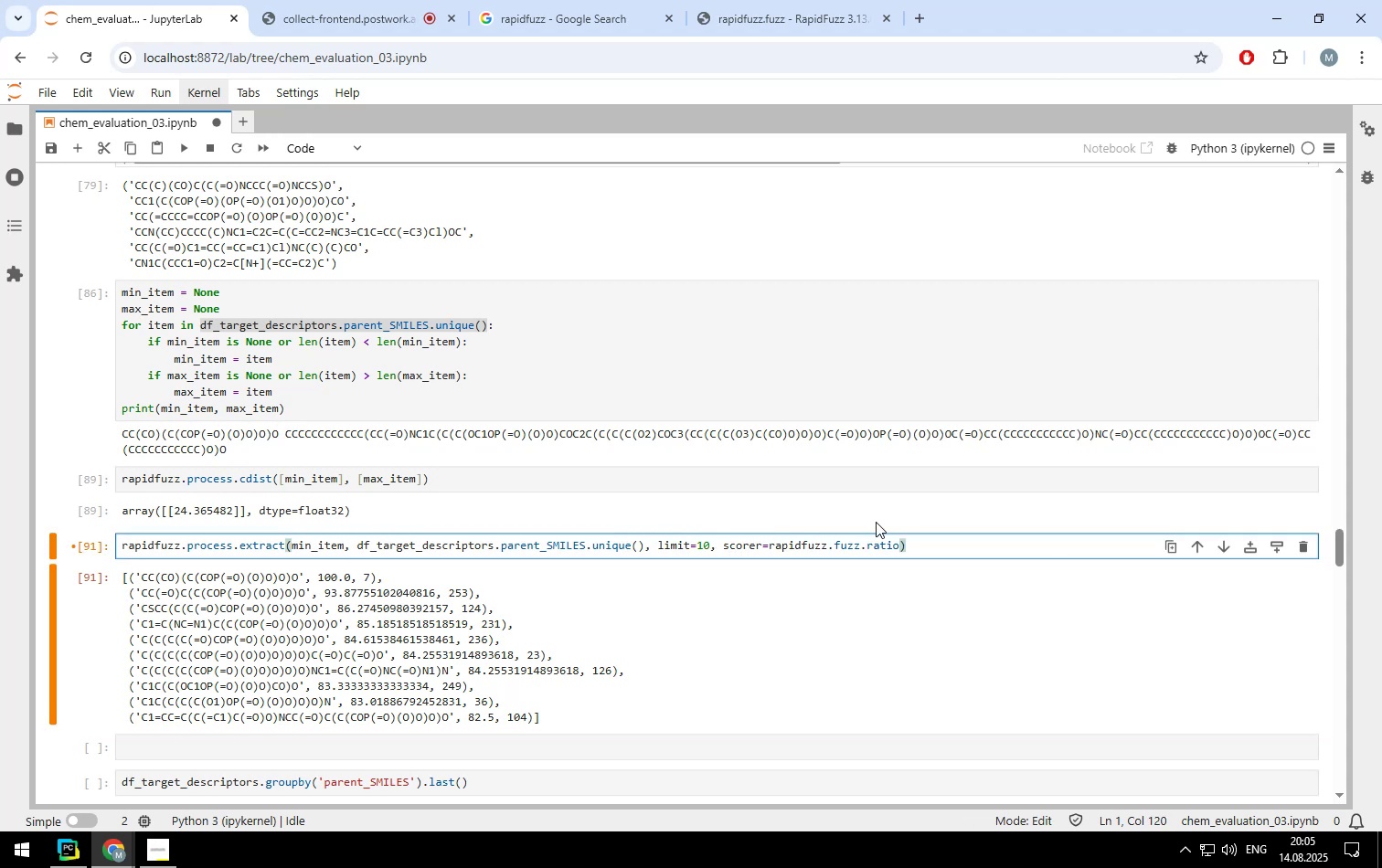 
key(Shift+Enter)
 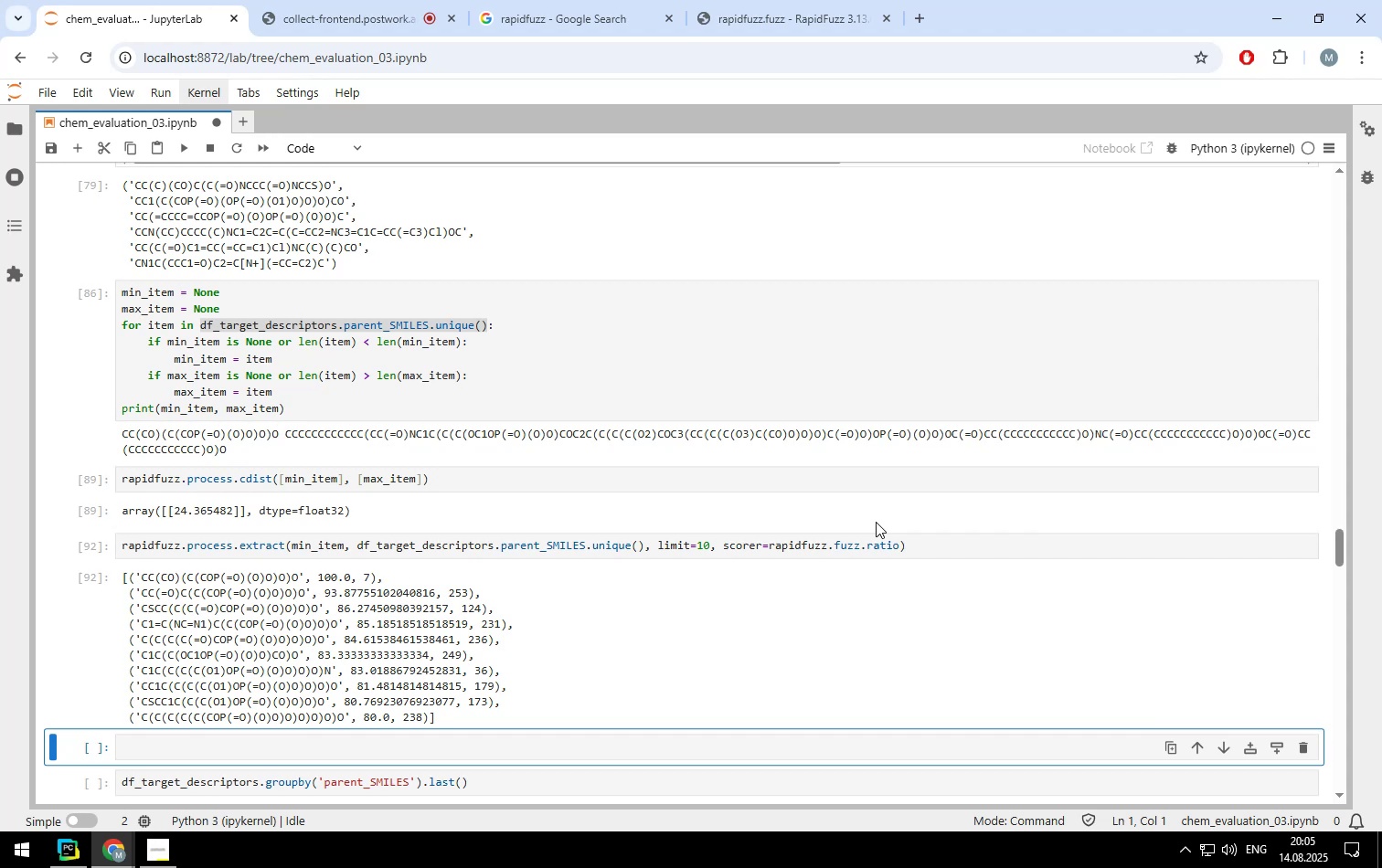 
wait(7.91)
 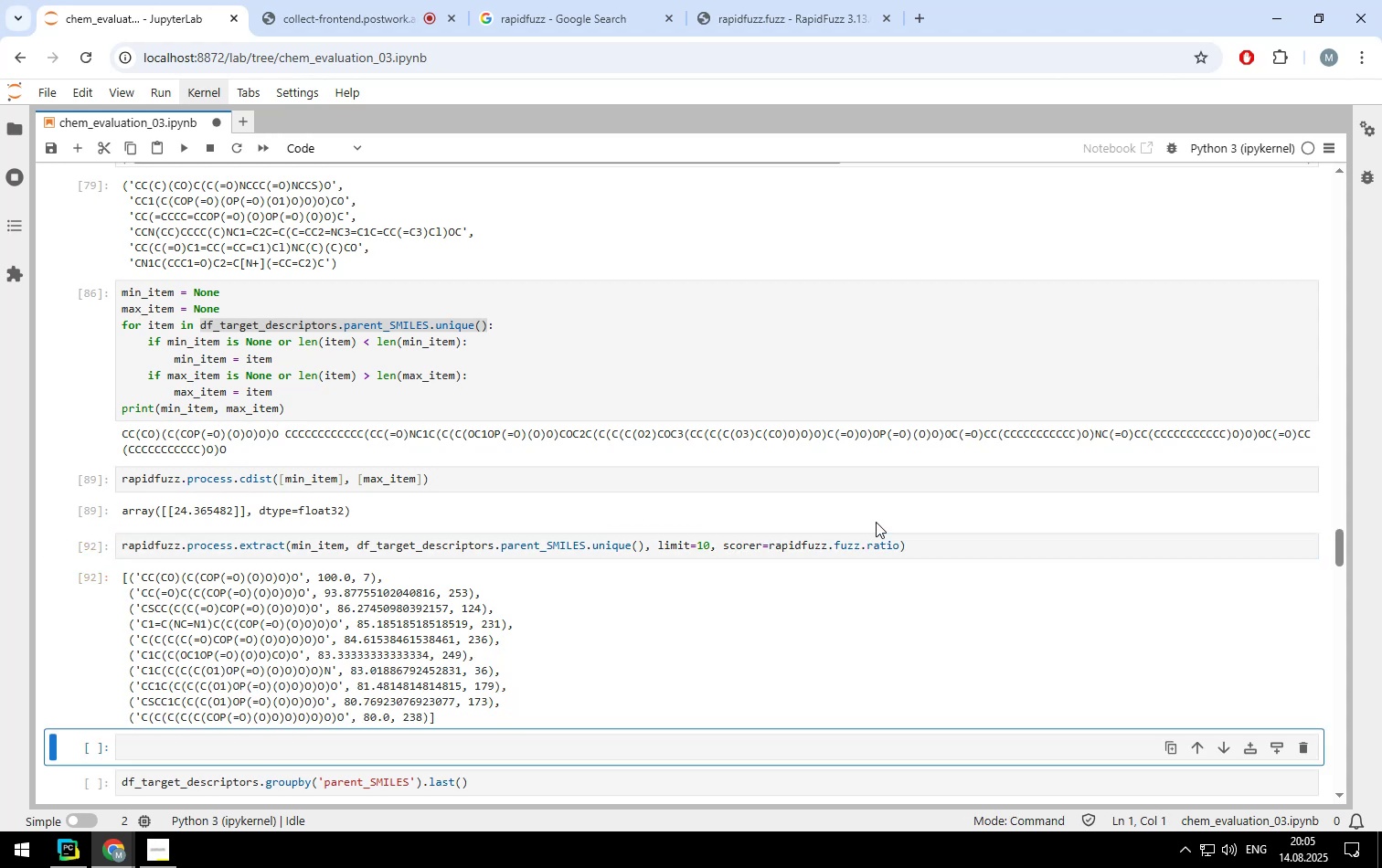 
left_click([747, 26])
 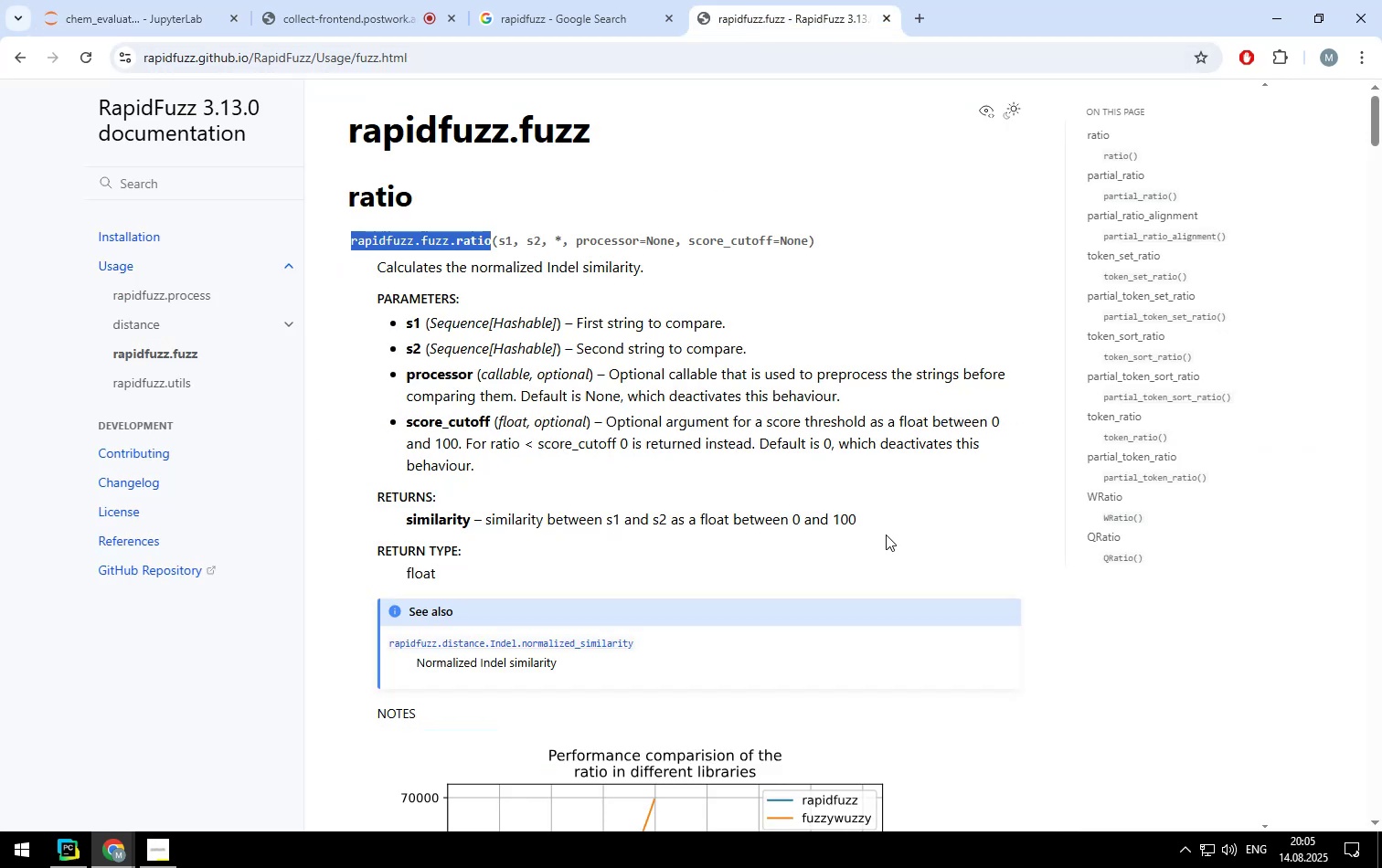 
scroll: coordinate [886, 535], scroll_direction: down, amount: 8.0
 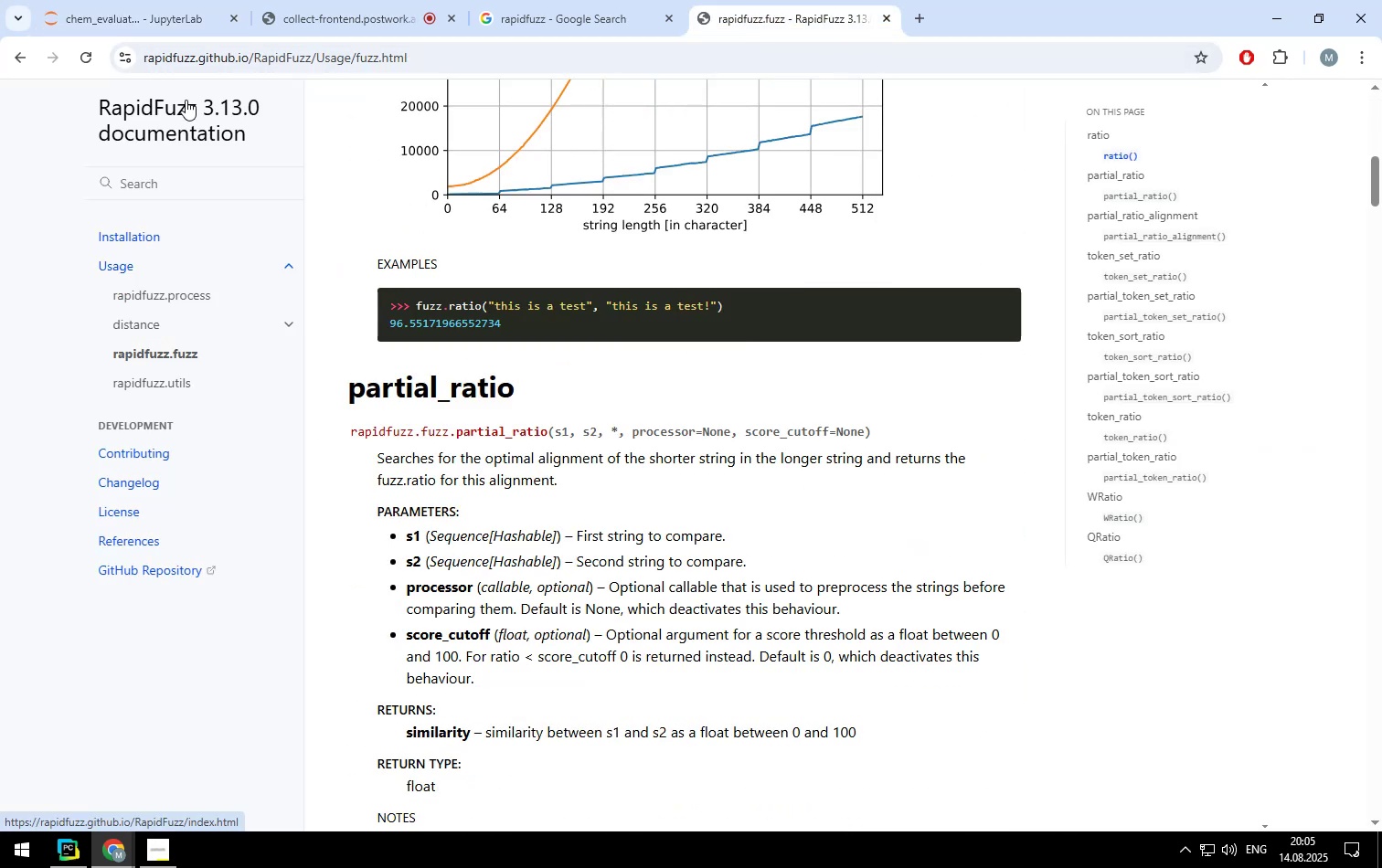 
left_click([144, 16])
 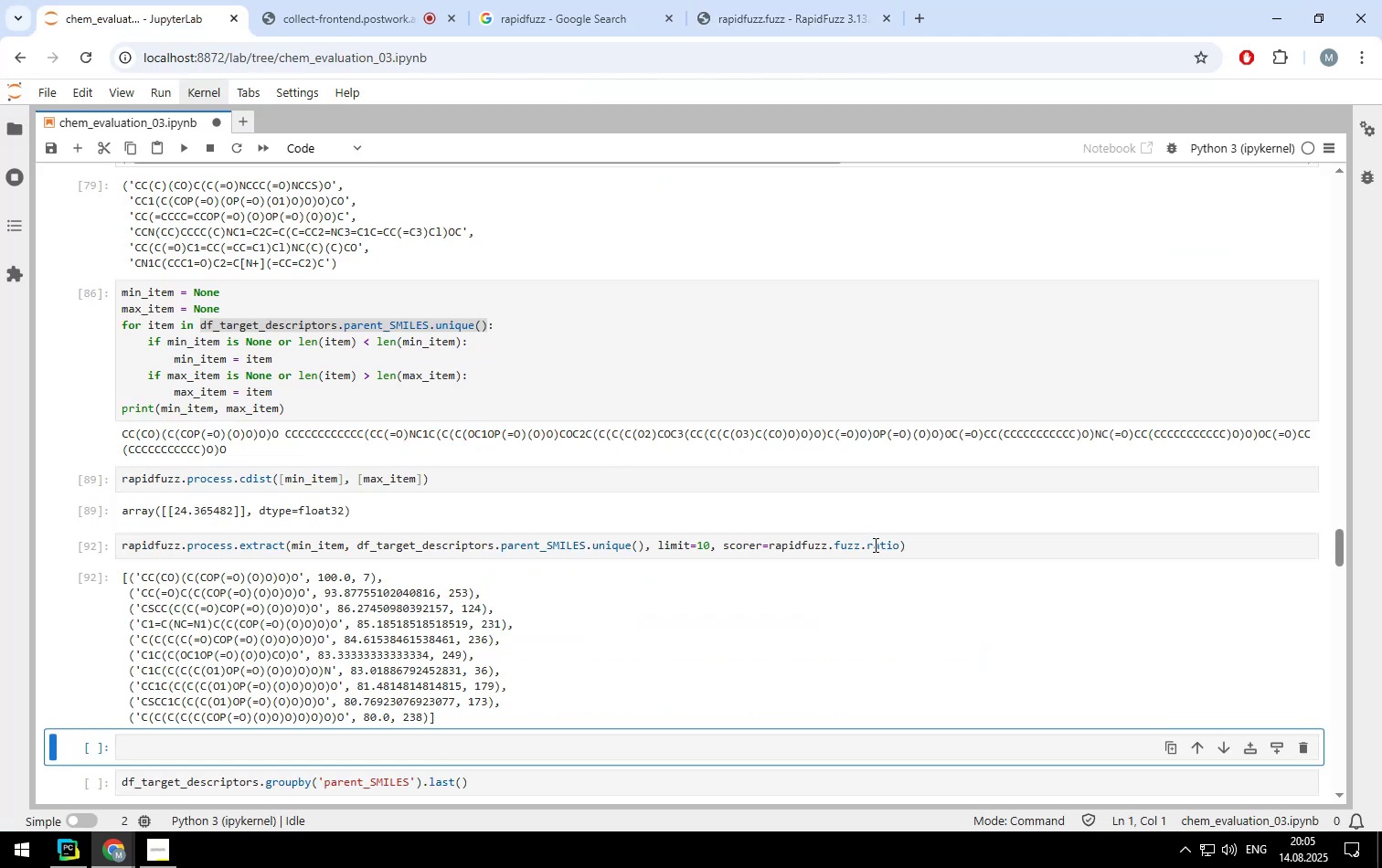 
left_click([865, 545])
 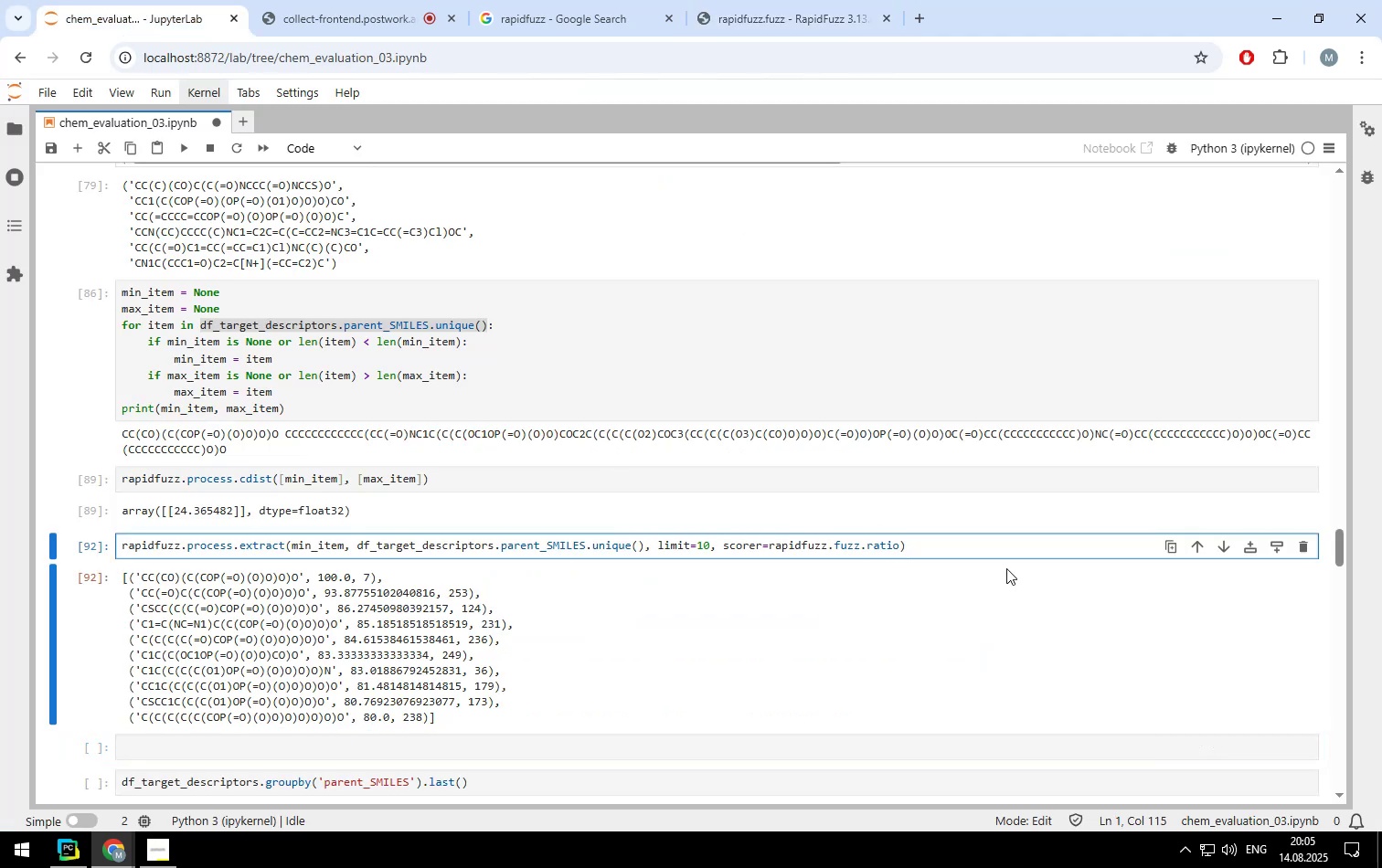 
type(pari)
key(Backspace)
type(tial_)
 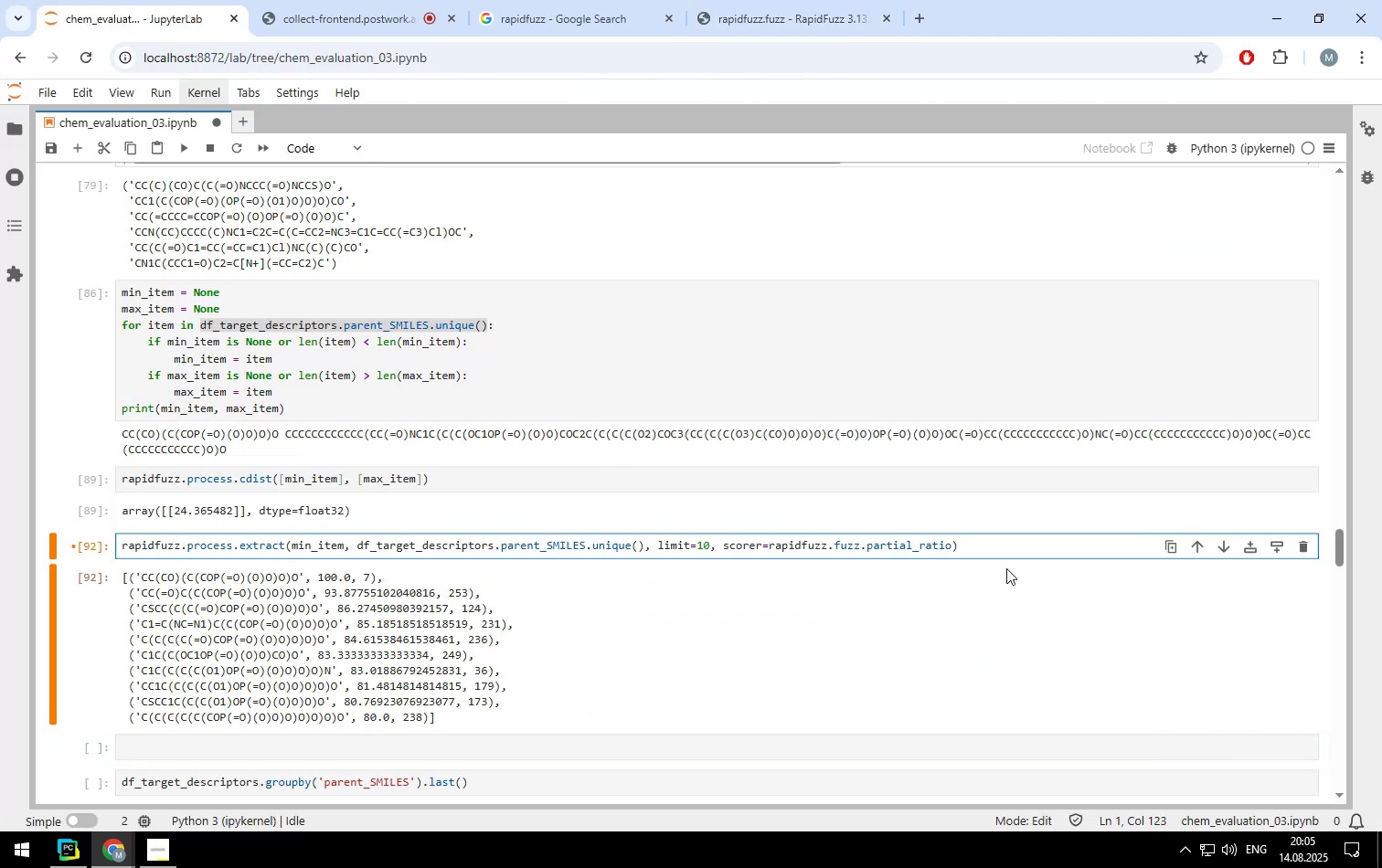 
key(Shift+Enter)
 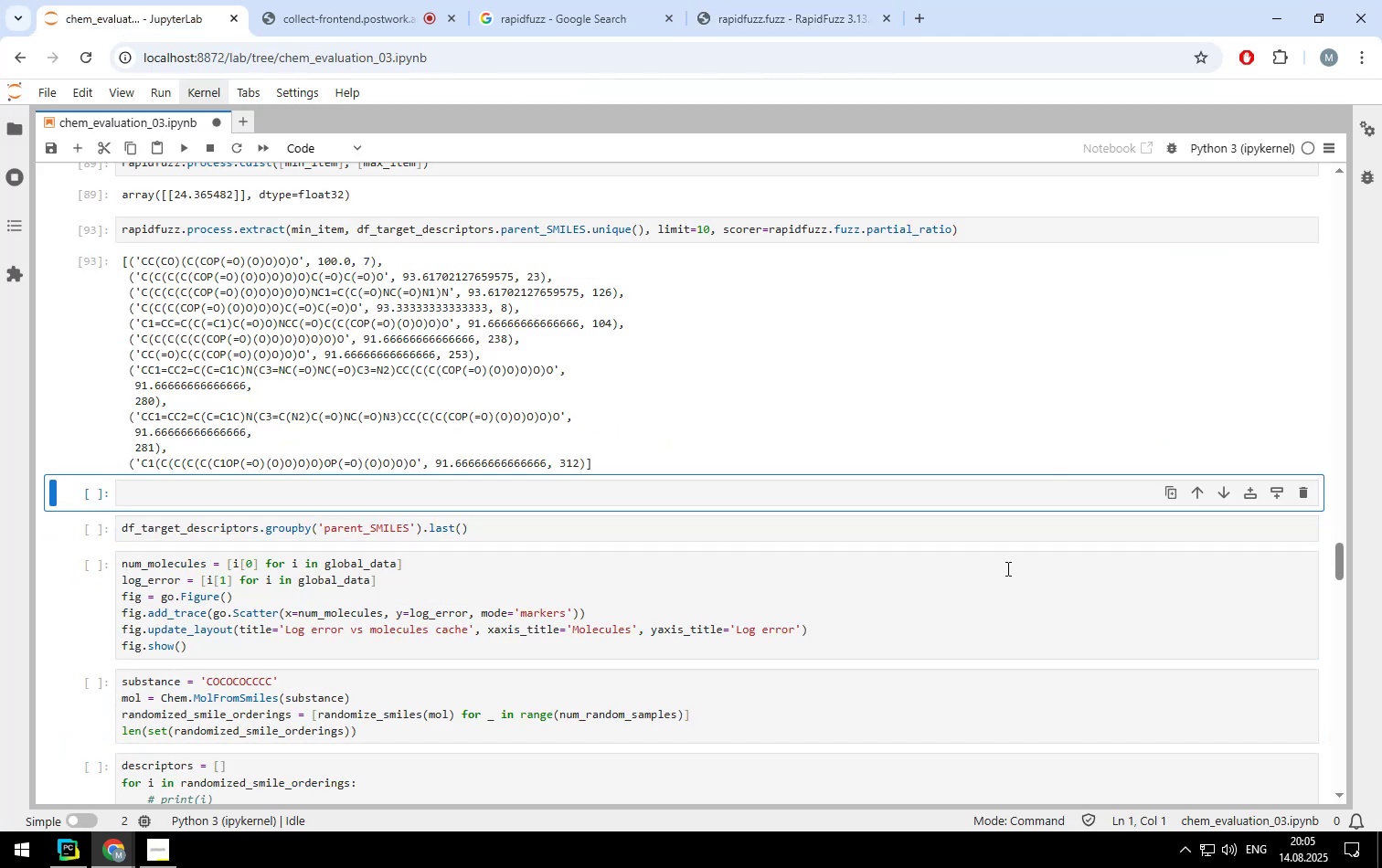 
scroll: coordinate [774, 419], scroll_direction: none, amount: 0.0
 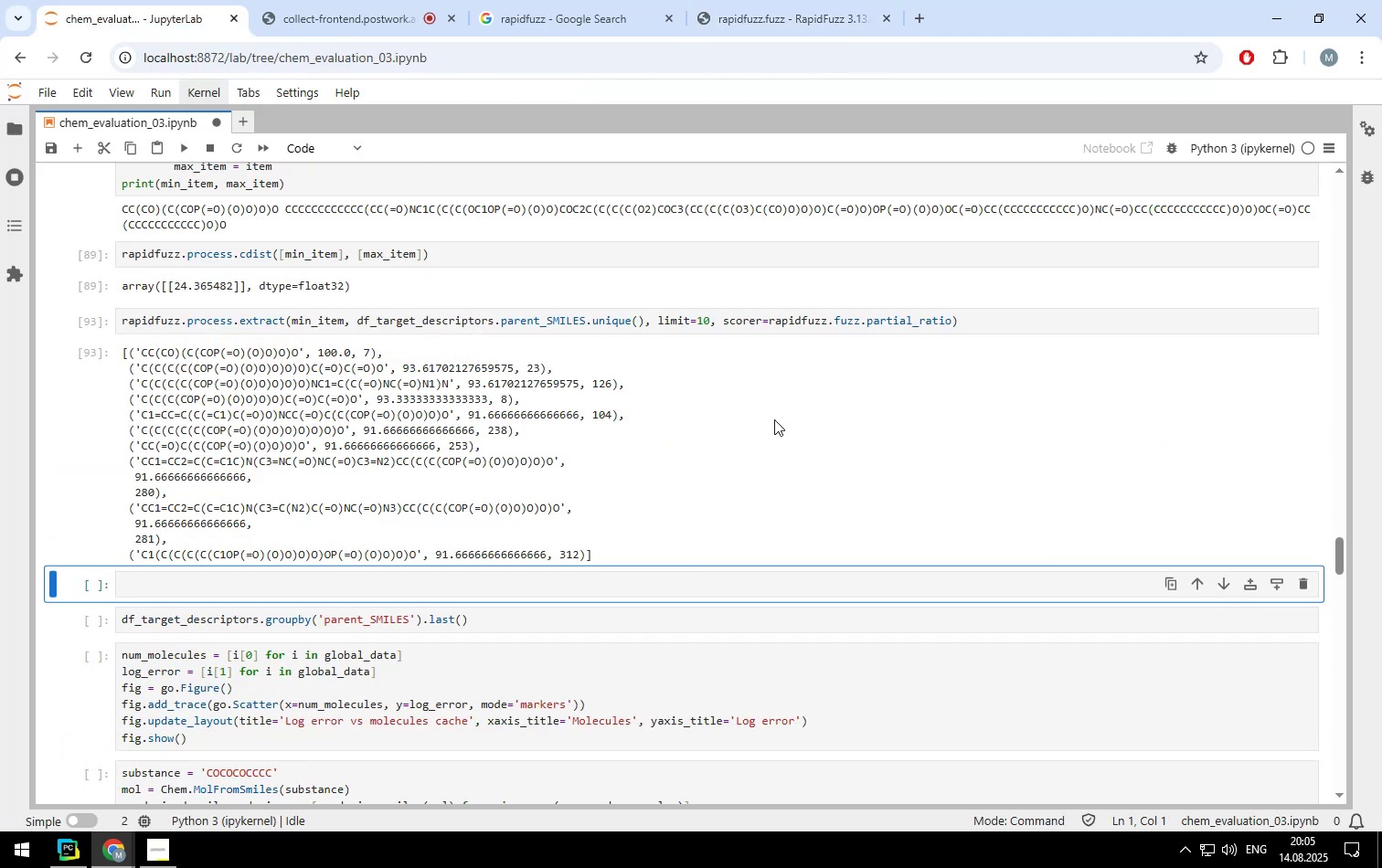 
scroll: coordinate [774, 419], scroll_direction: up, amount: 1.0
 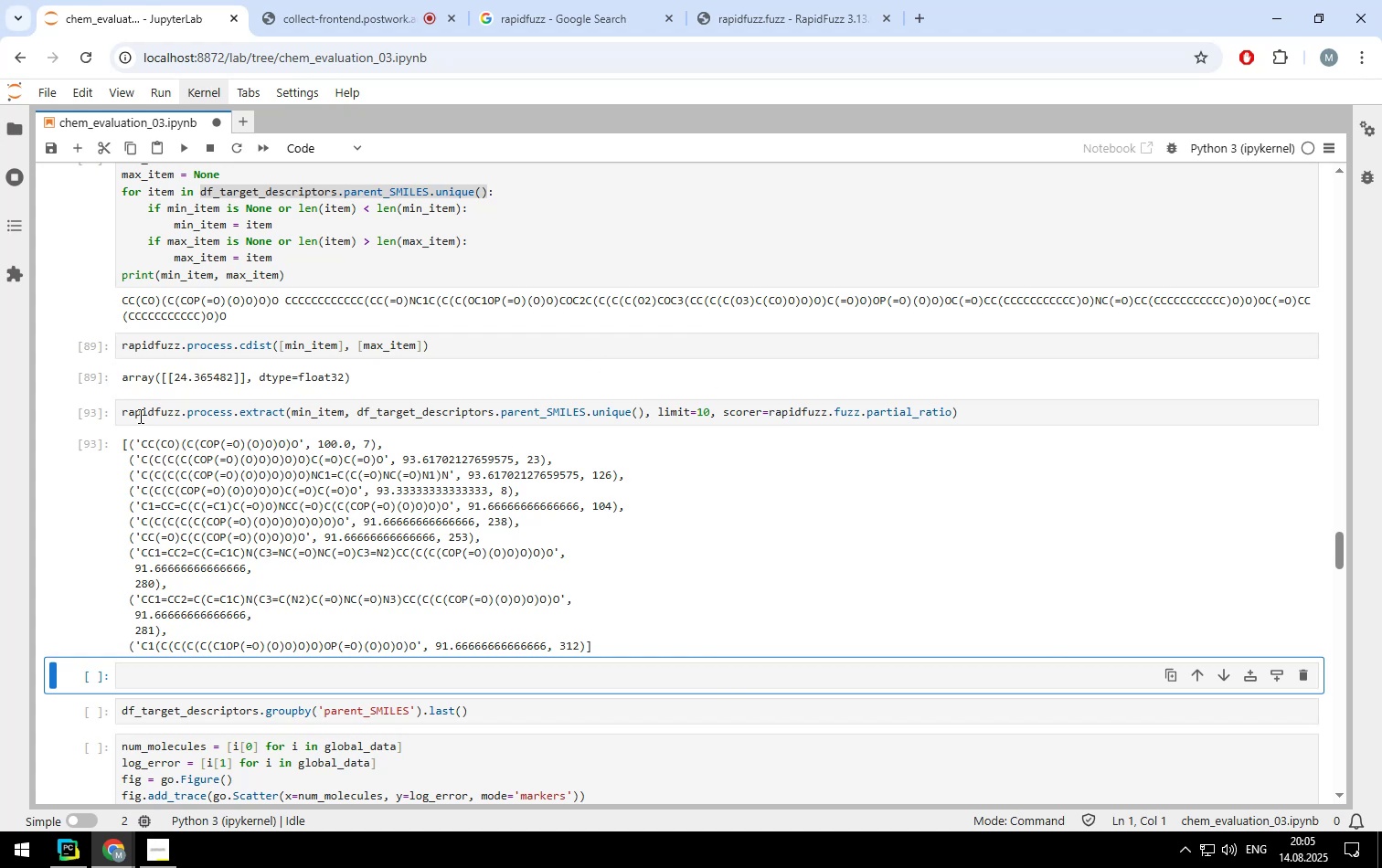 
left_click([121, 415])
 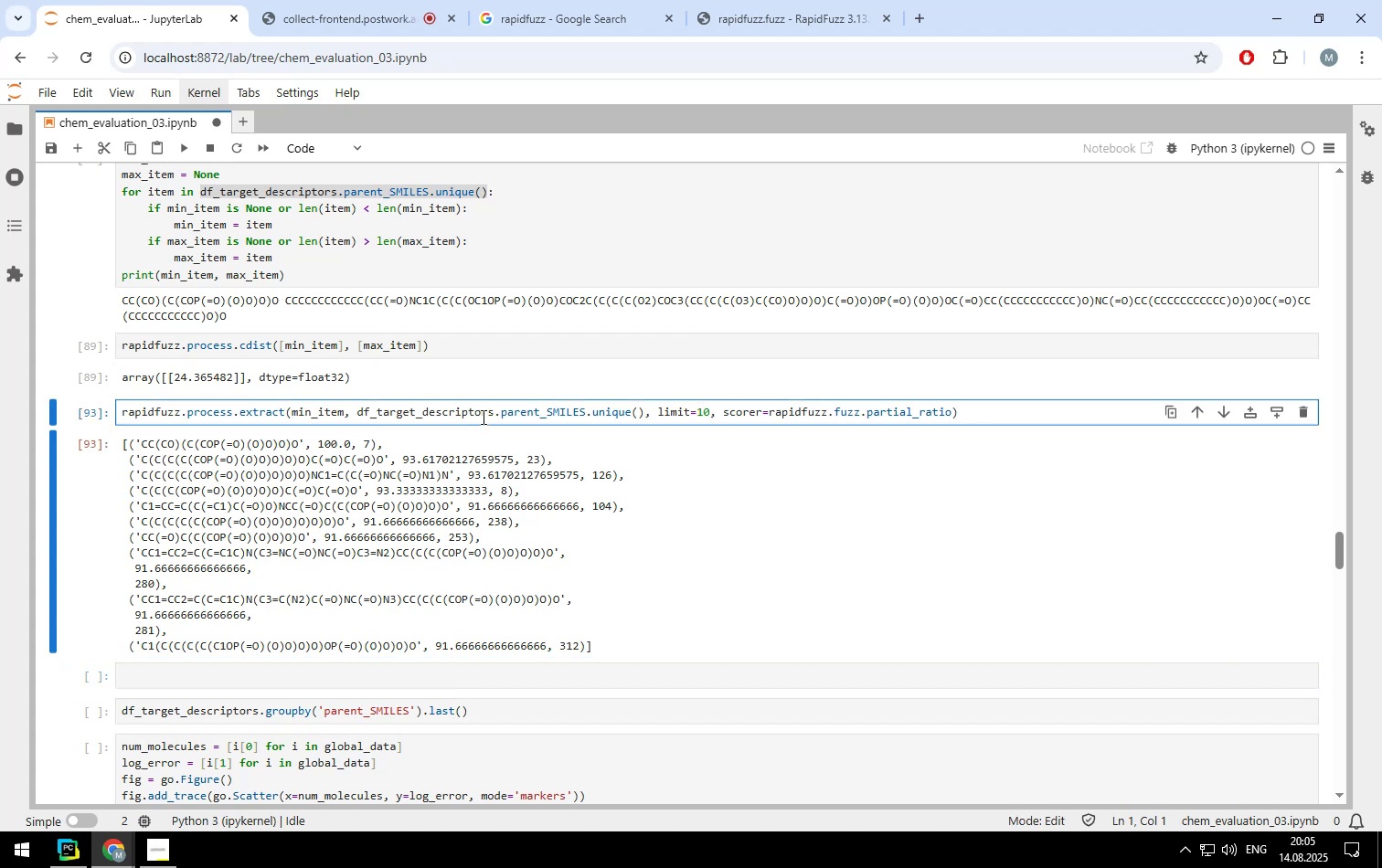 
key(Enter)
 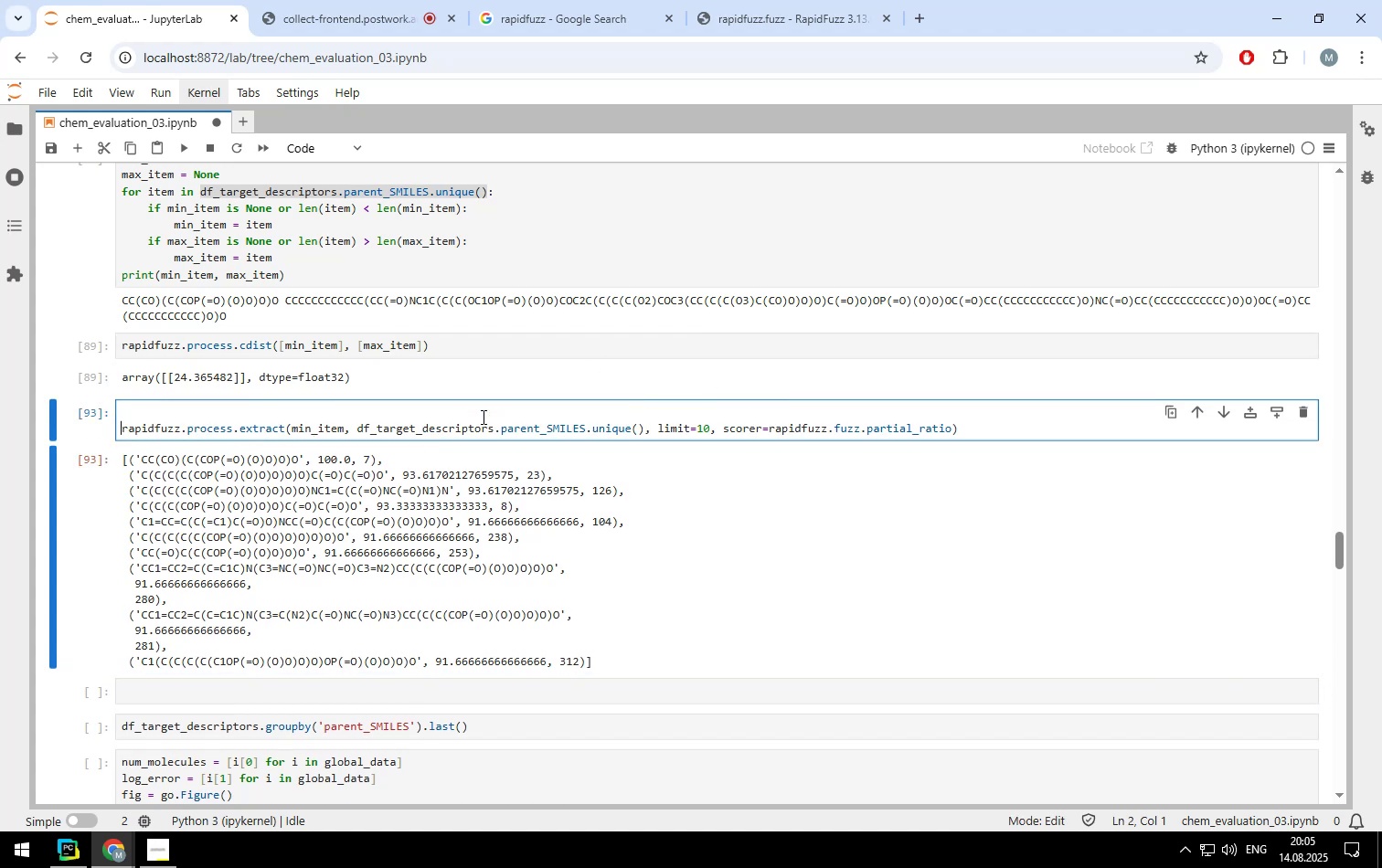 
key(ArrowUp)
 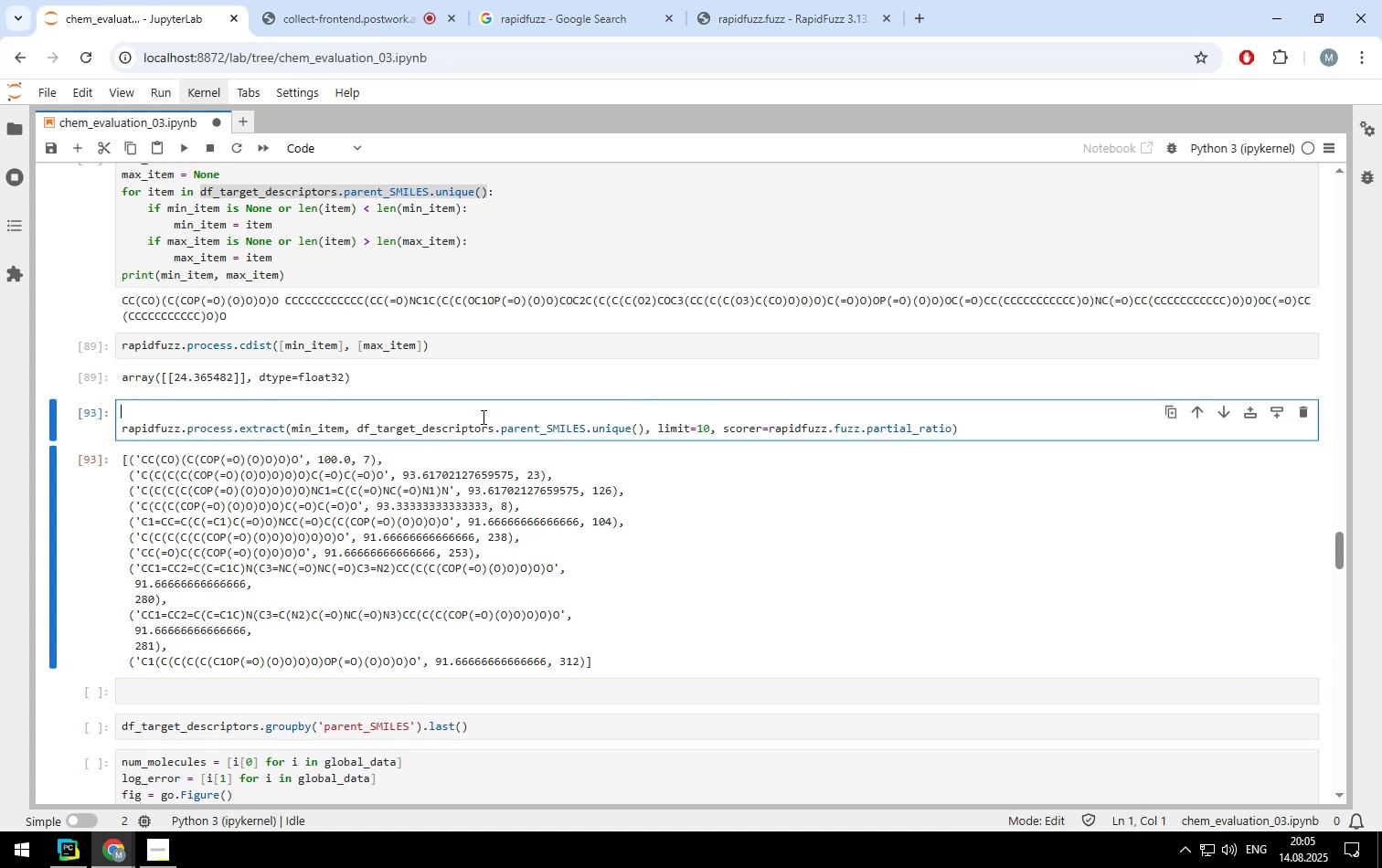 
type(for scorer in [[)
key(Backspace)
type(])
 